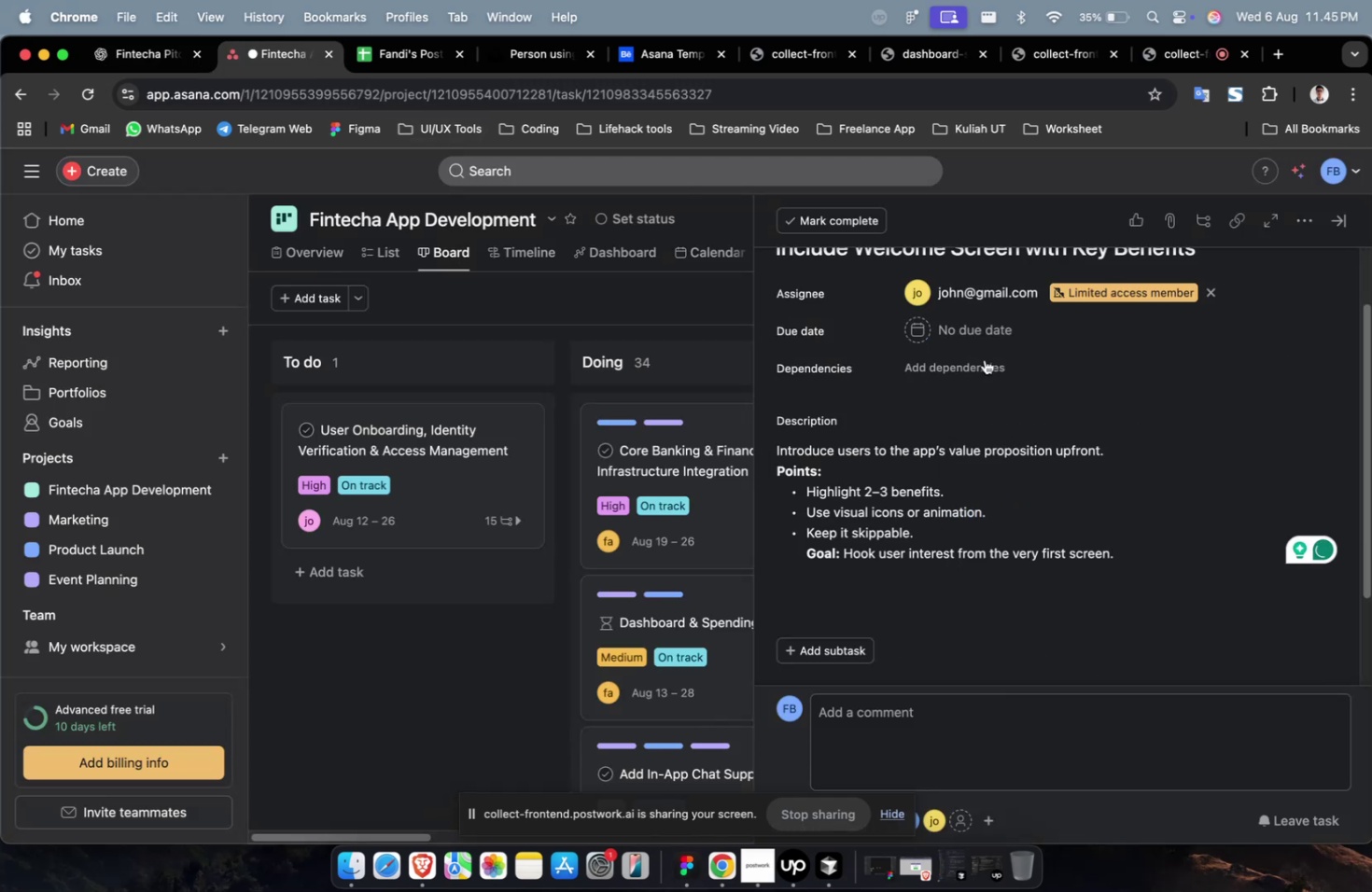 
double_click([987, 320])
 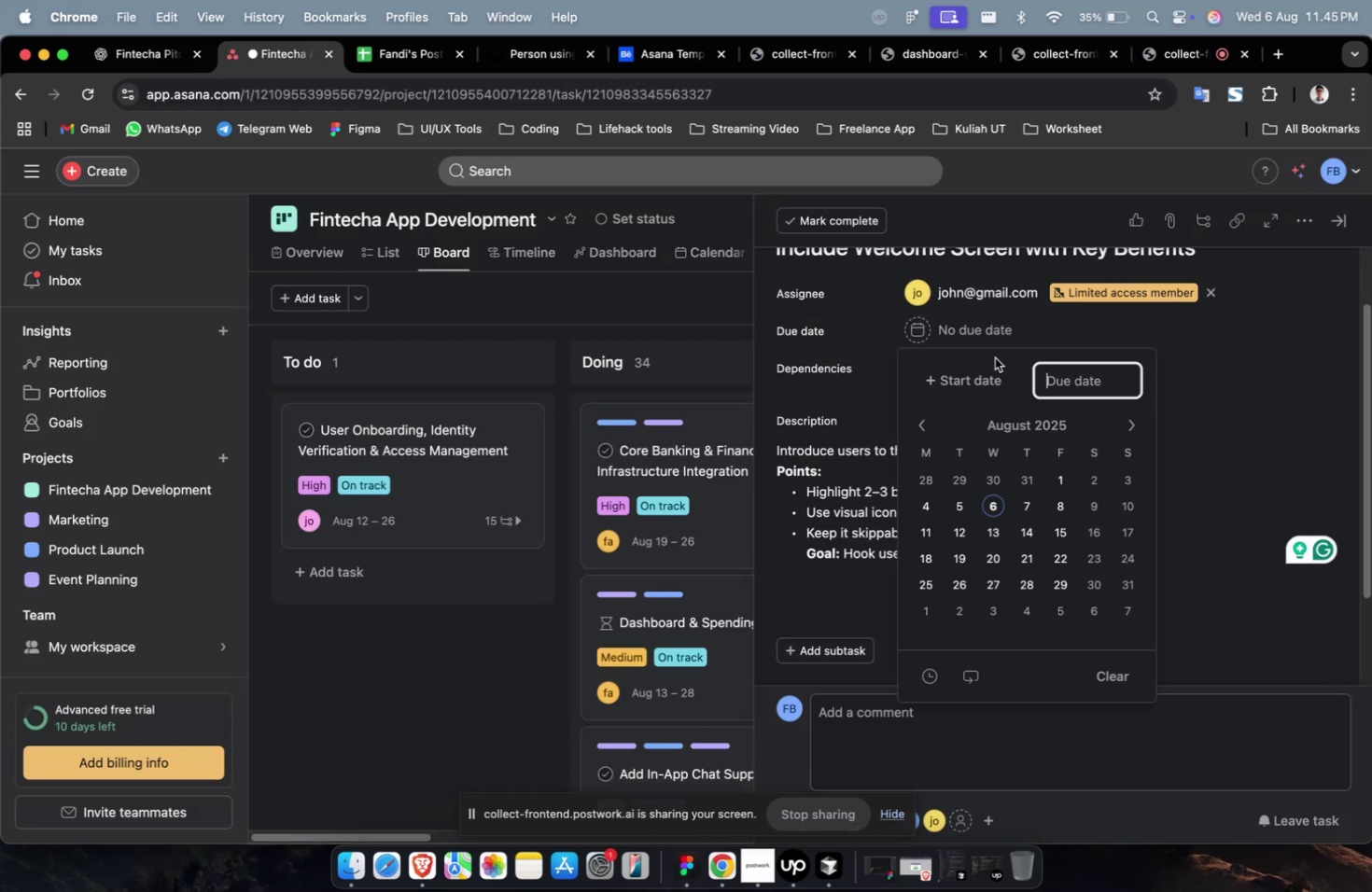 
triple_click([985, 371])
 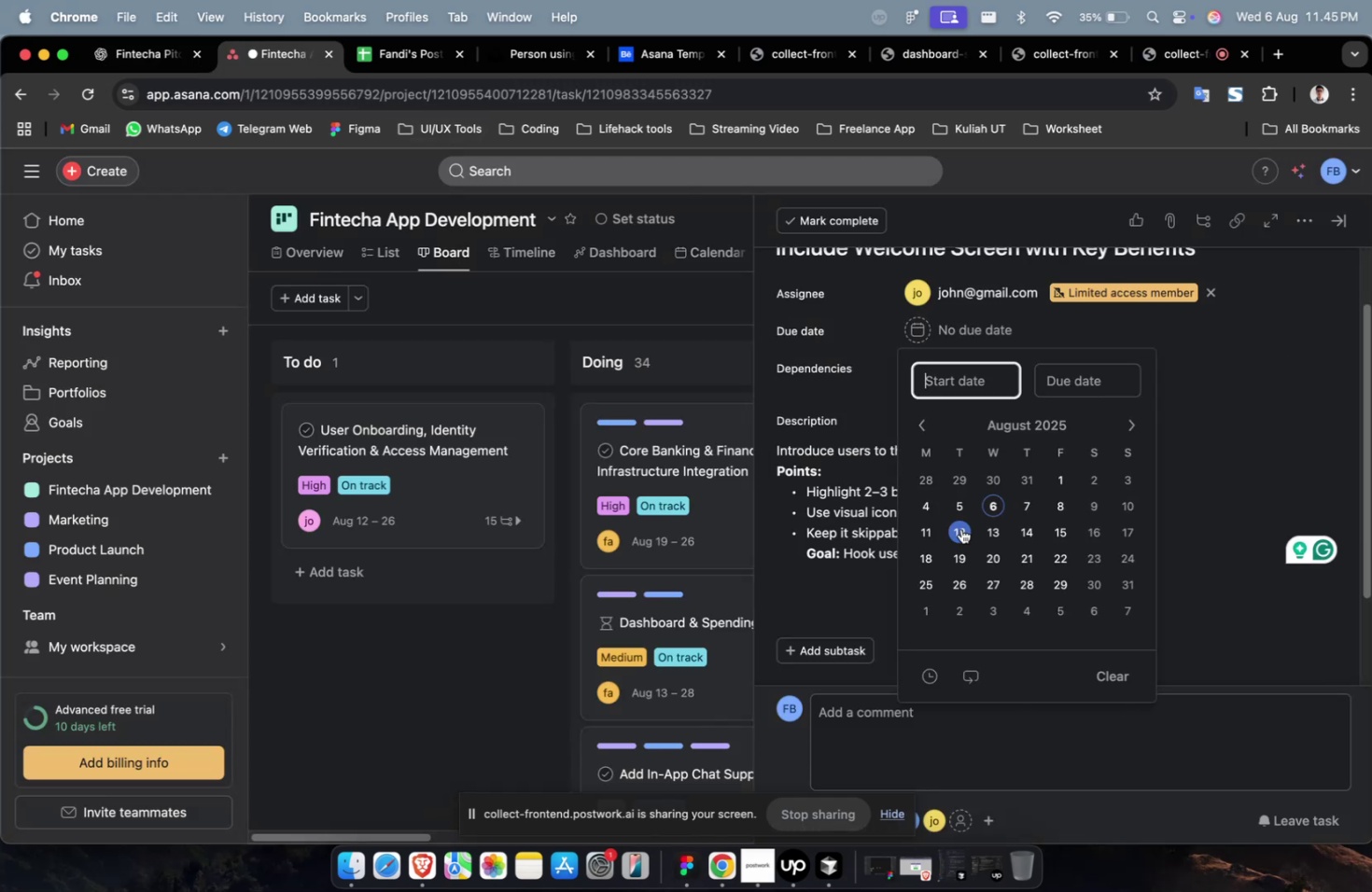 
triple_click([960, 532])
 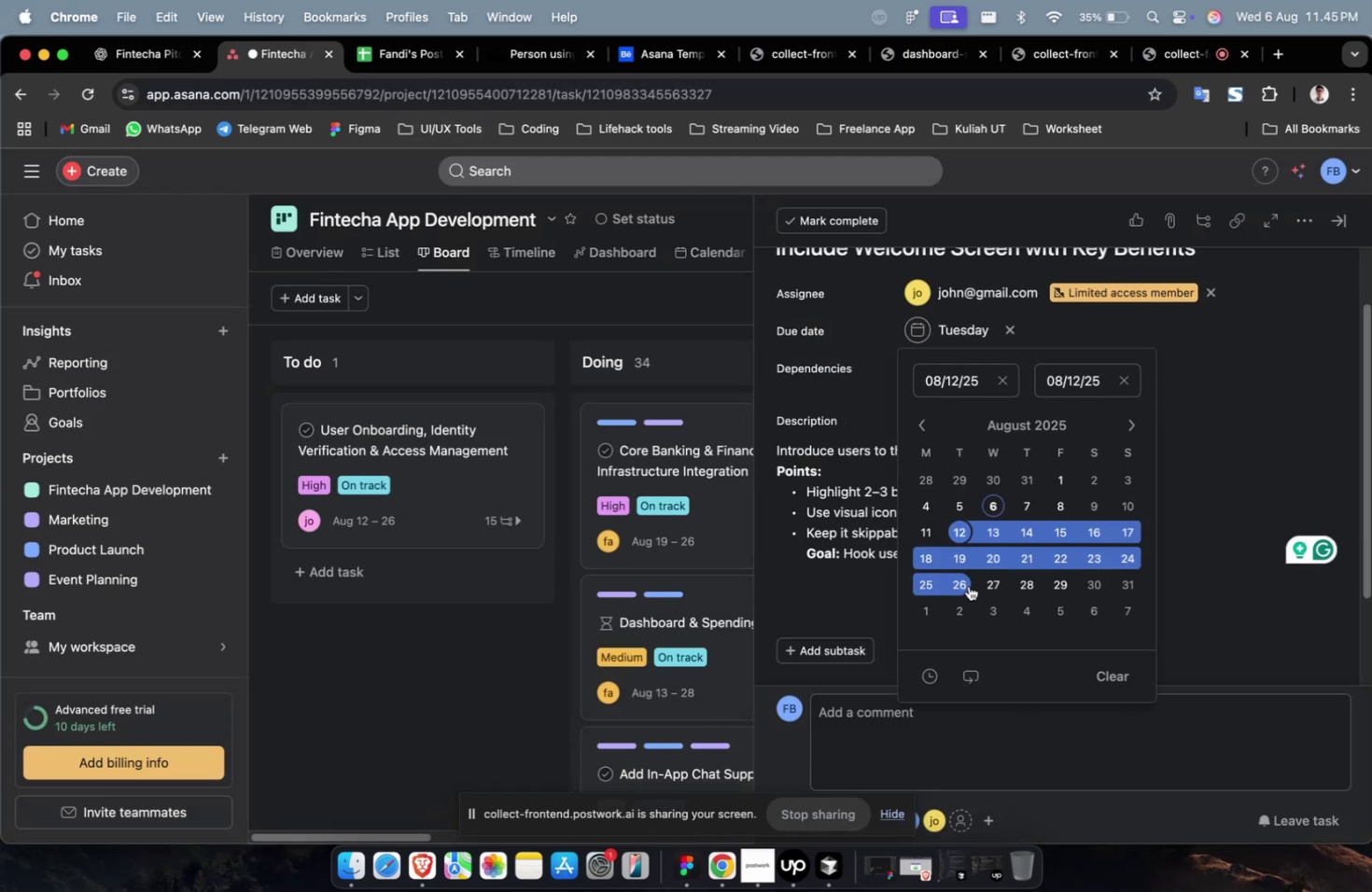 
triple_click([968, 586])
 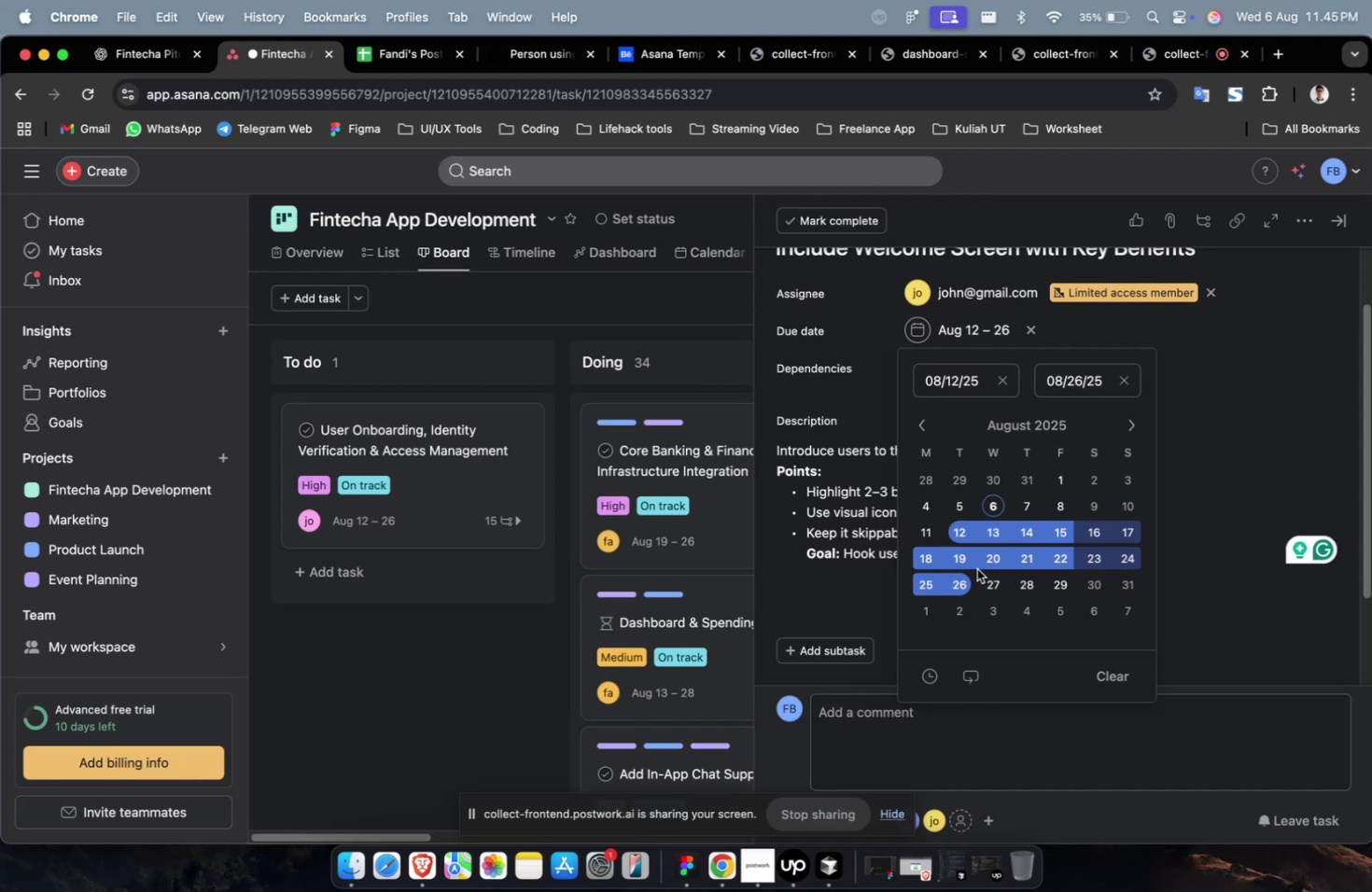 
wait(7.8)
 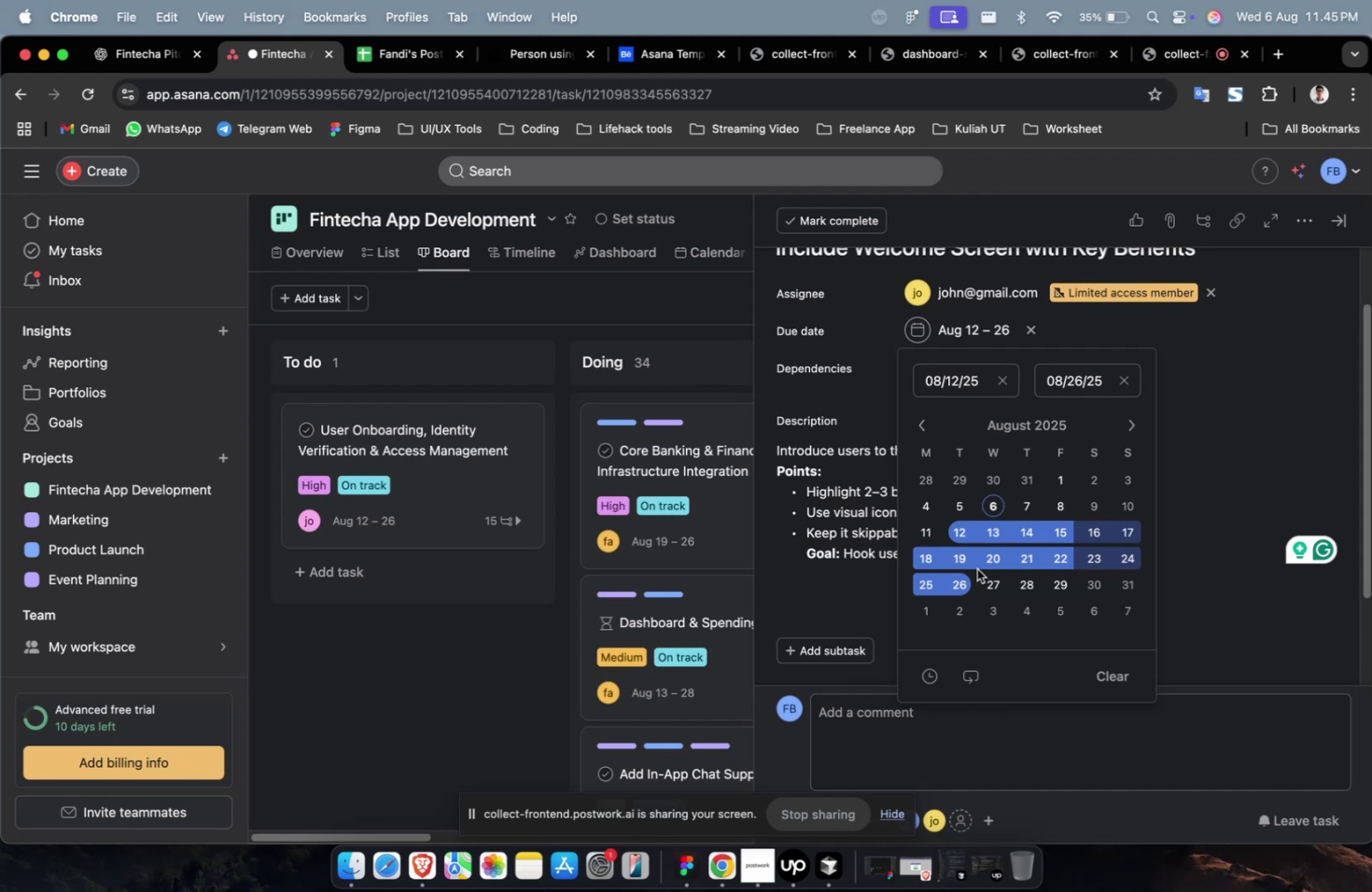 
double_click([1181, 370])
 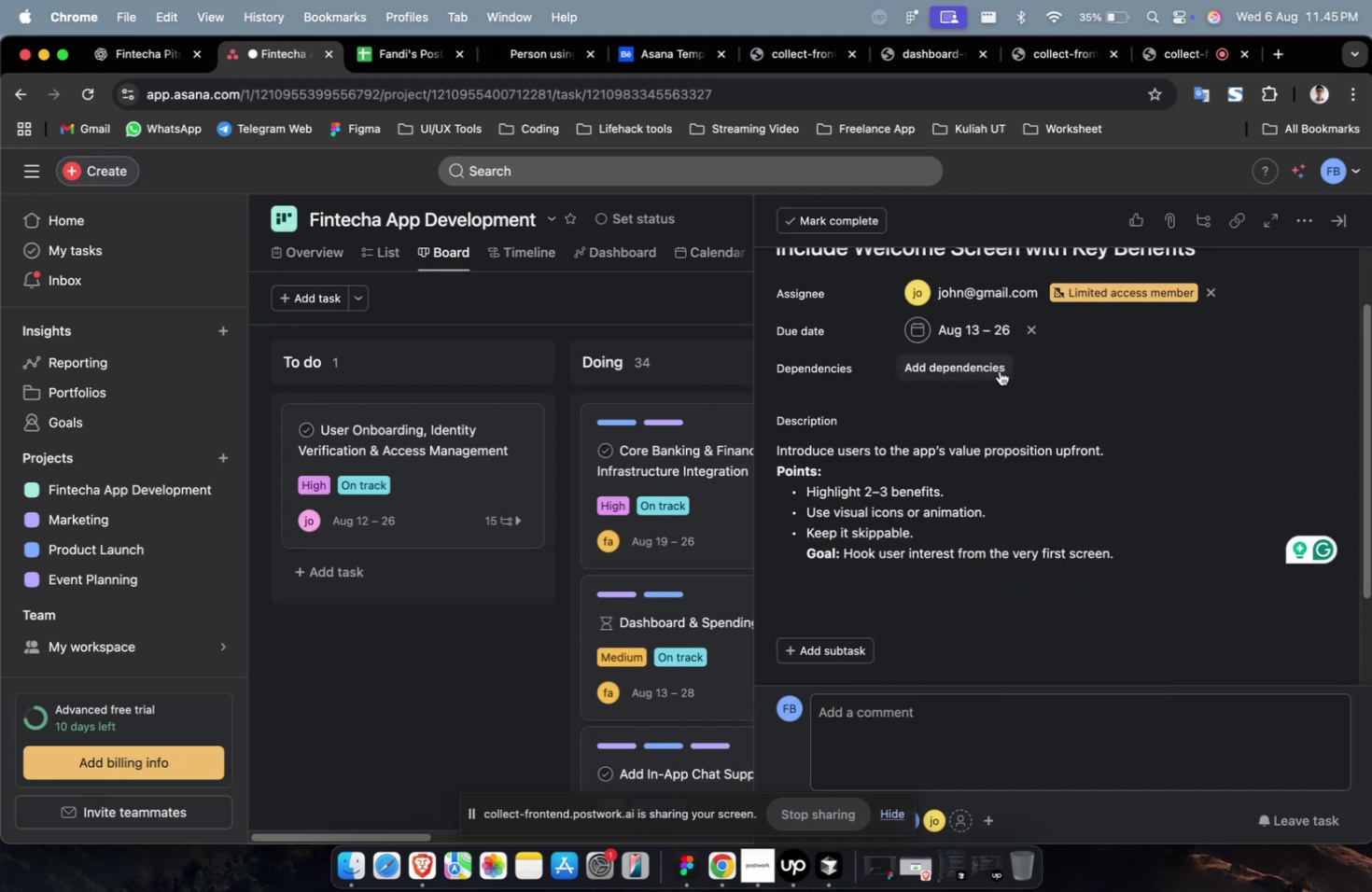 
triple_click([986, 364])
 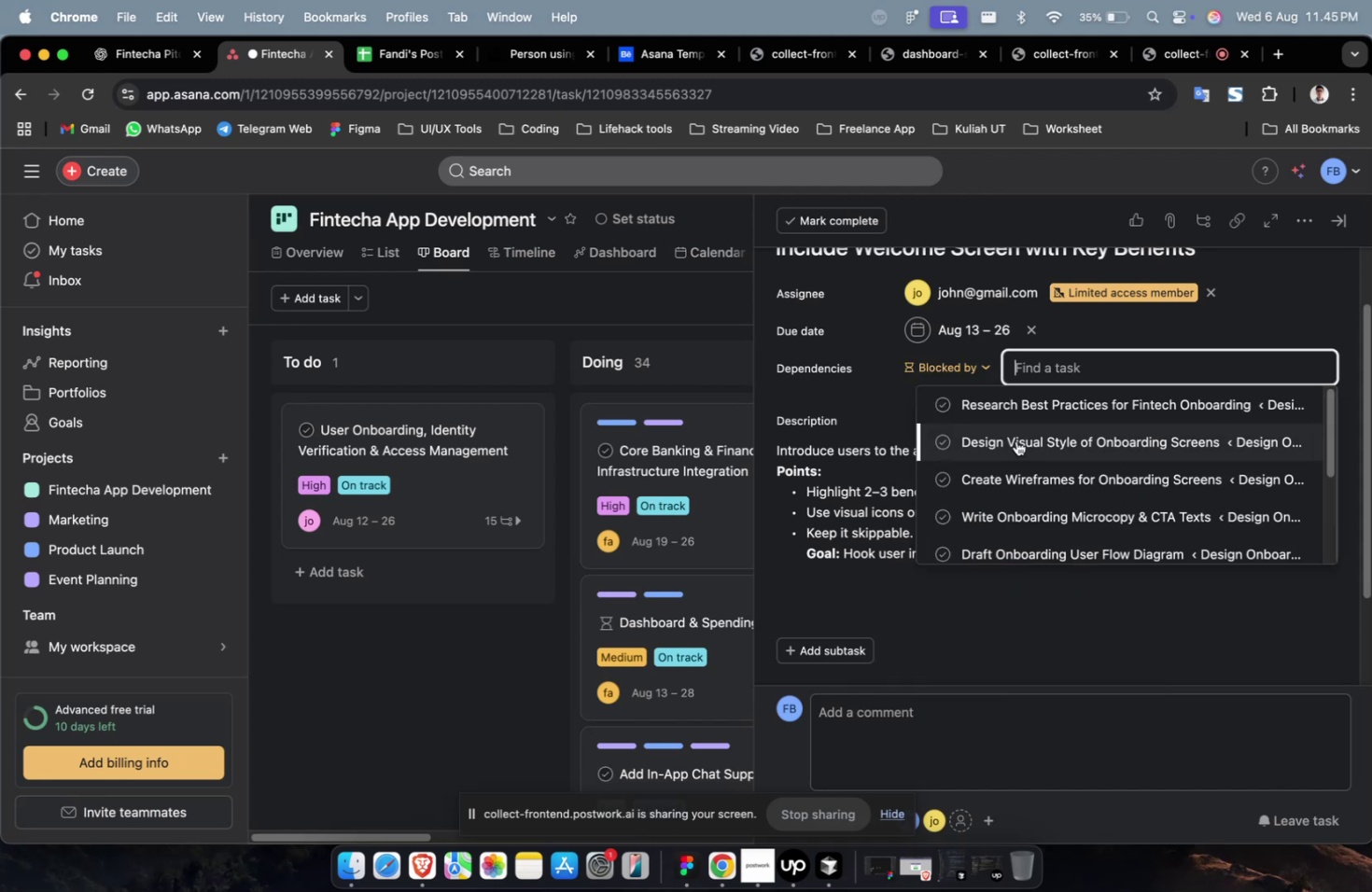 
triple_click([1020, 439])
 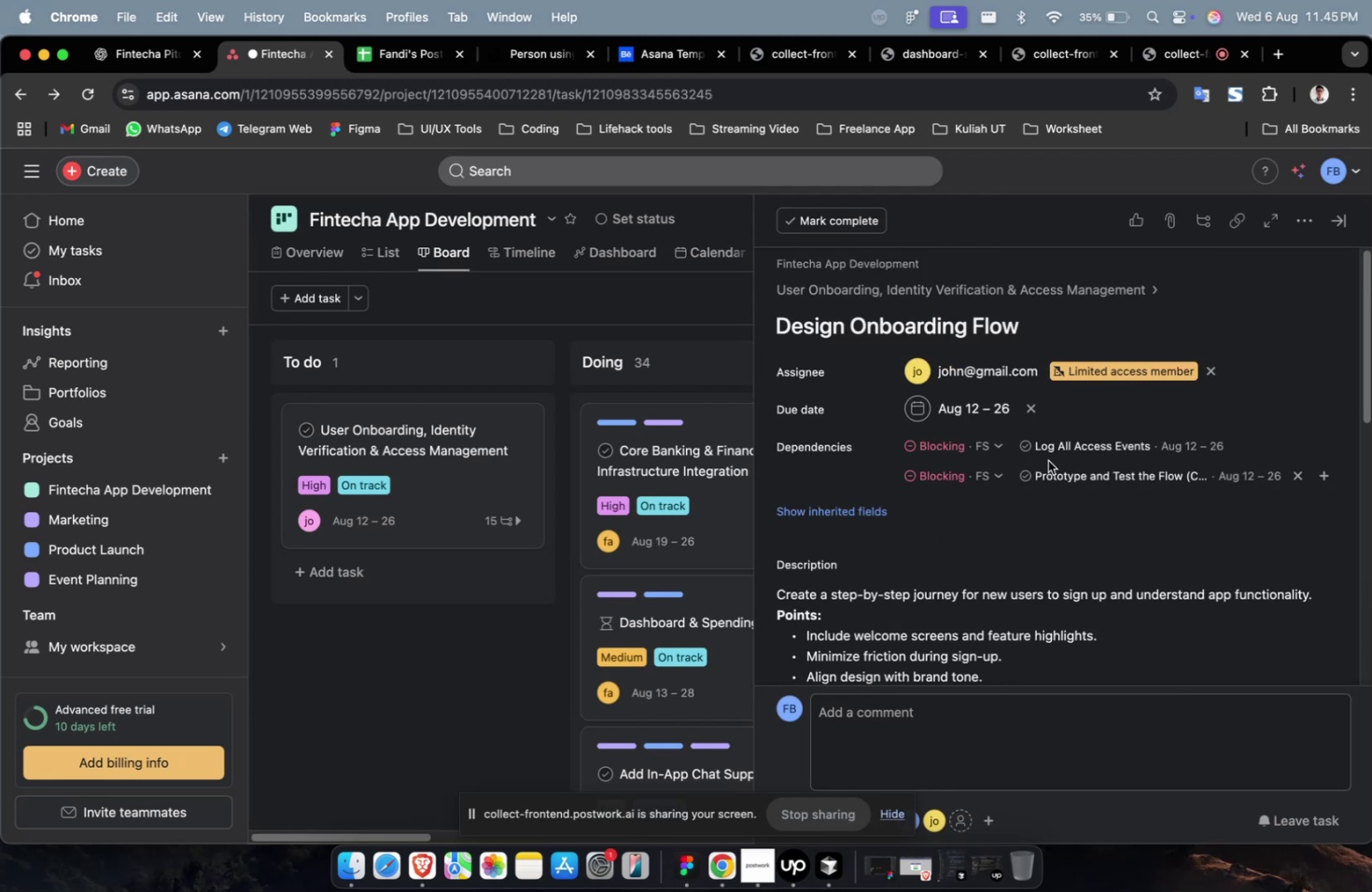 
scroll: coordinate [1047, 460], scroll_direction: down, amount: 4.0
 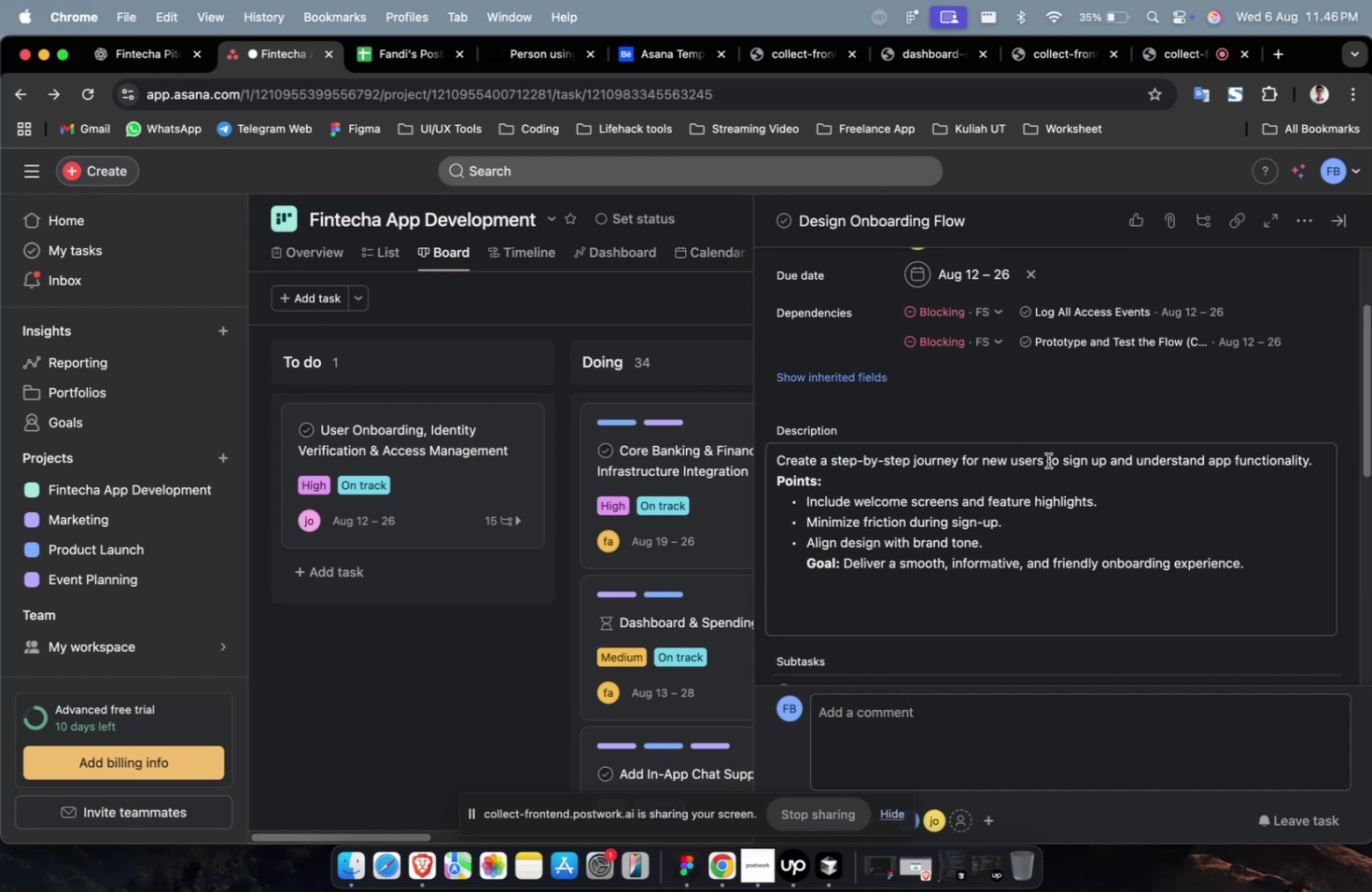 
scroll: coordinate [1047, 460], scroll_direction: up, amount: 10.0
 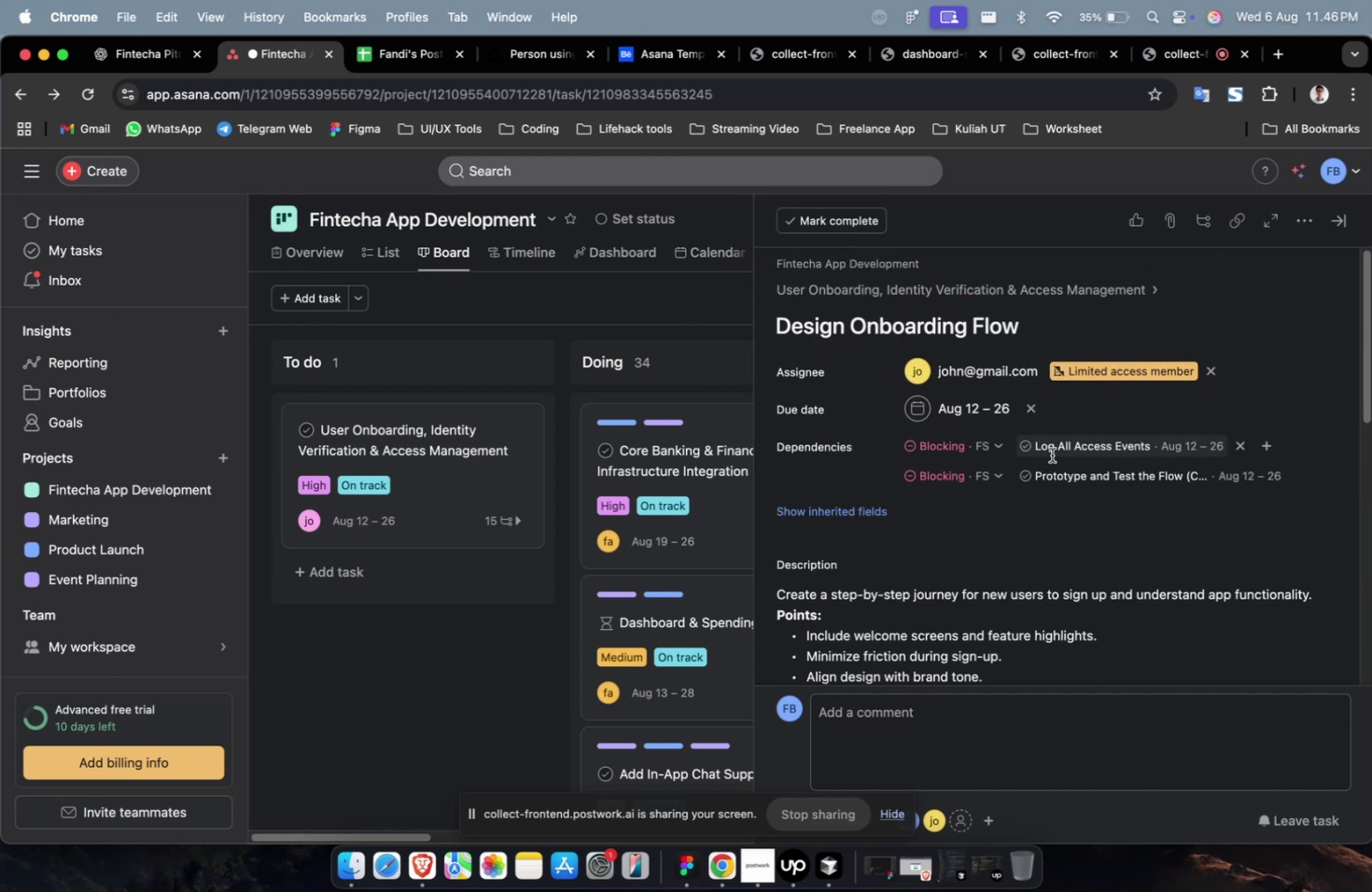 
scroll: coordinate [1137, 453], scroll_direction: down, amount: 20.0
 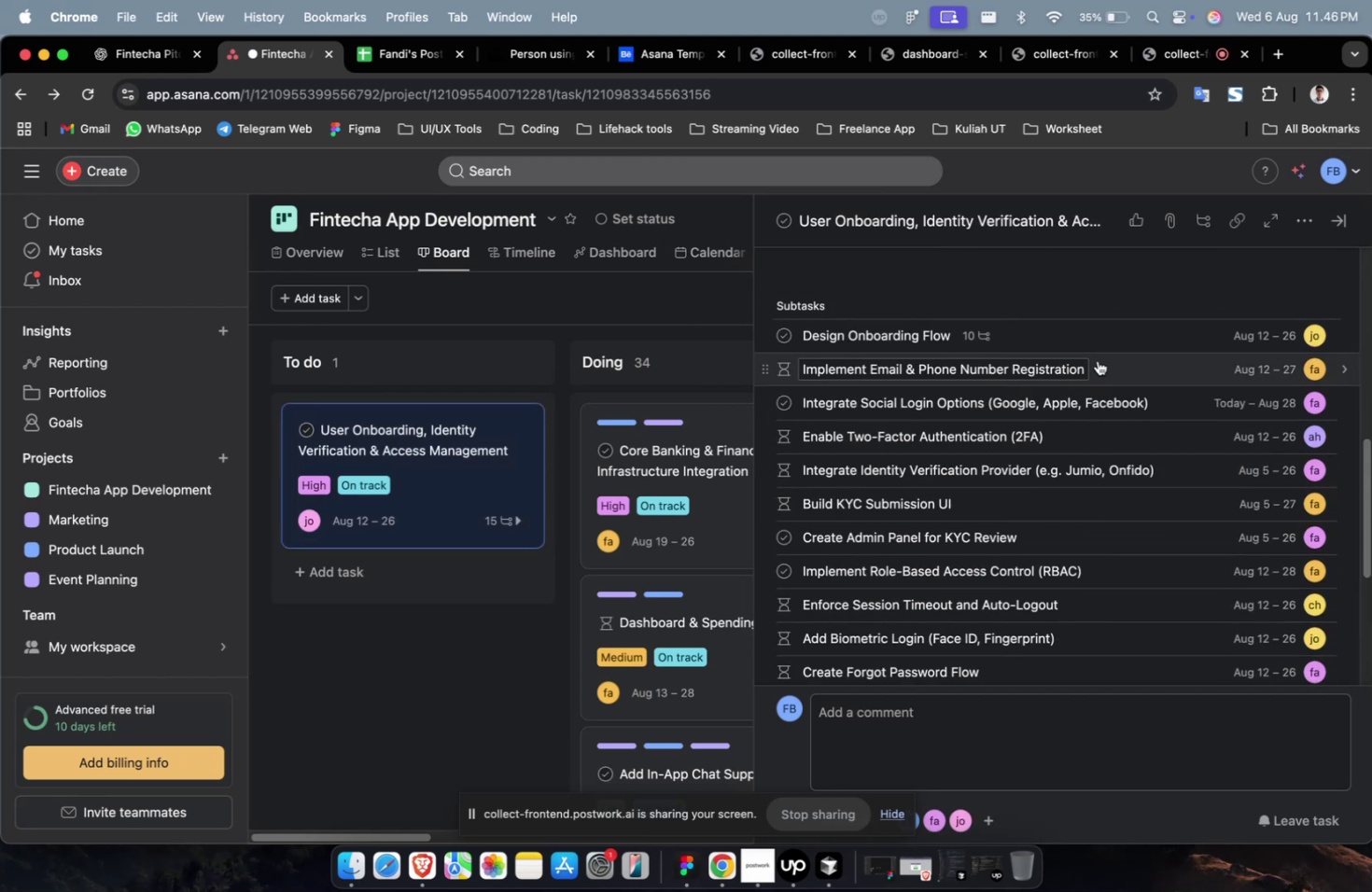 
left_click([1106, 343])
 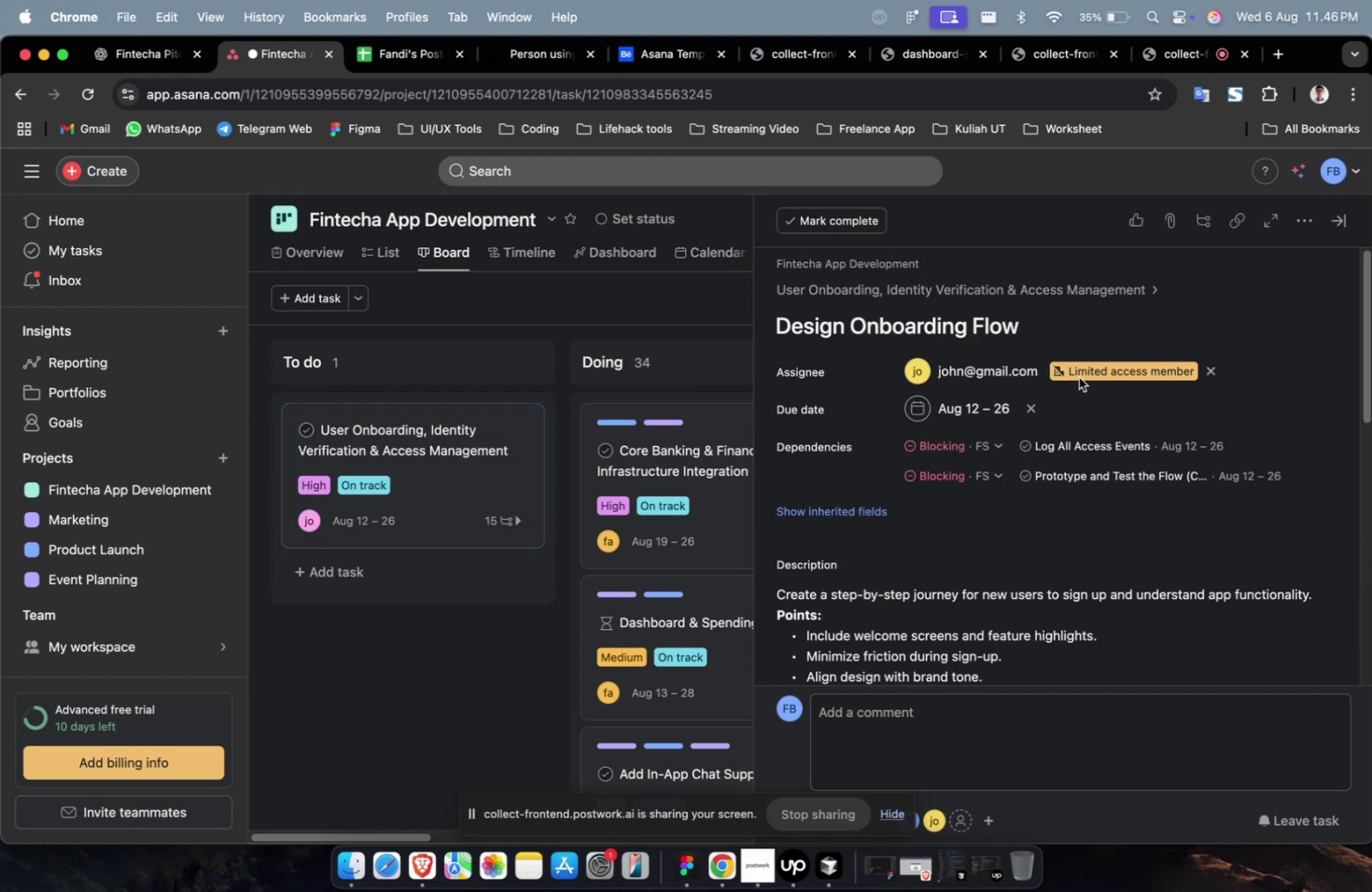 
scroll: coordinate [1078, 377], scroll_direction: down, amount: 20.0
 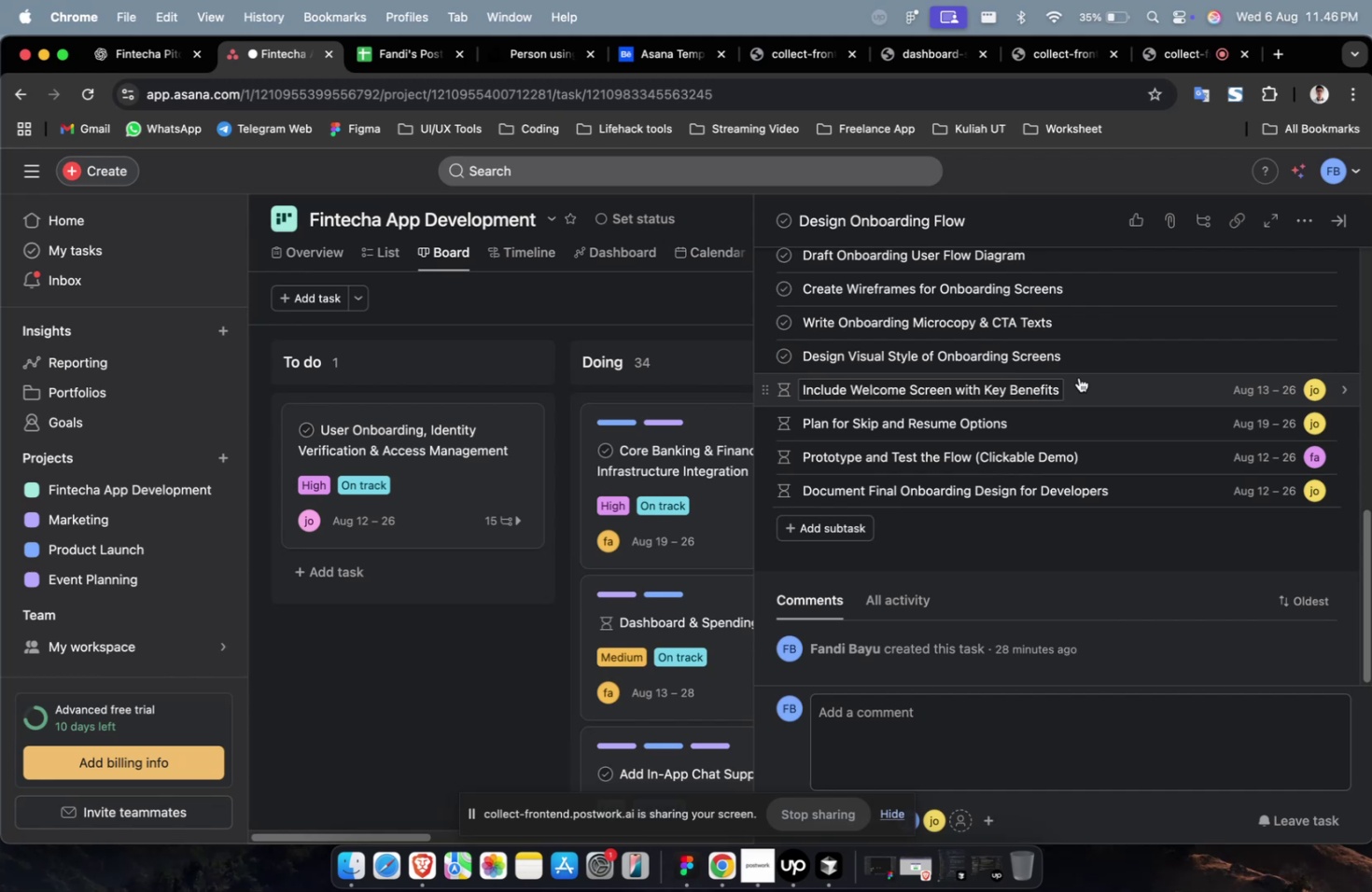 
wait(10.78)
 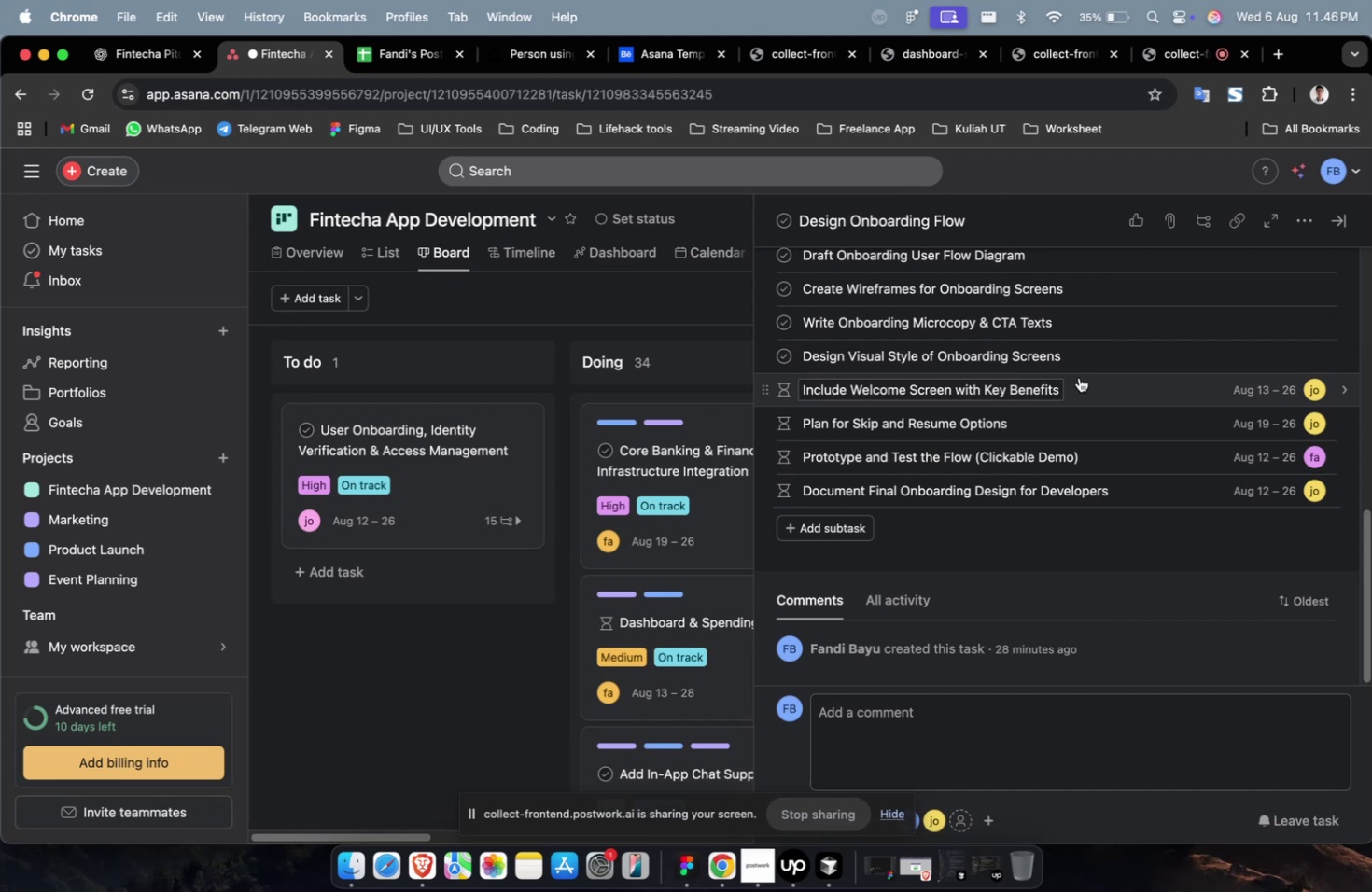 
left_click([1091, 360])
 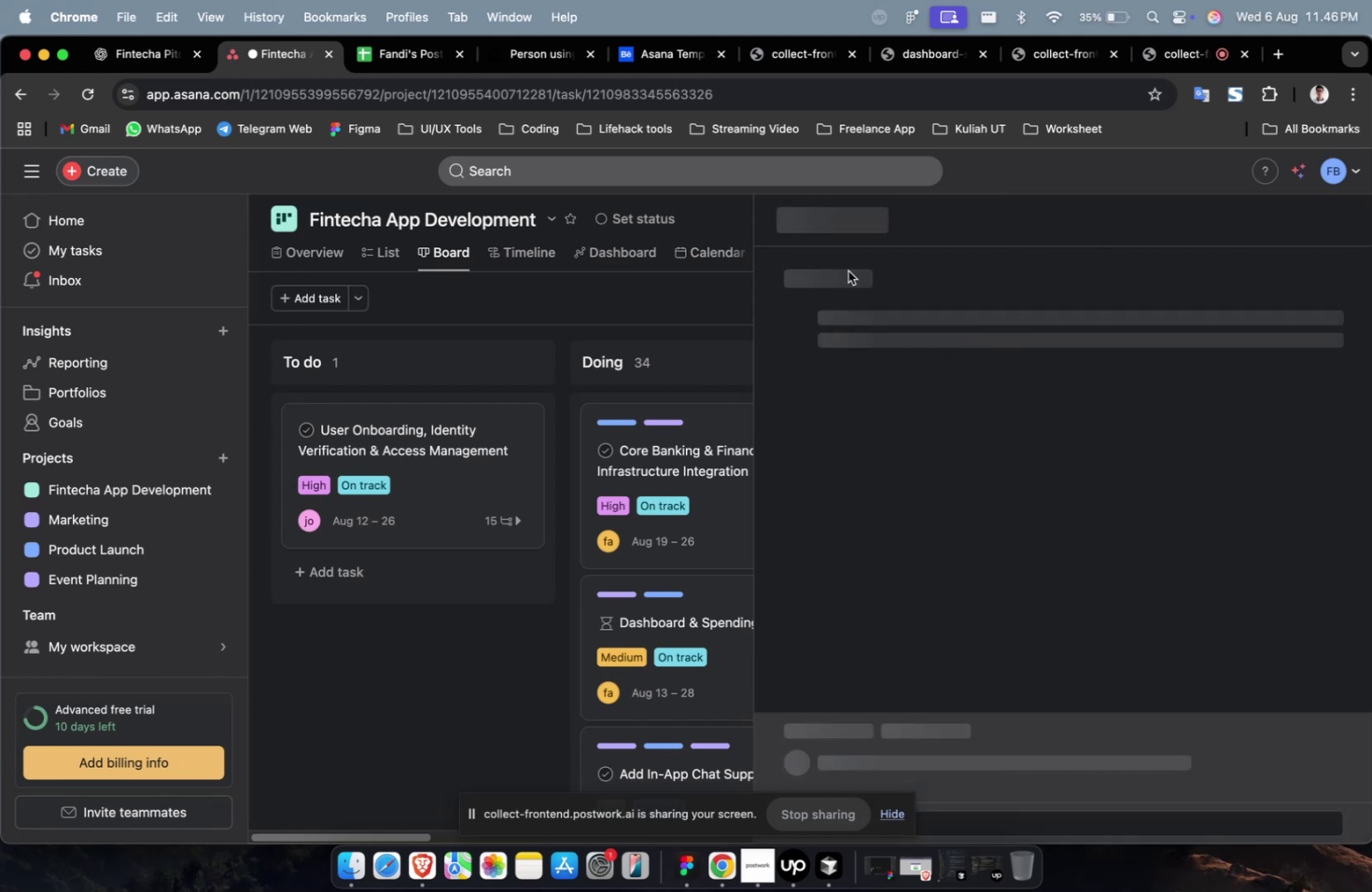 
key(Meta+CommandLeft)
 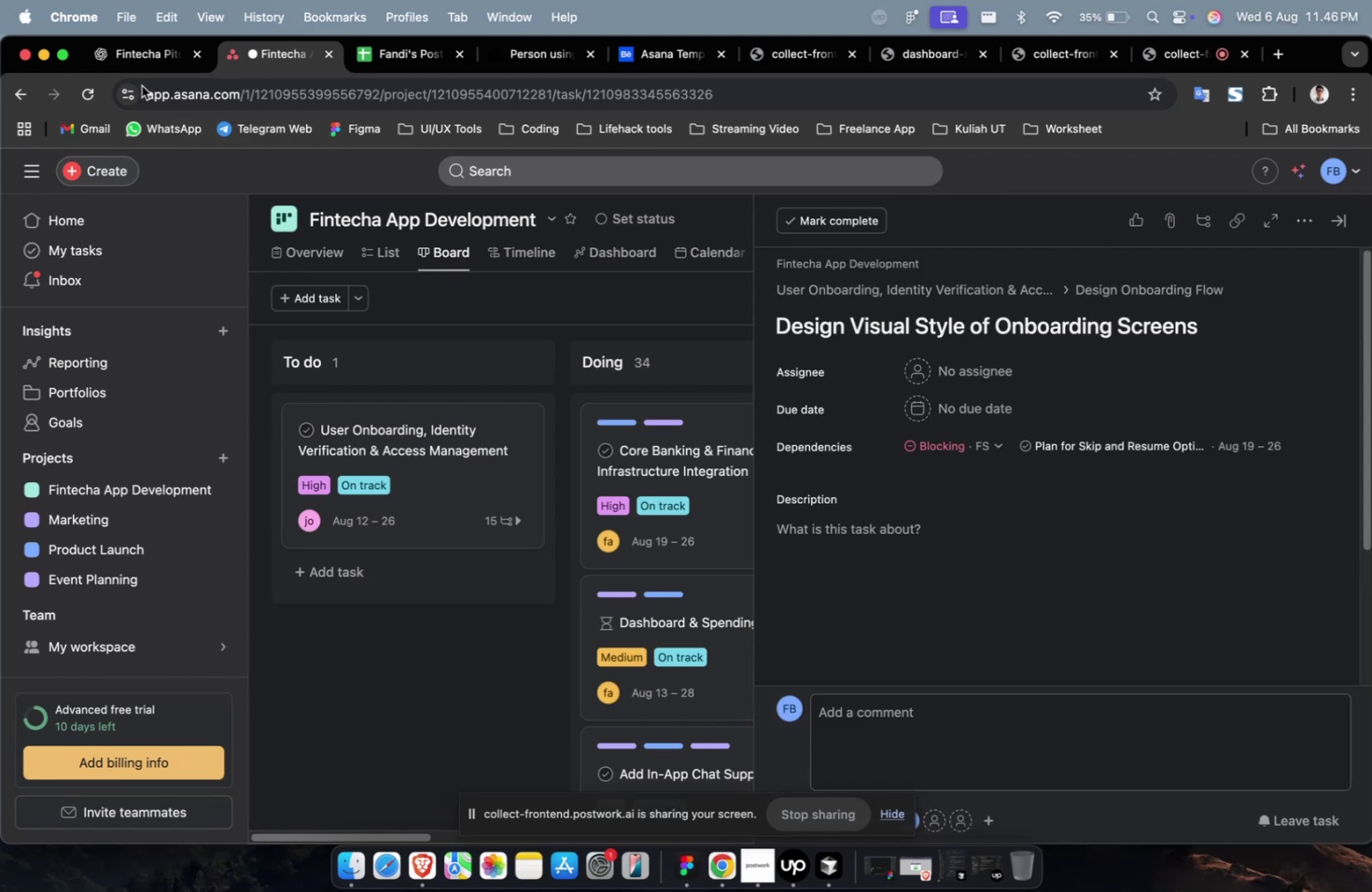 
left_click([151, 53])
 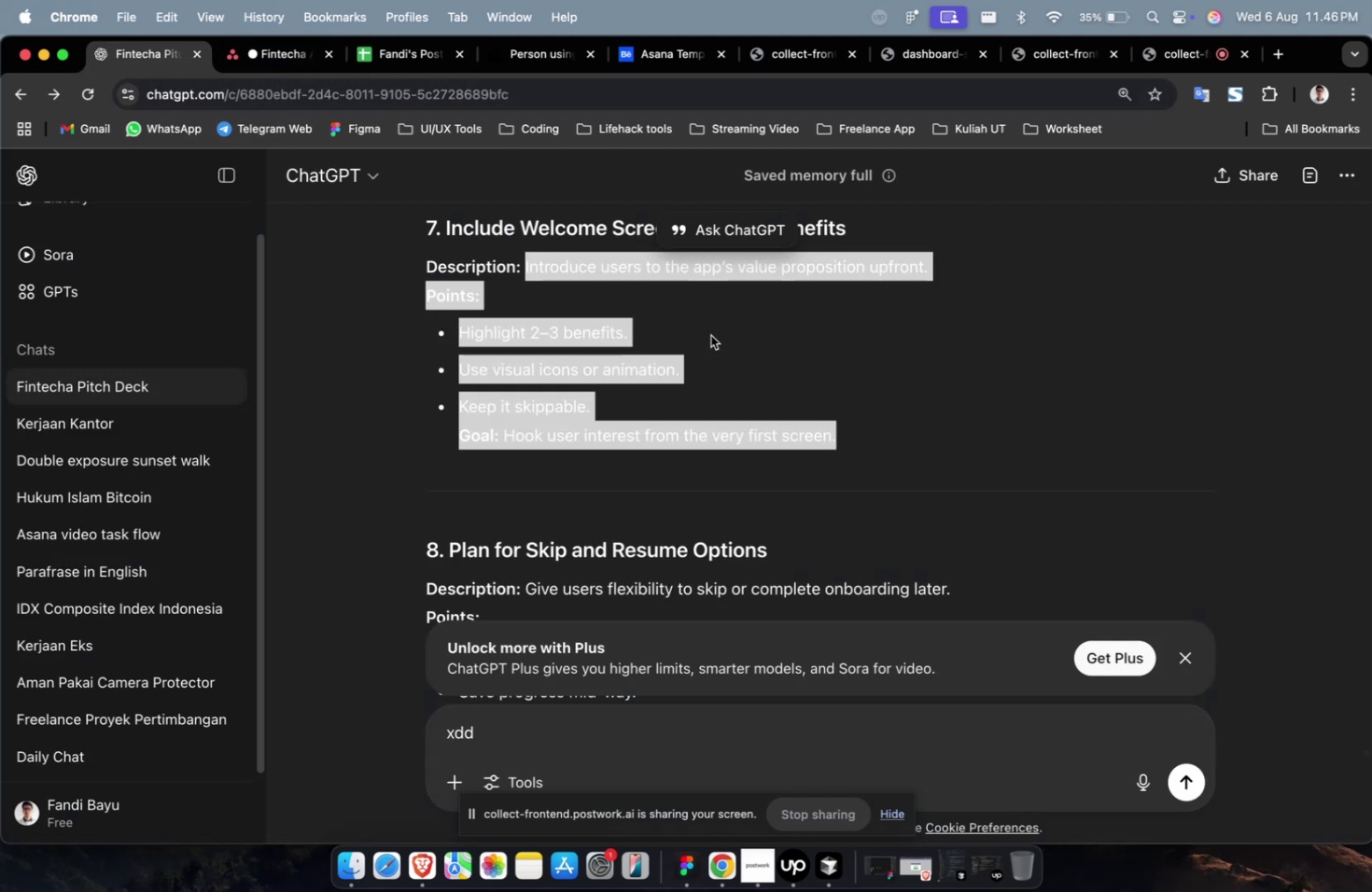 
scroll: coordinate [763, 358], scroll_direction: up, amount: 9.0
 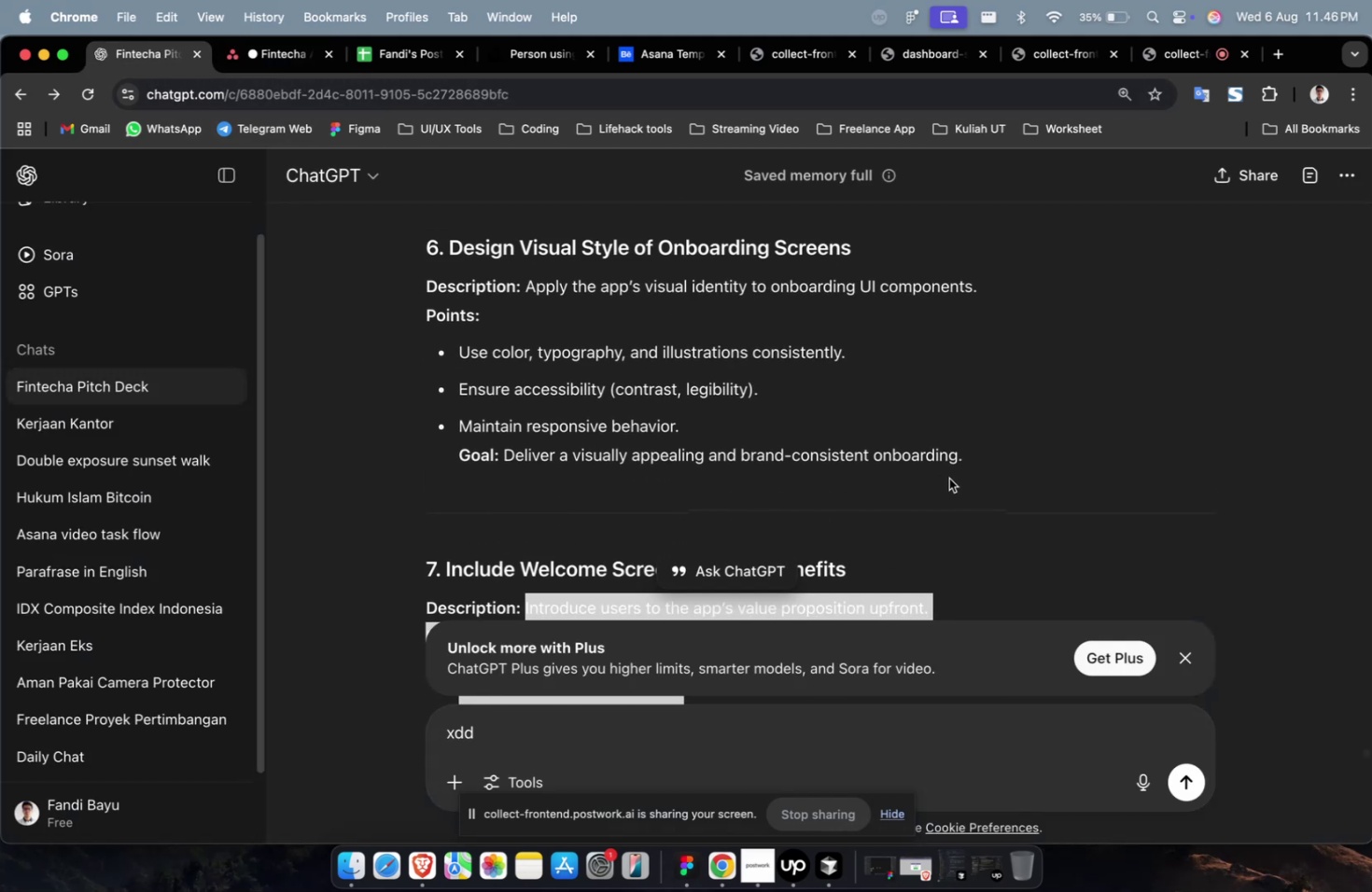 
left_click_drag(start_coordinate=[978, 455], to_coordinate=[525, 293])
 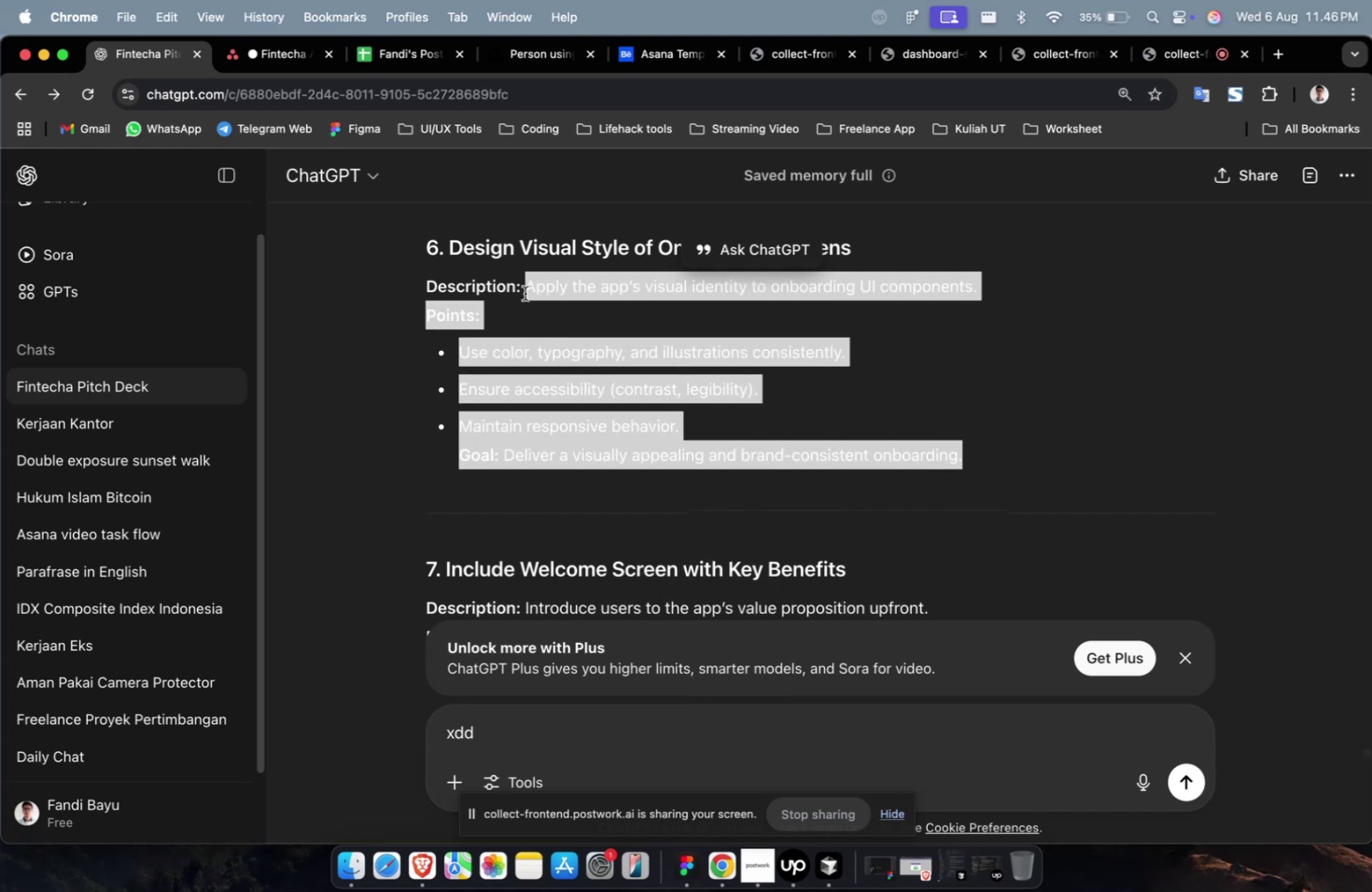 
key(Meta+C)
 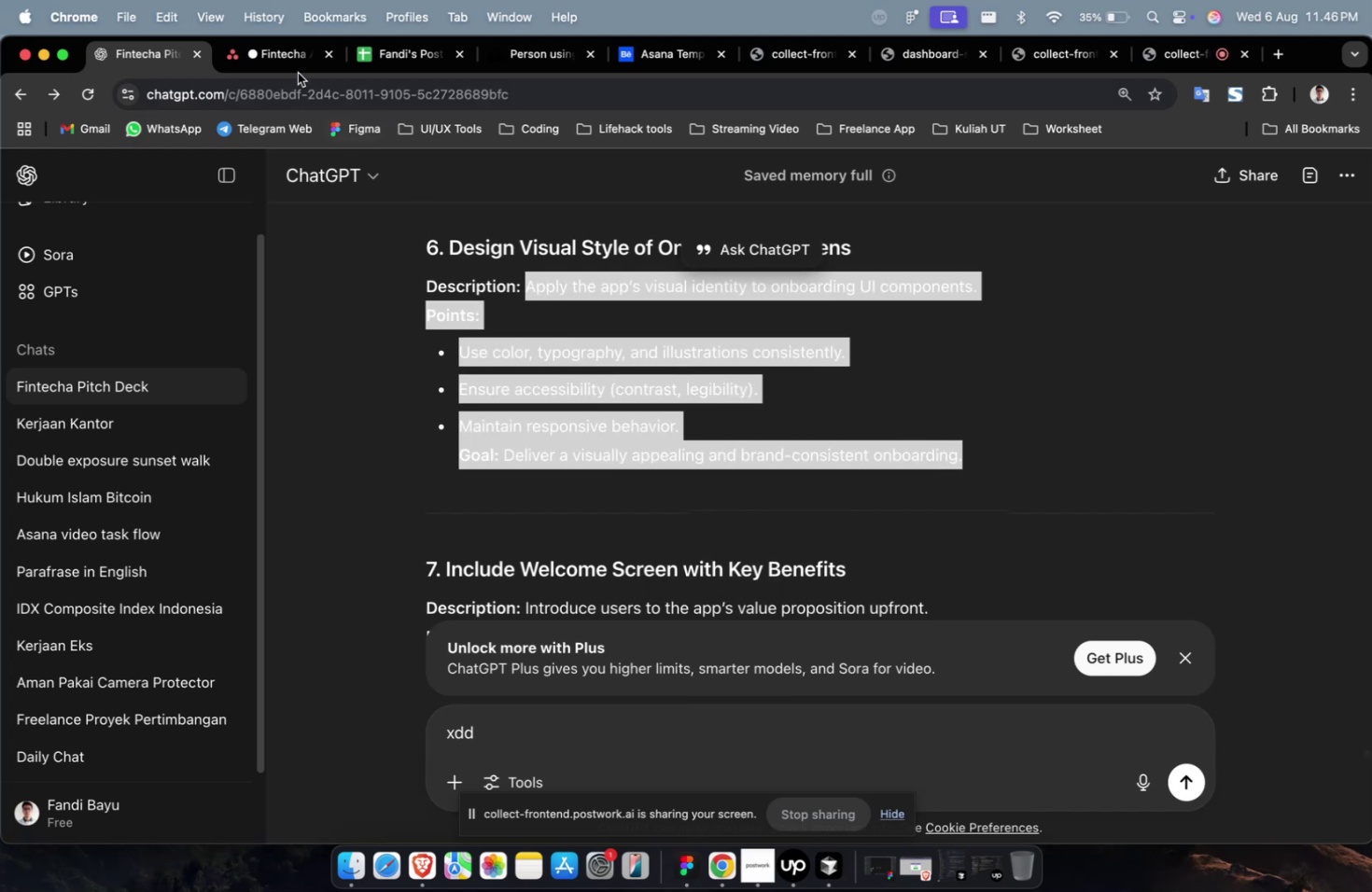 
left_click([297, 71])
 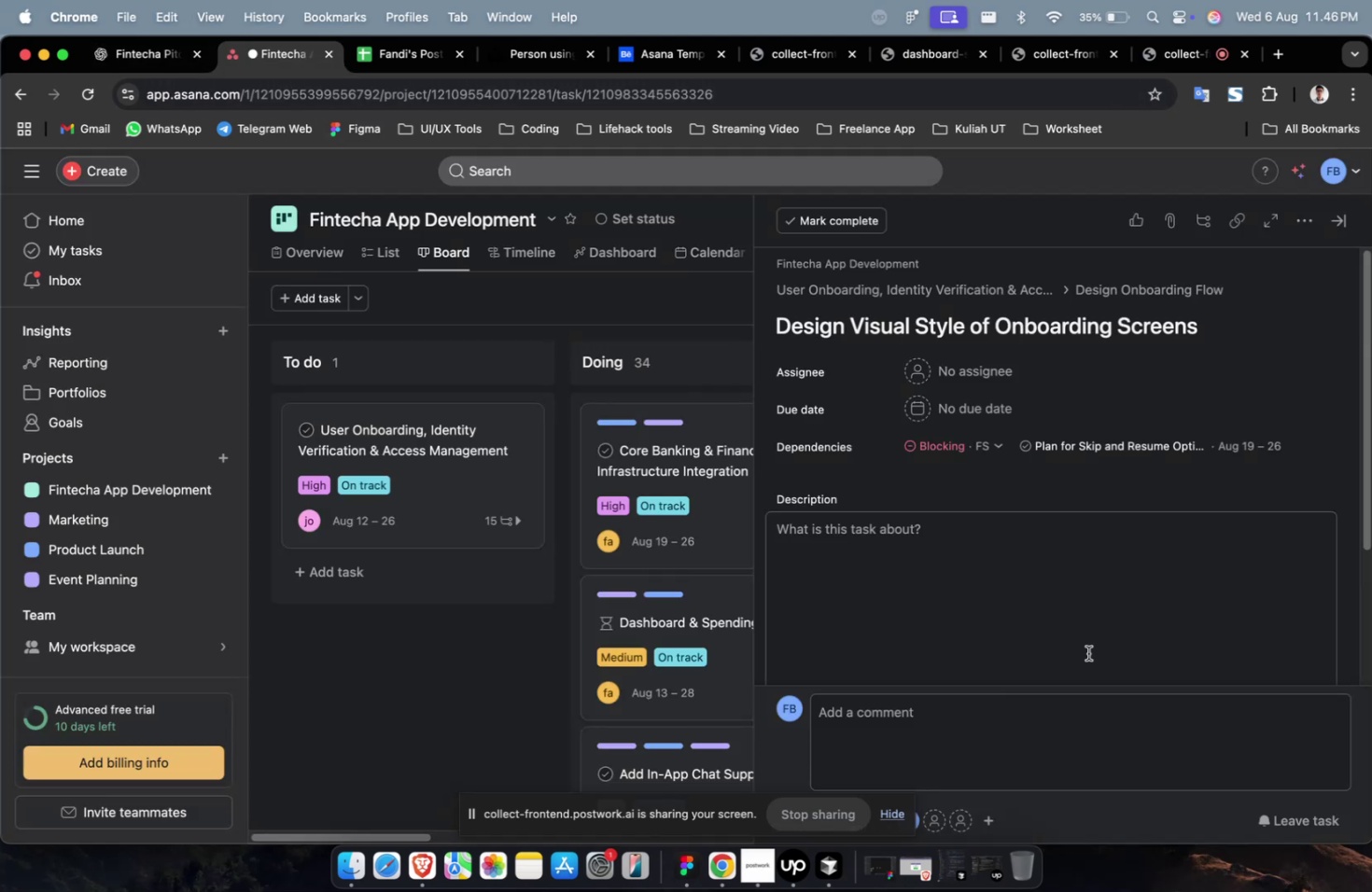 
double_click([1088, 658])
 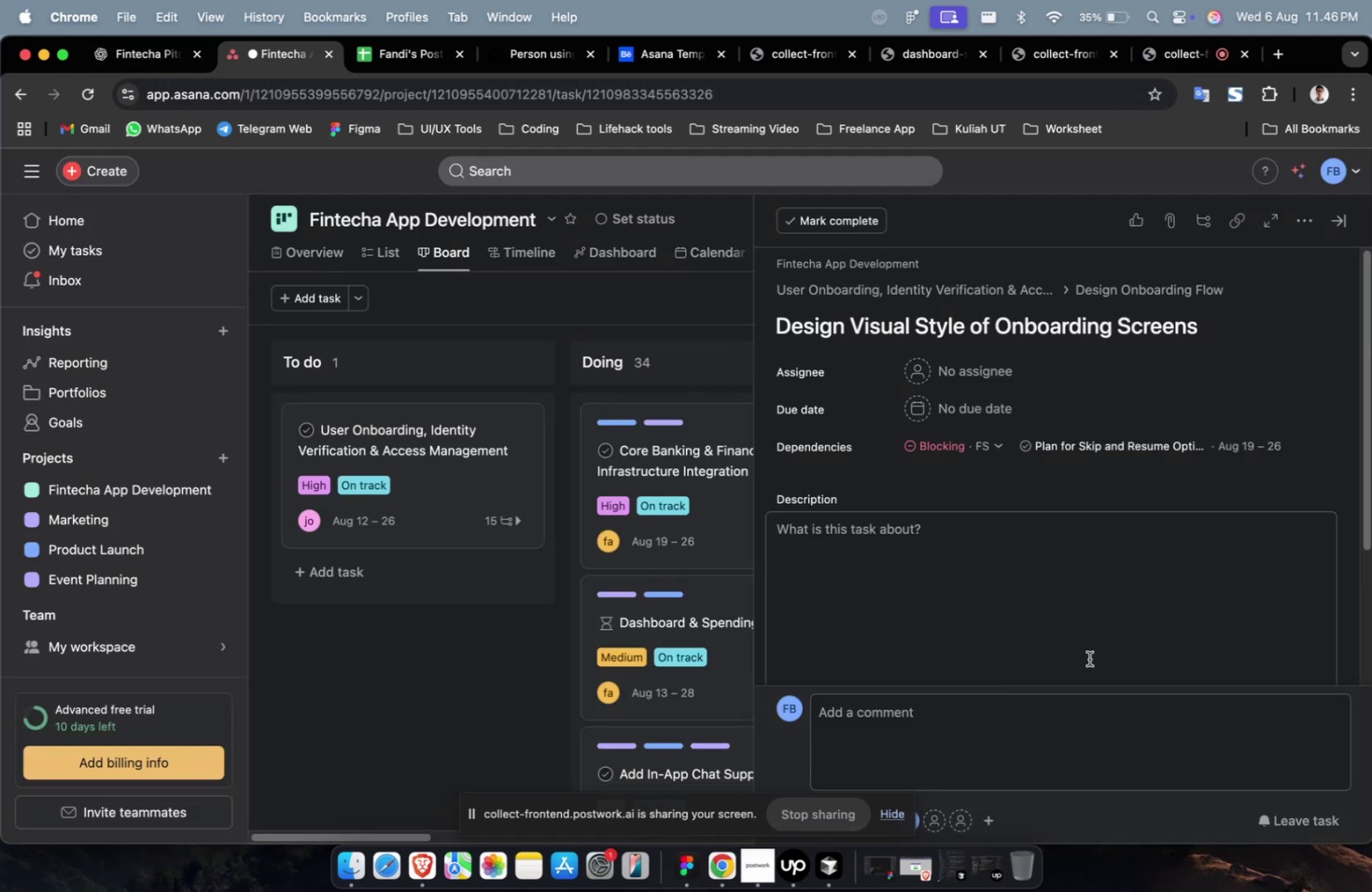 
key(Meta+V)
 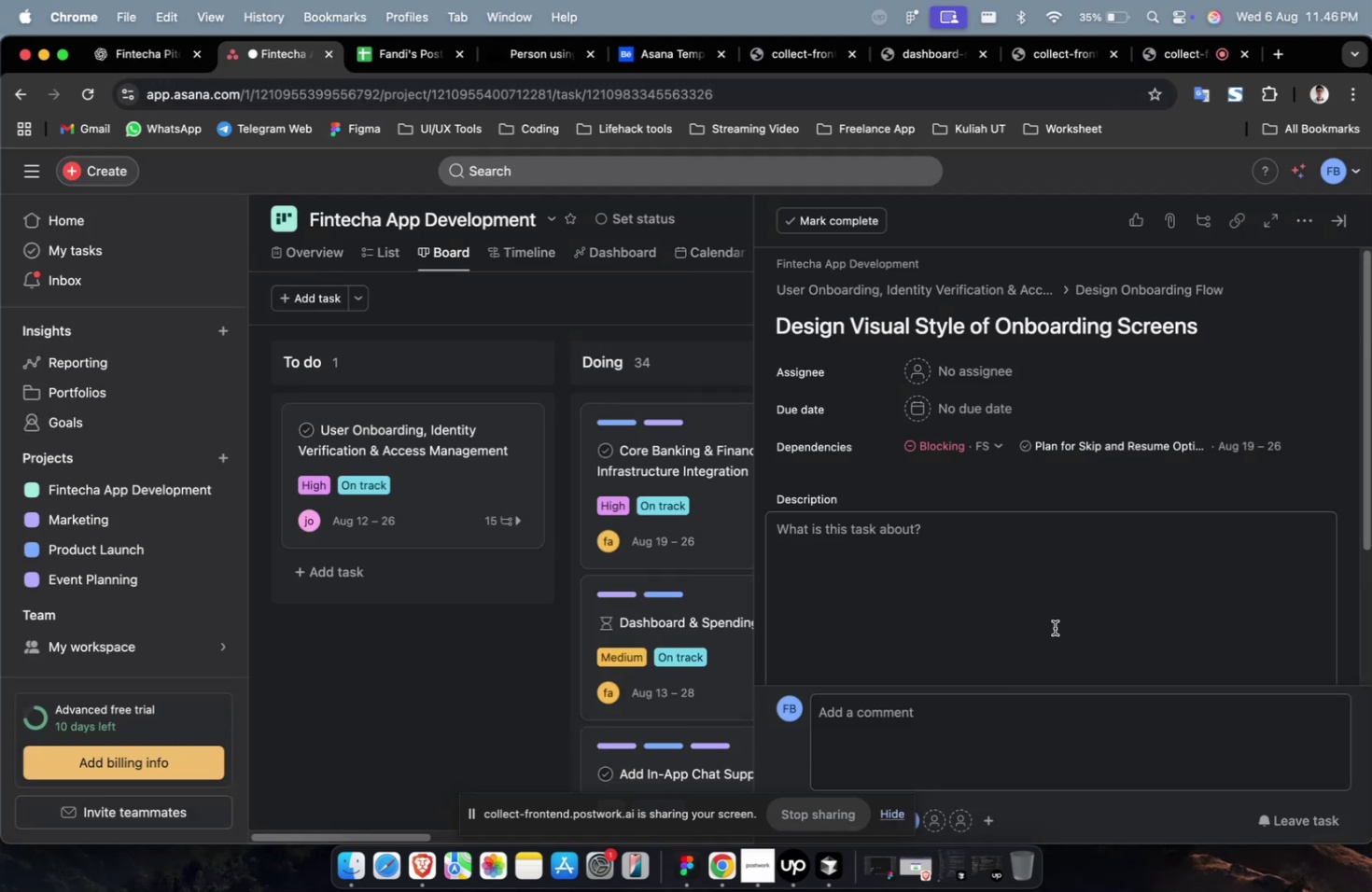 
key(Meta+CommandLeft)
 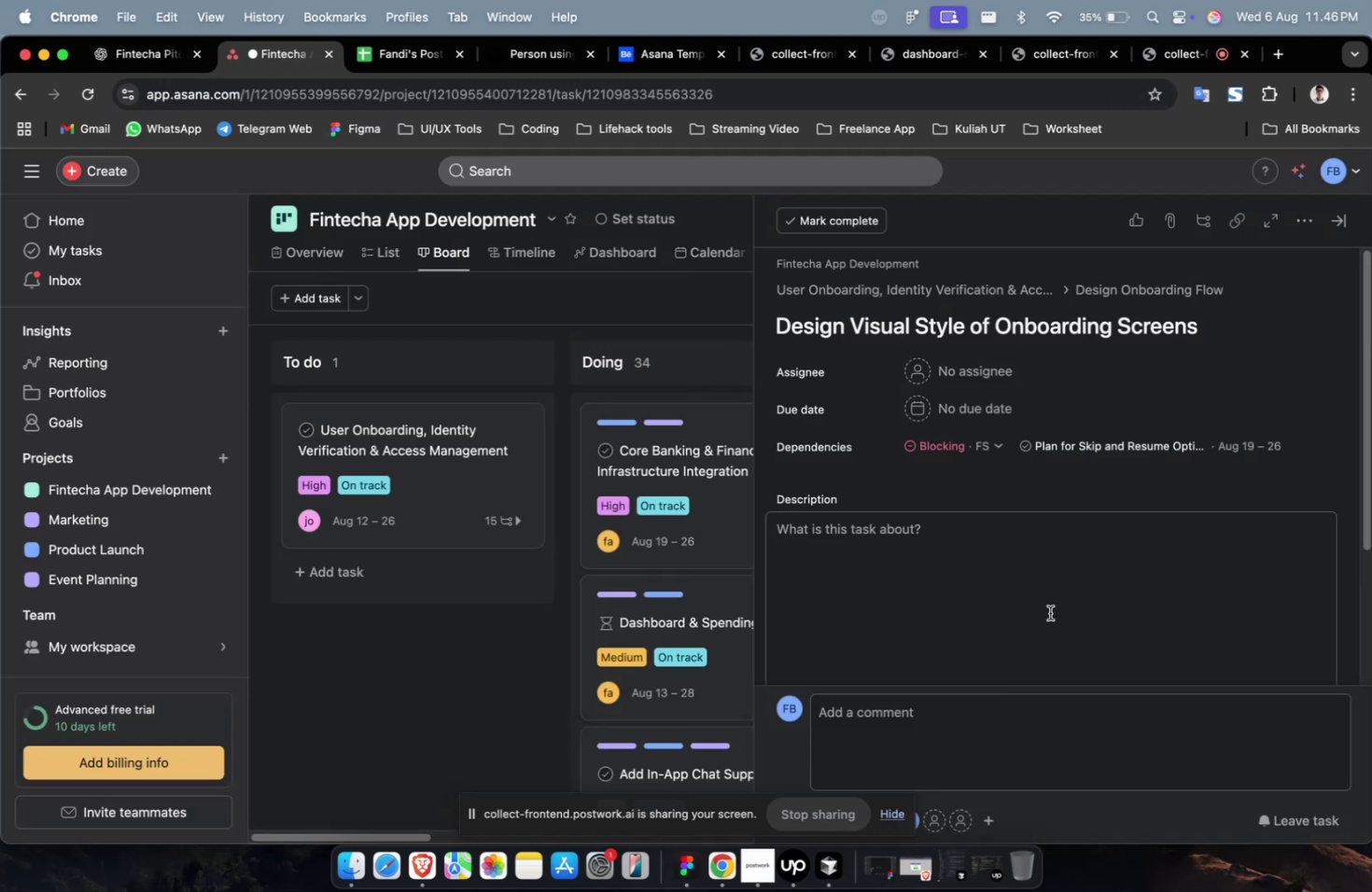 
triple_click([1049, 612])
 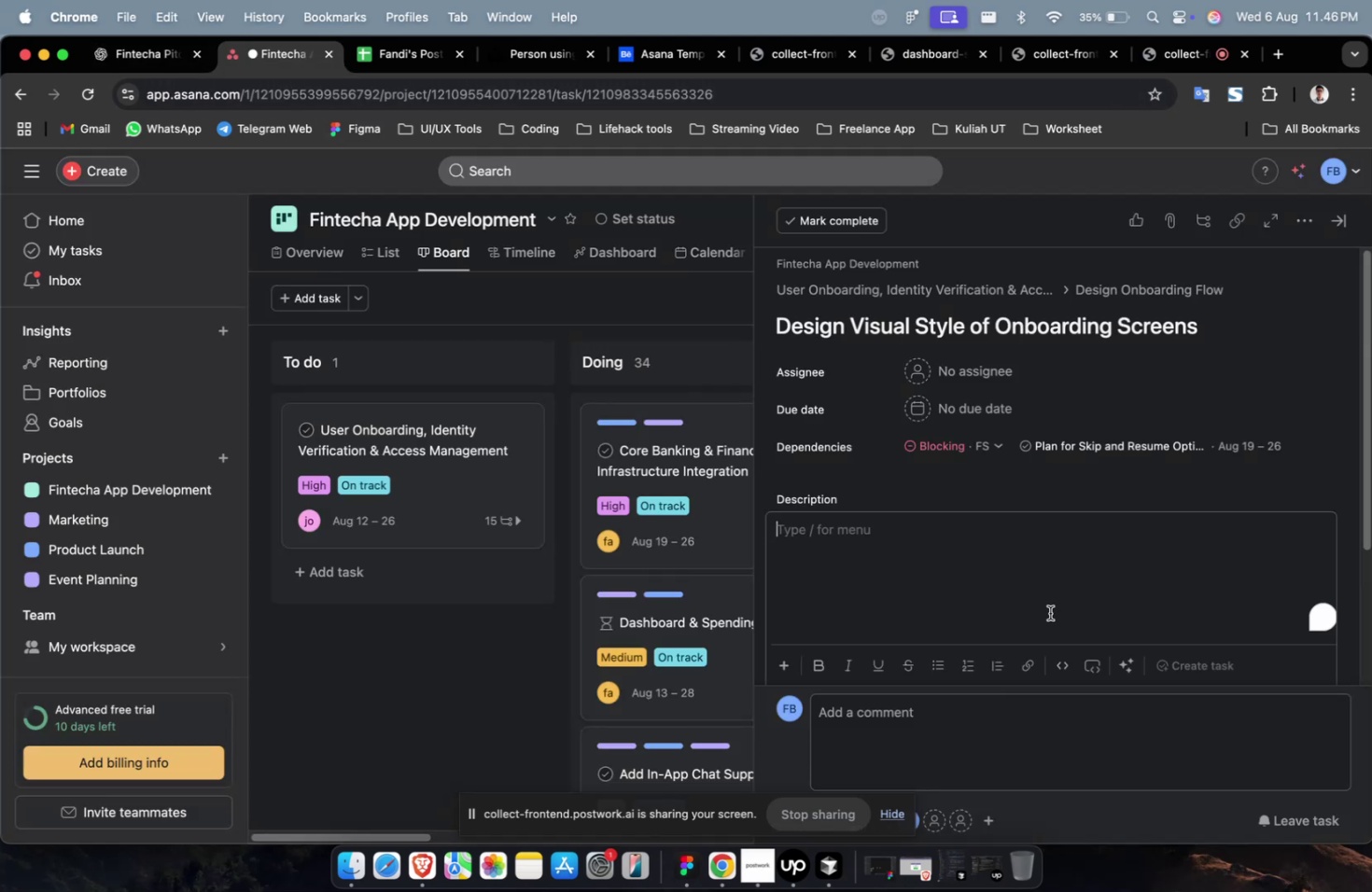 
key(Meta+V)
 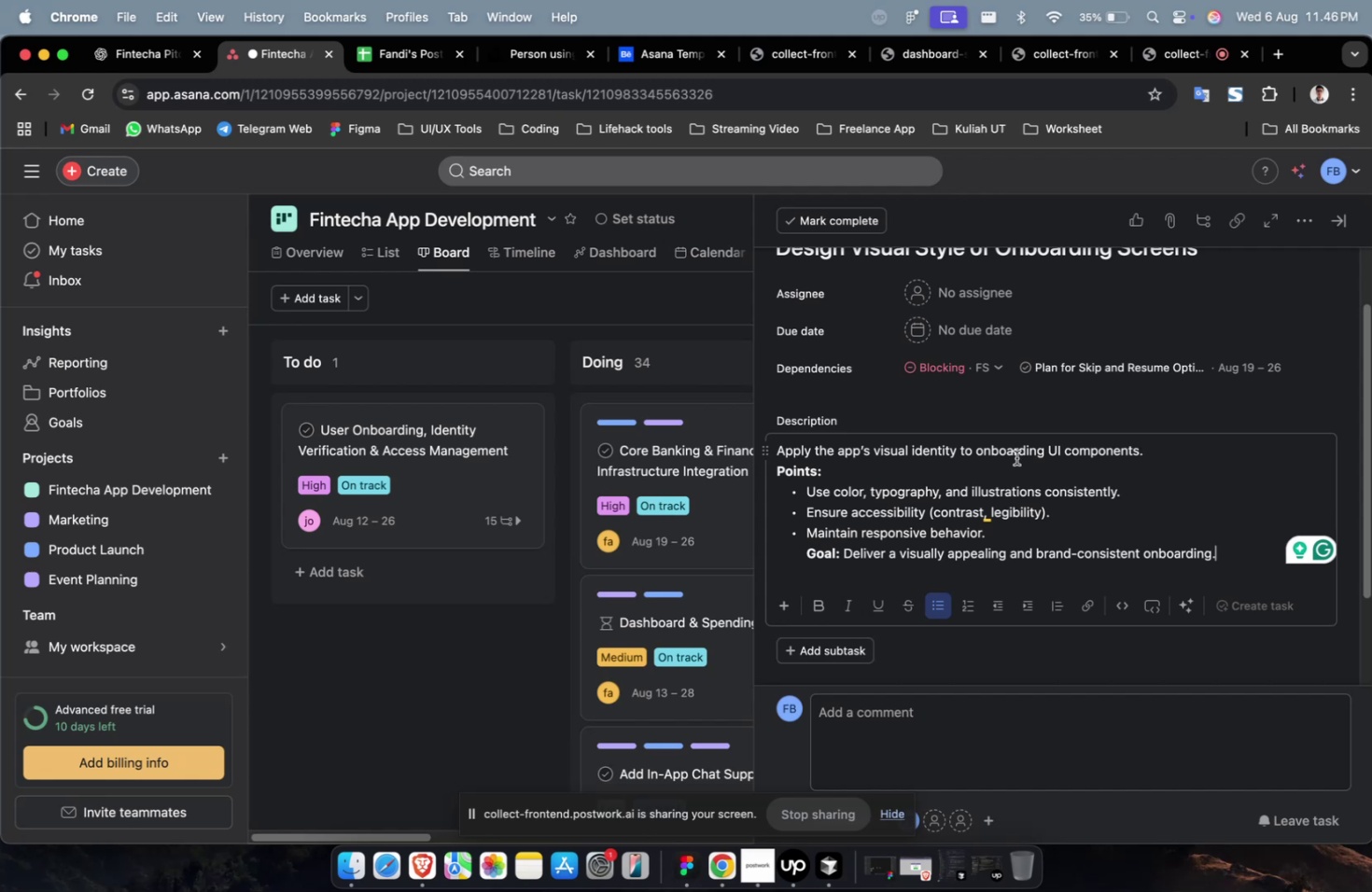 
wait(32.54)
 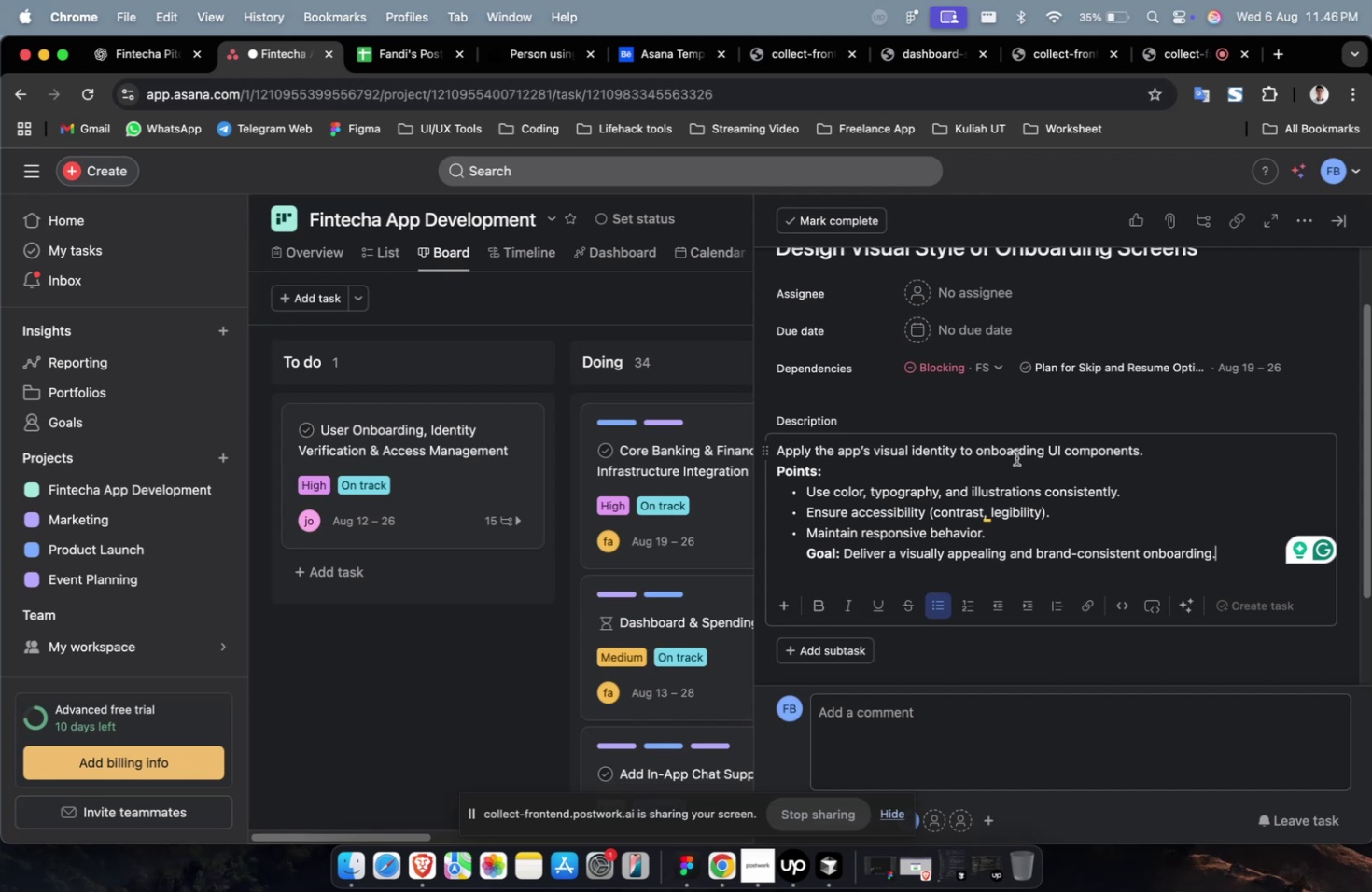 
scroll: coordinate [1043, 430], scroll_direction: up, amount: 1.0
 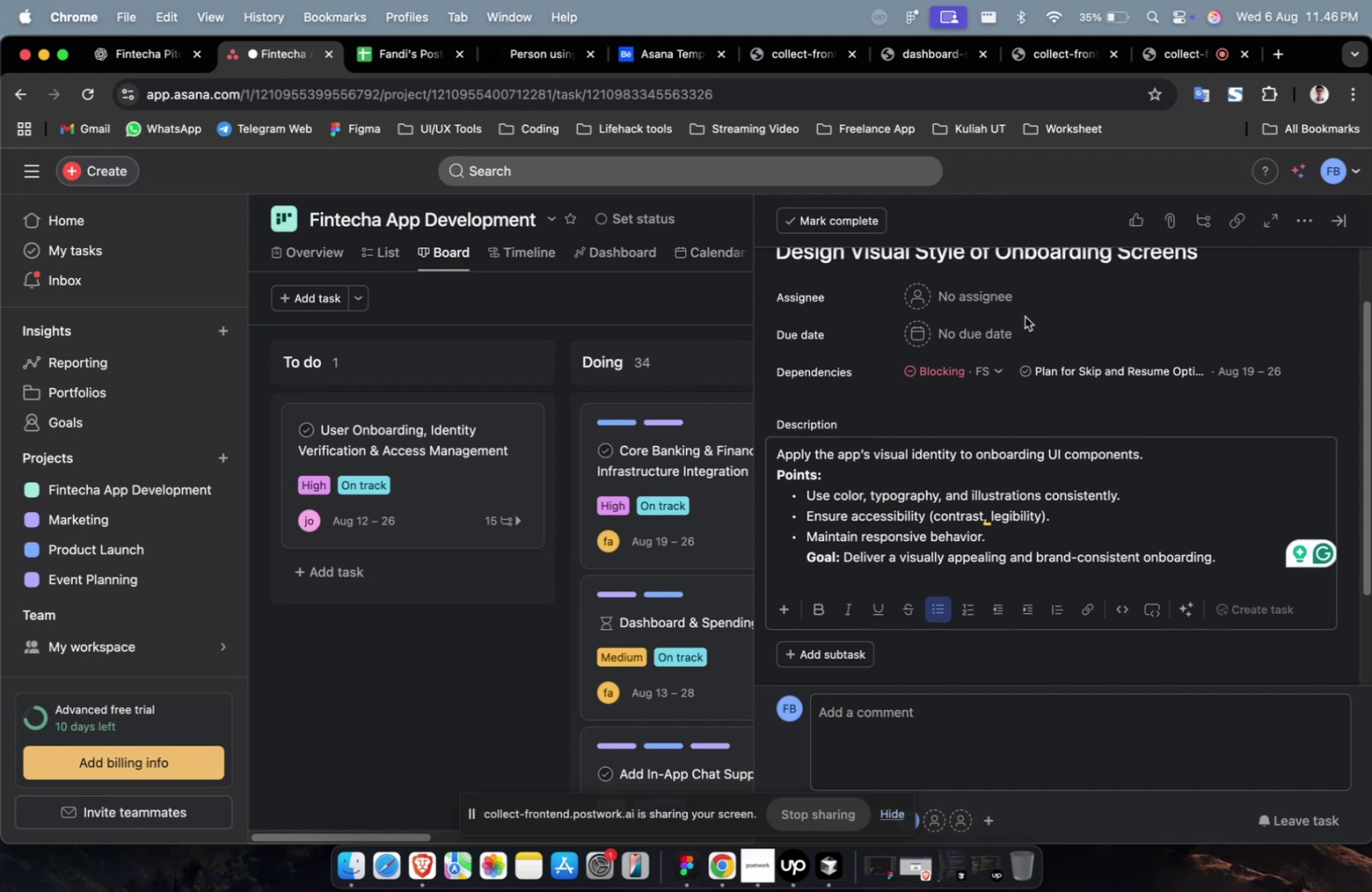 
left_click([1012, 311])
 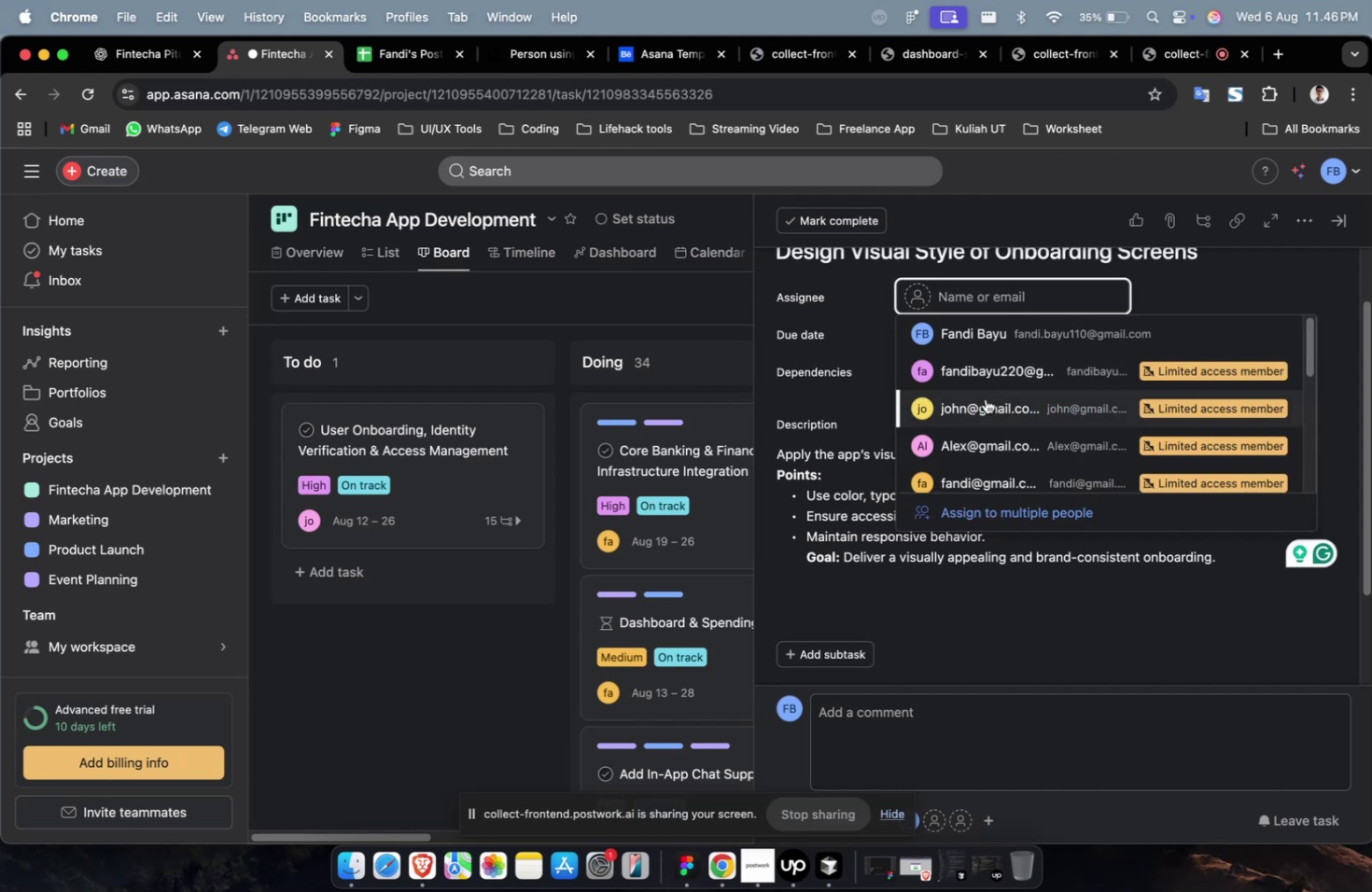 
double_click([987, 412])
 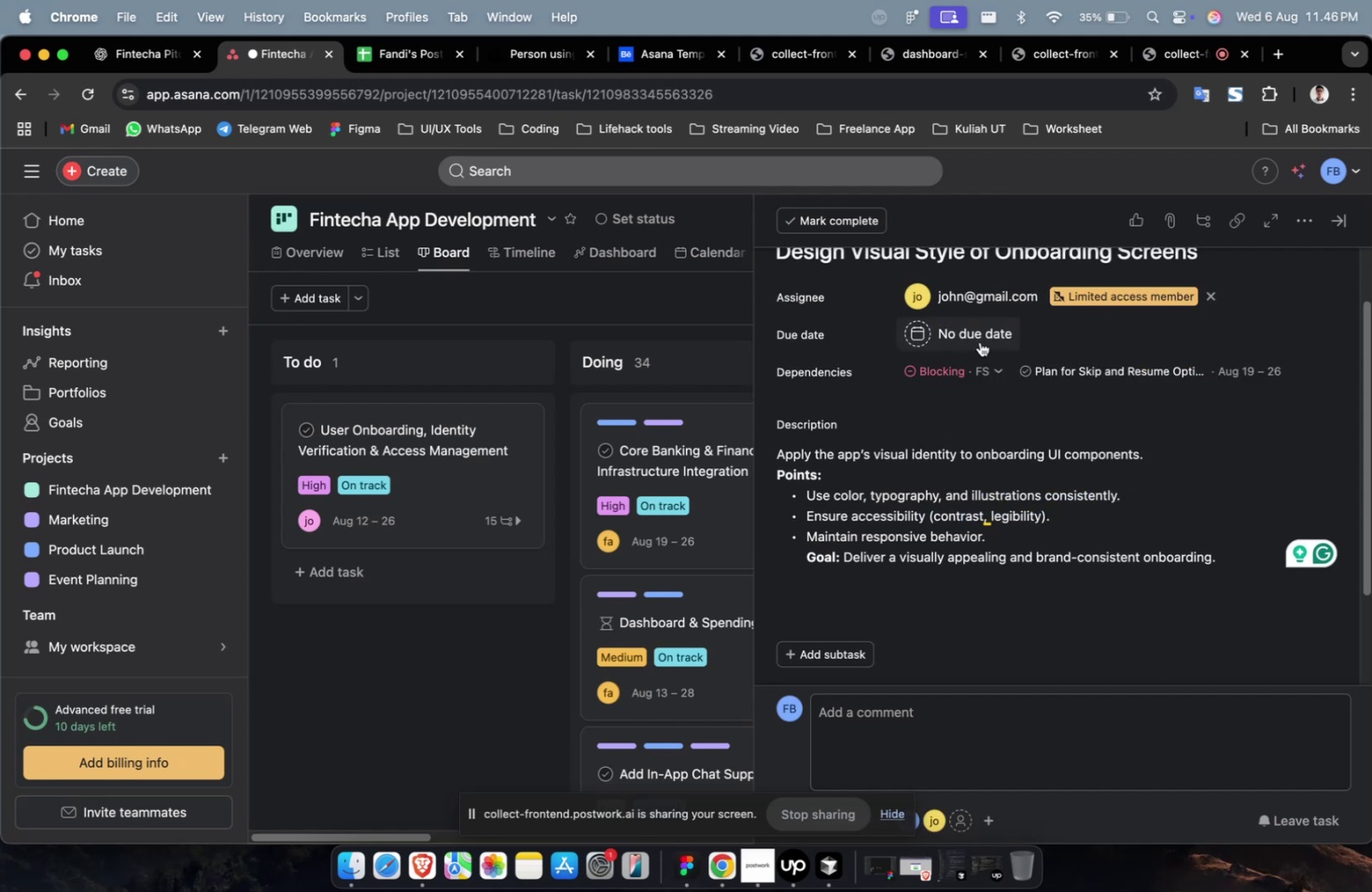 
triple_click([979, 341])
 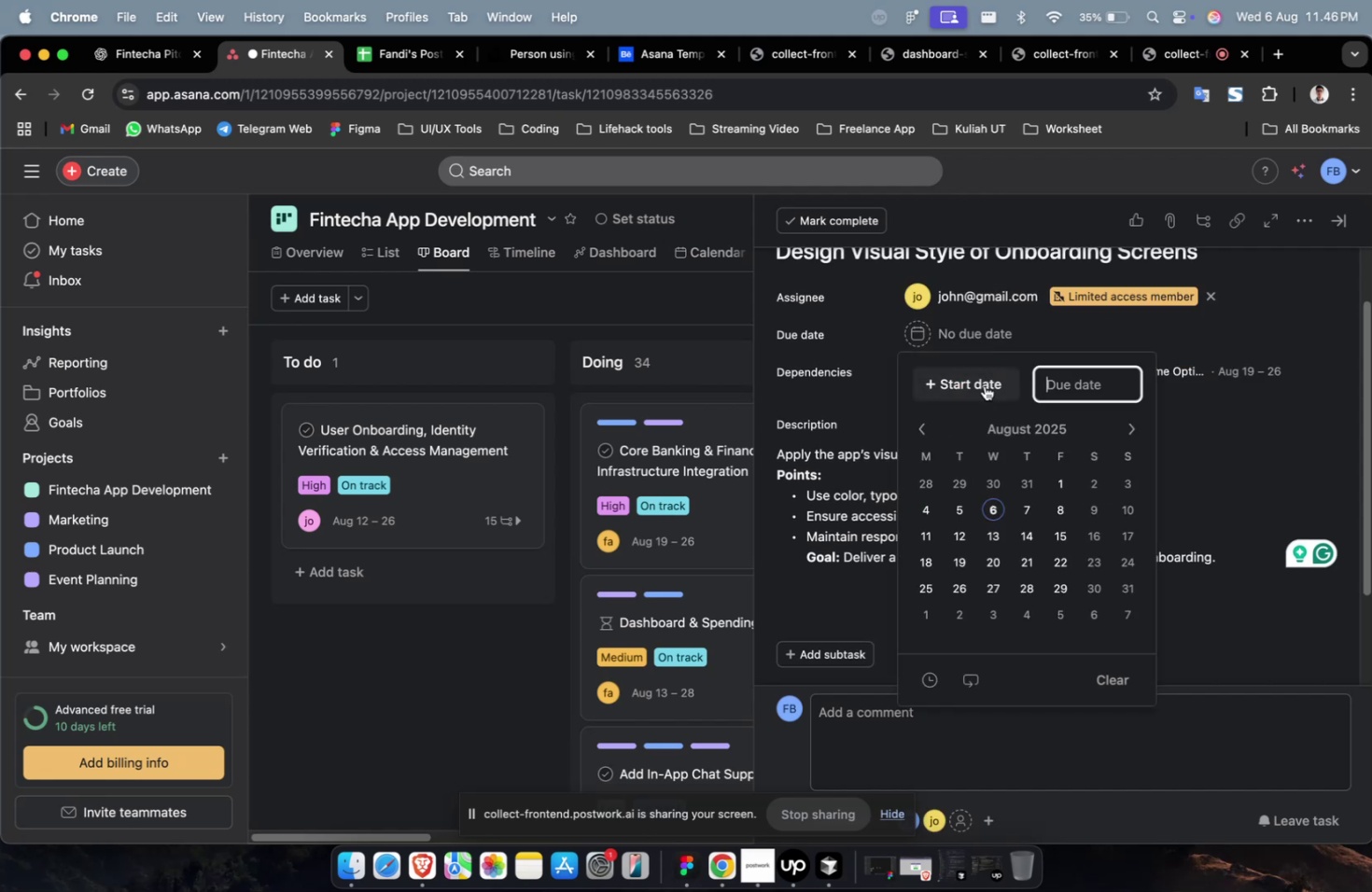 
triple_click([981, 394])
 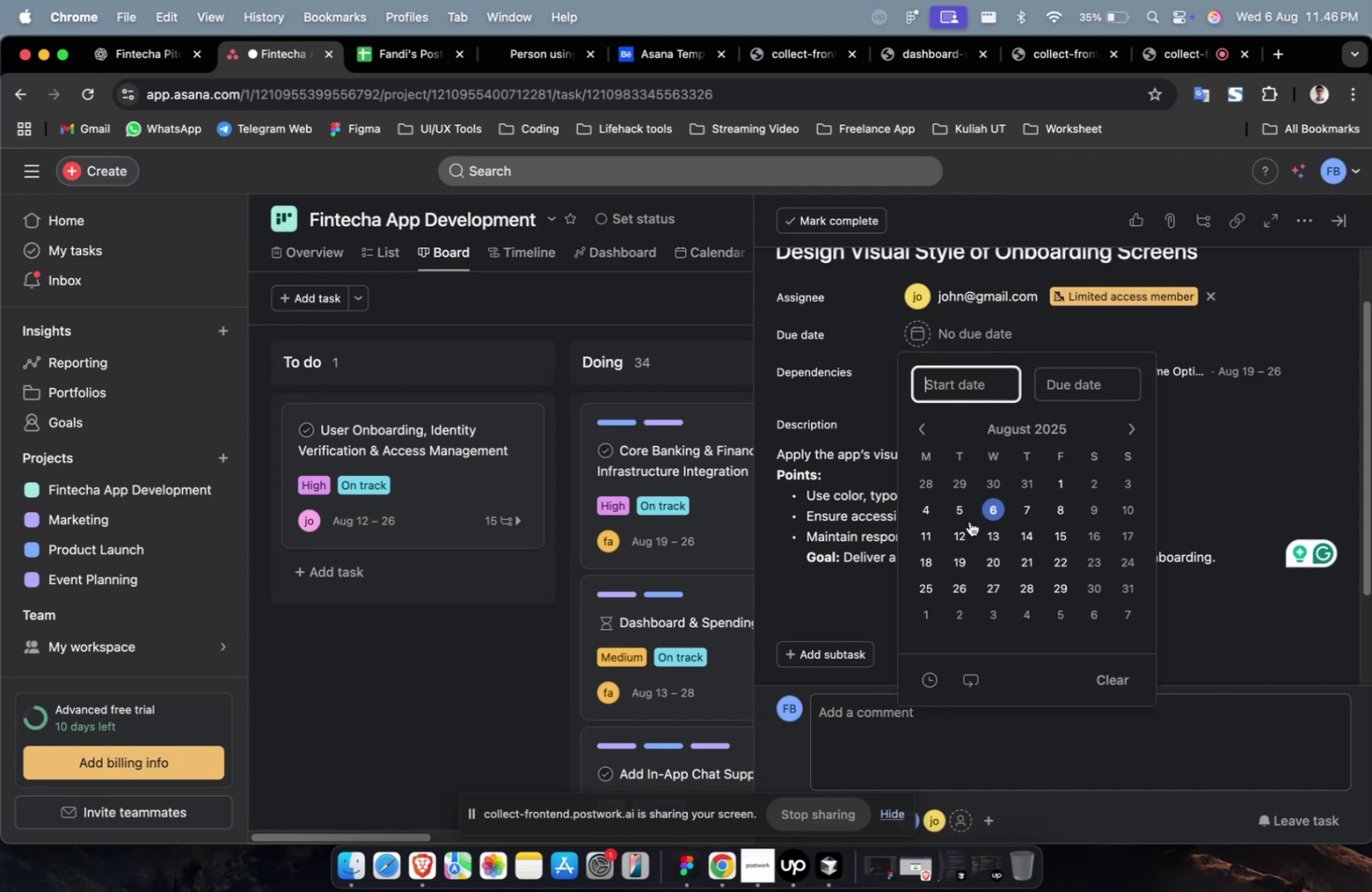 
triple_click([960, 524])
 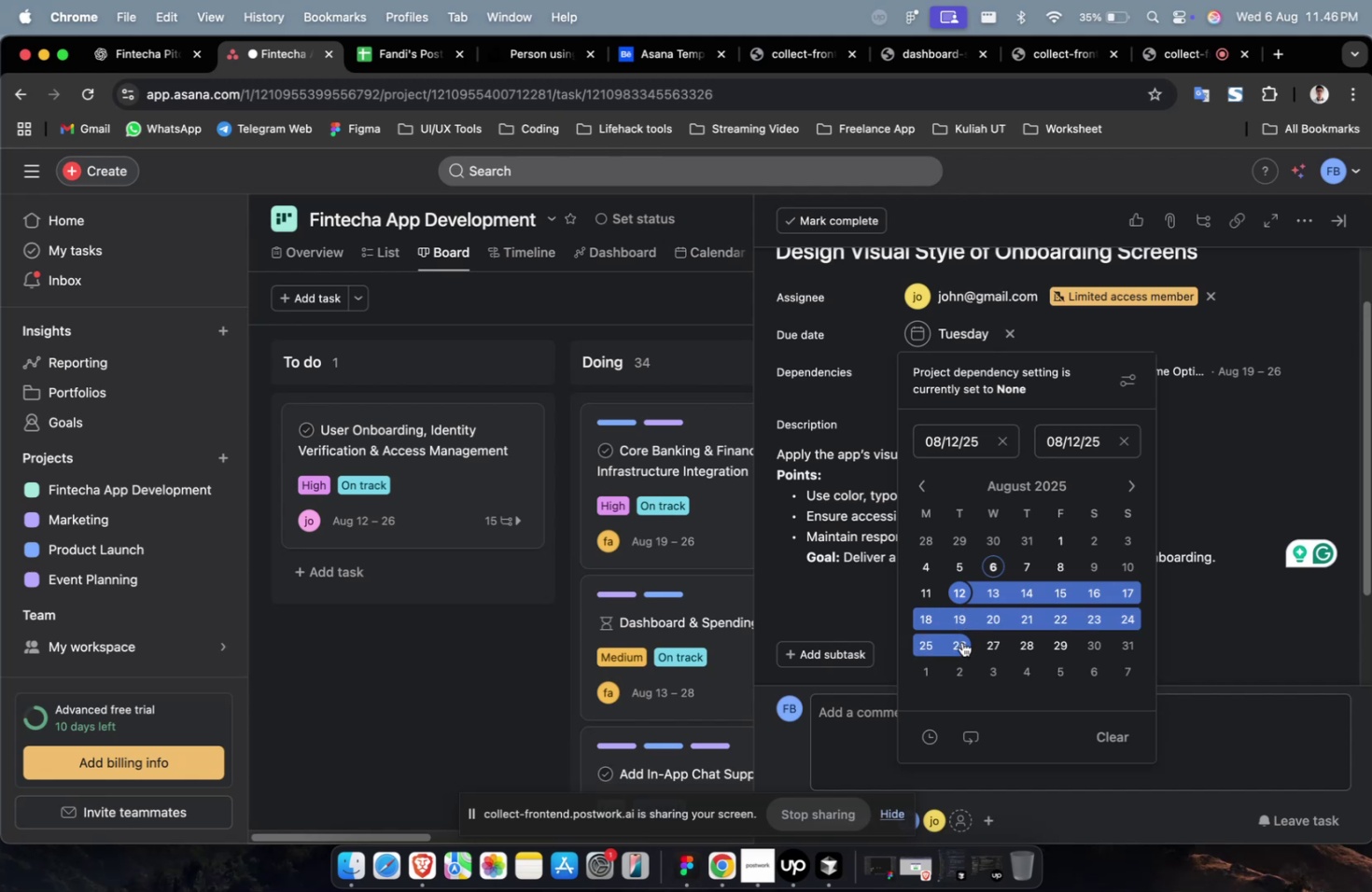 
triple_click([964, 647])
 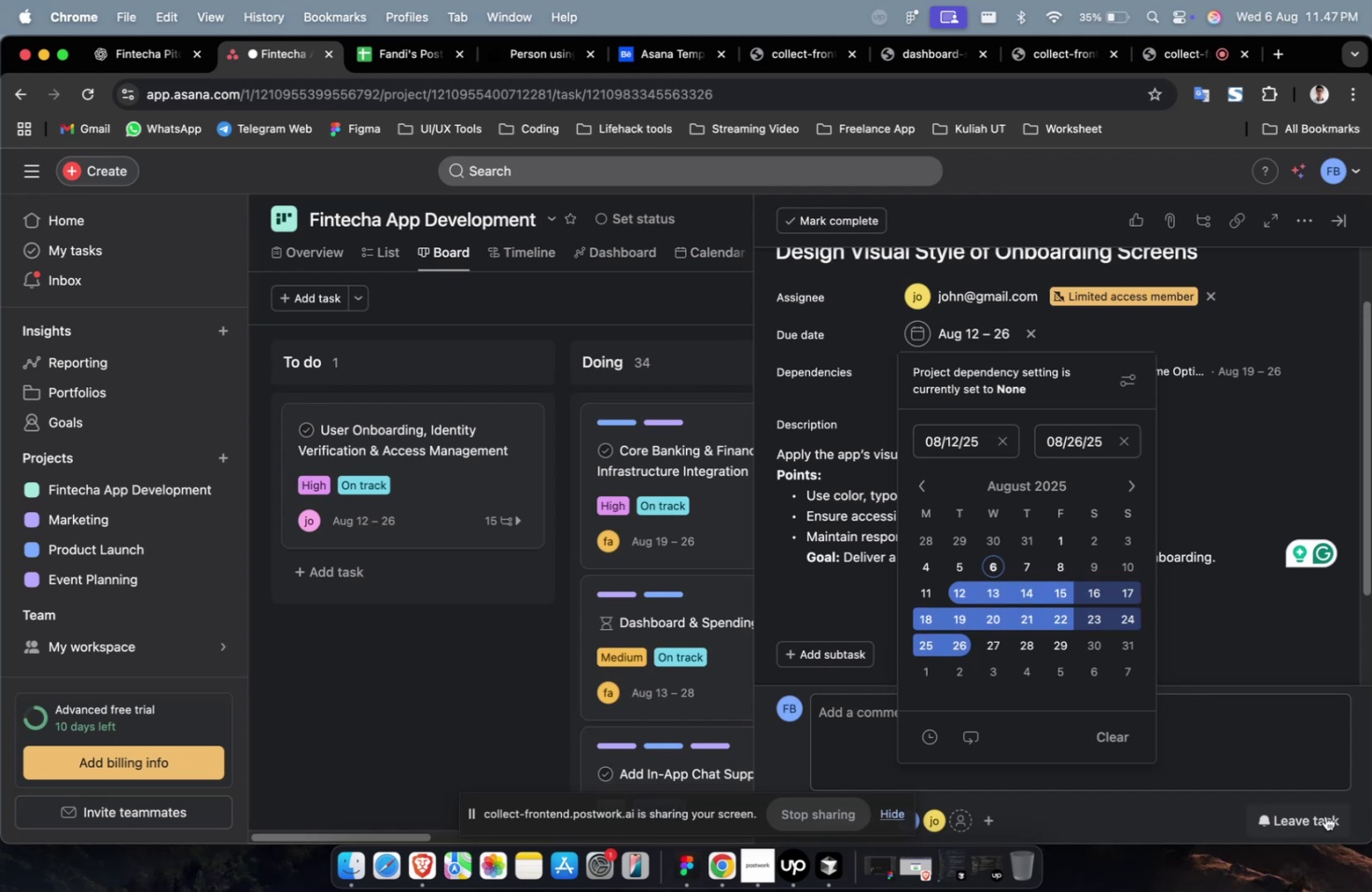 
left_click([1323, 819])
 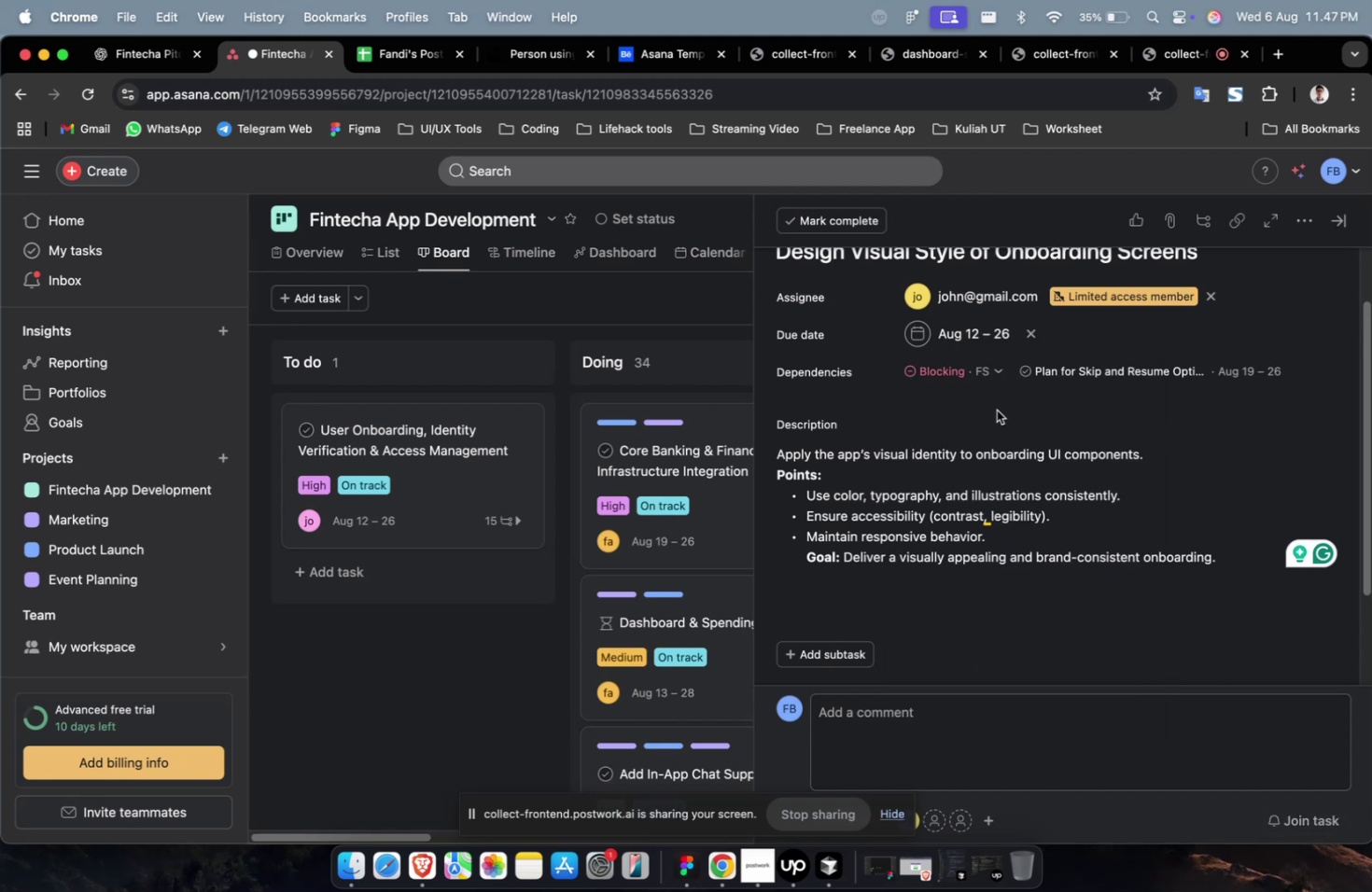 
scroll: coordinate [1001, 396], scroll_direction: up, amount: 9.0
 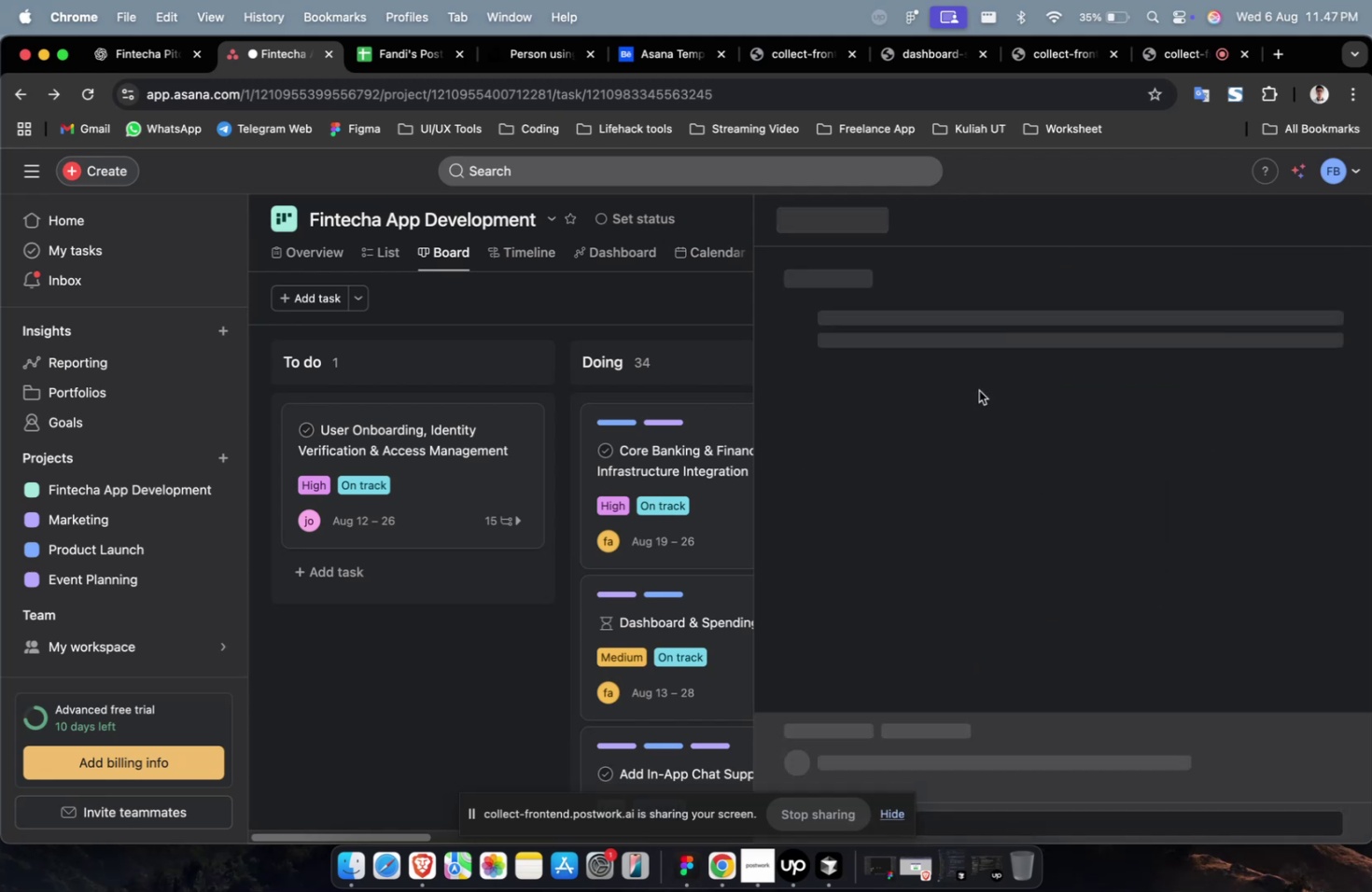 
scroll: coordinate [1107, 471], scroll_direction: down, amount: 11.0
 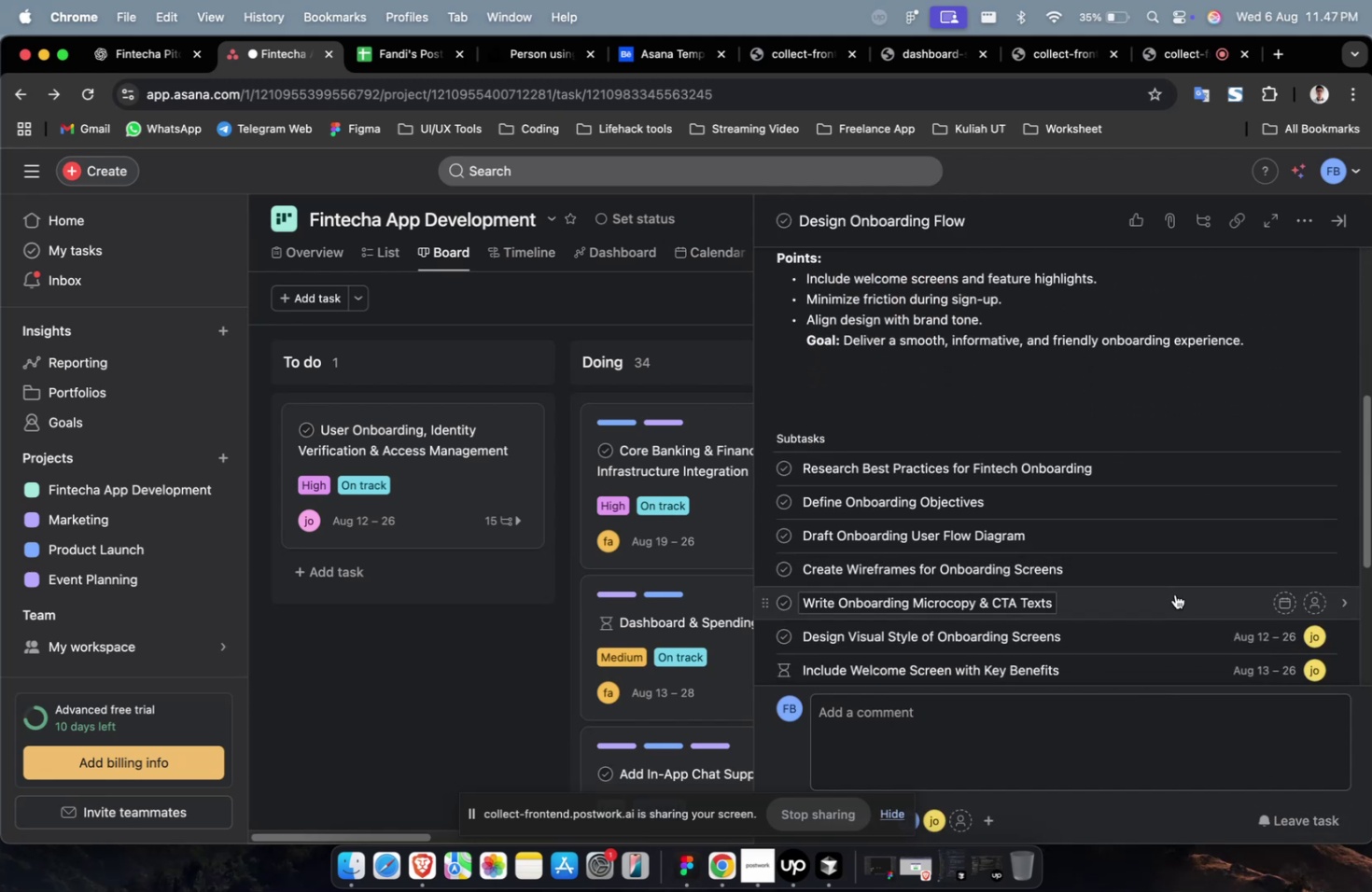 
left_click([1173, 597])
 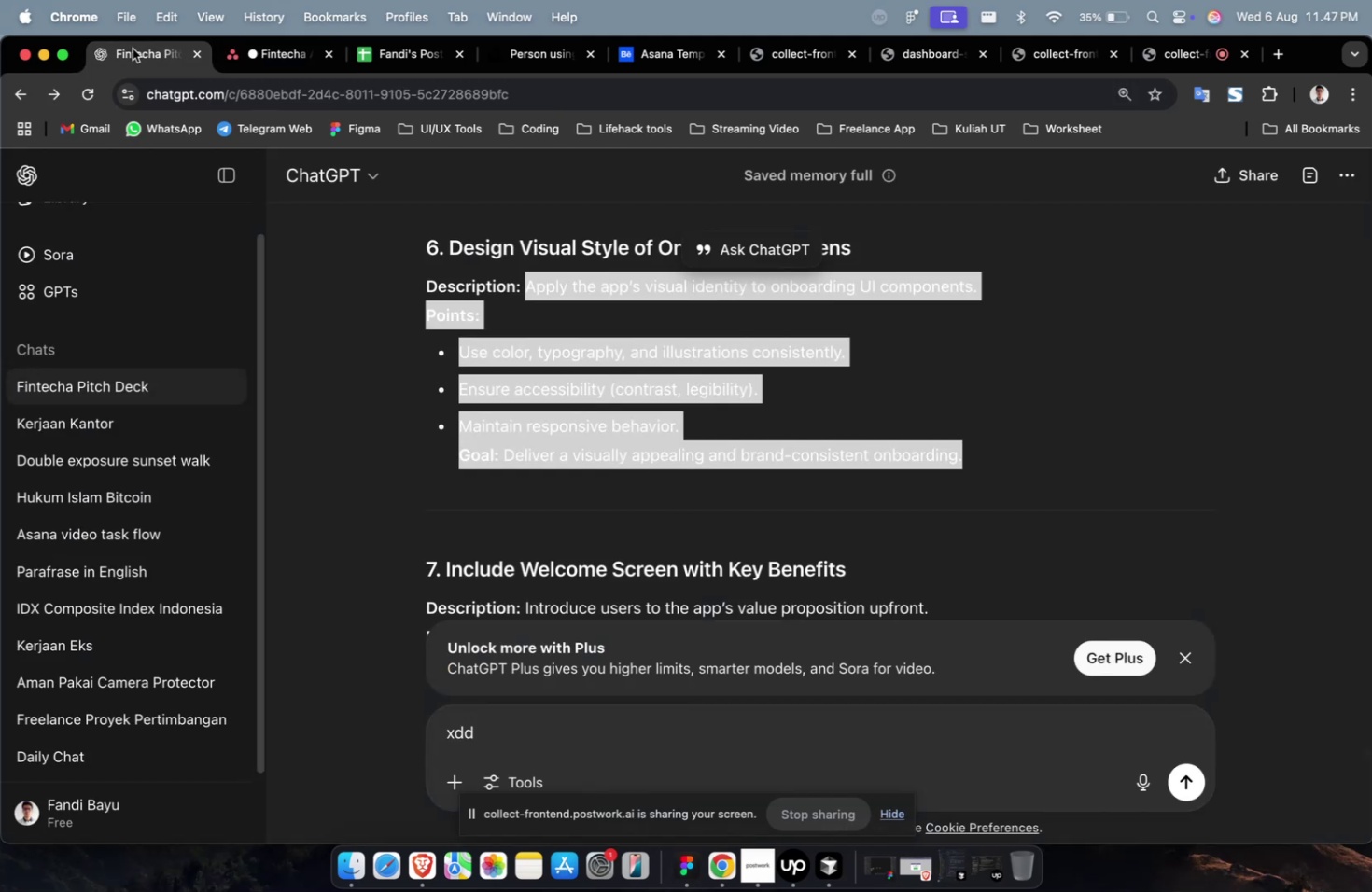 
scroll: coordinate [551, 350], scroll_direction: up, amount: 9.0
 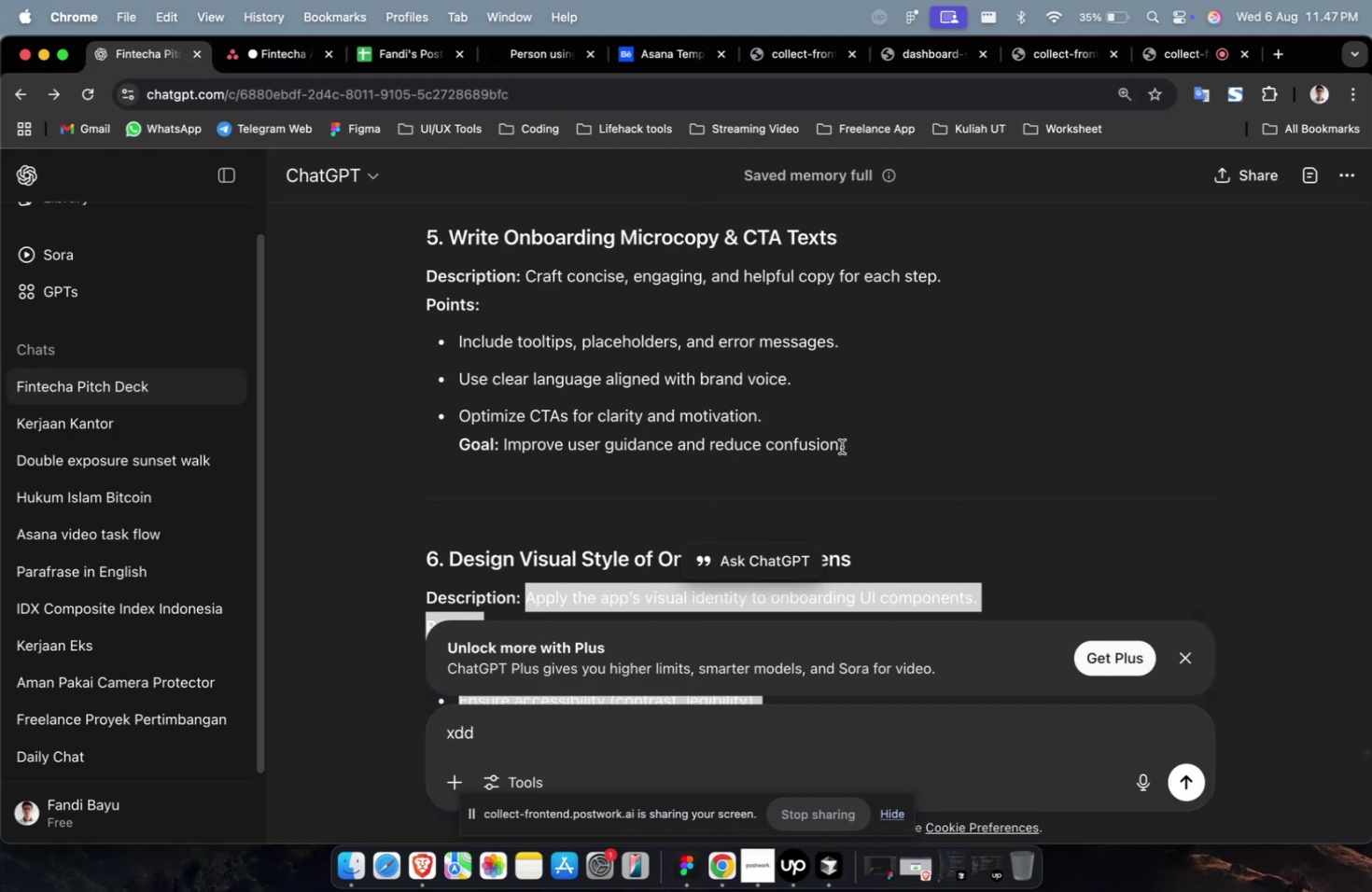 
left_click_drag(start_coordinate=[861, 451], to_coordinate=[529, 278])
 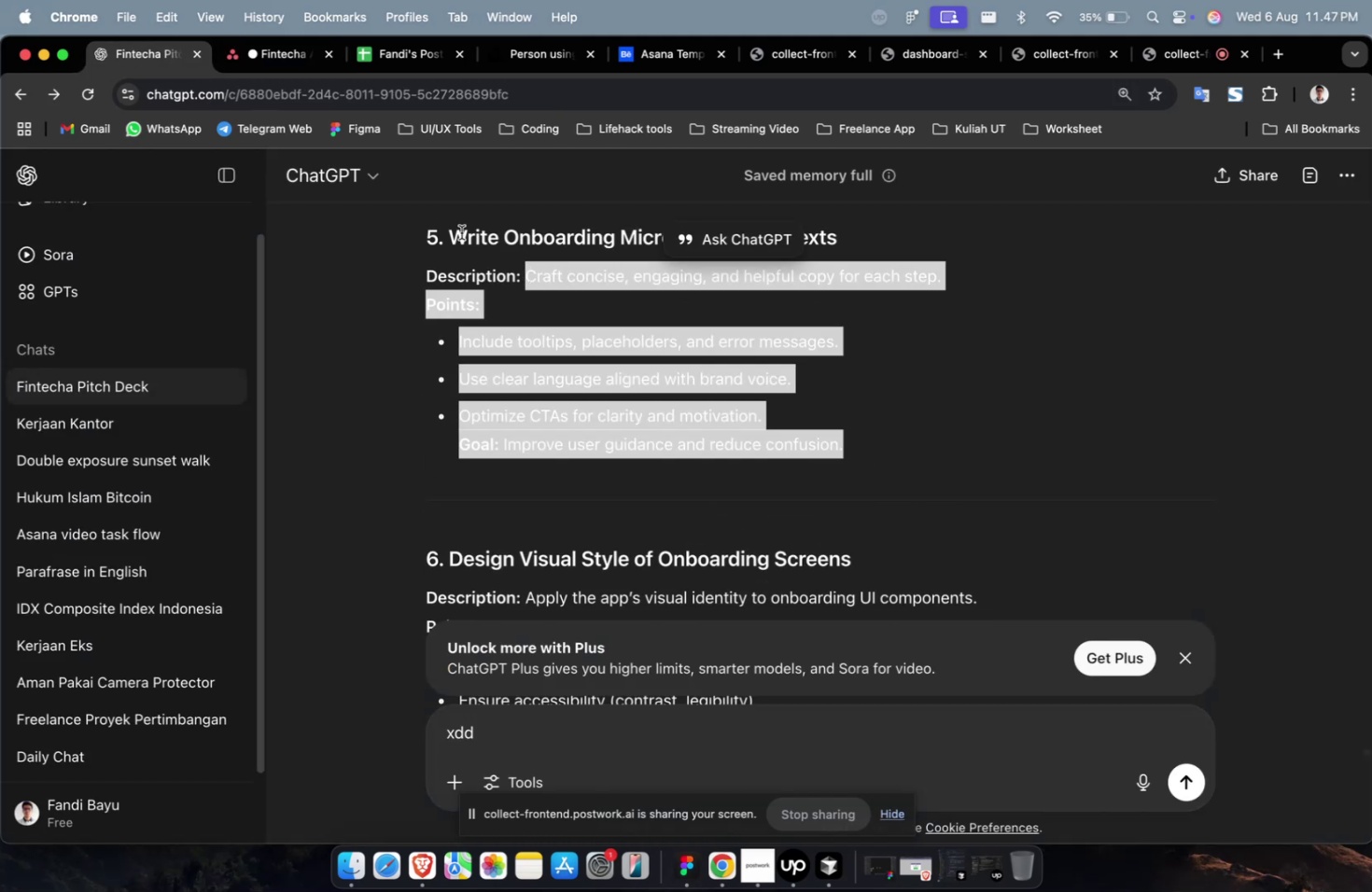 
key(Meta+C)
 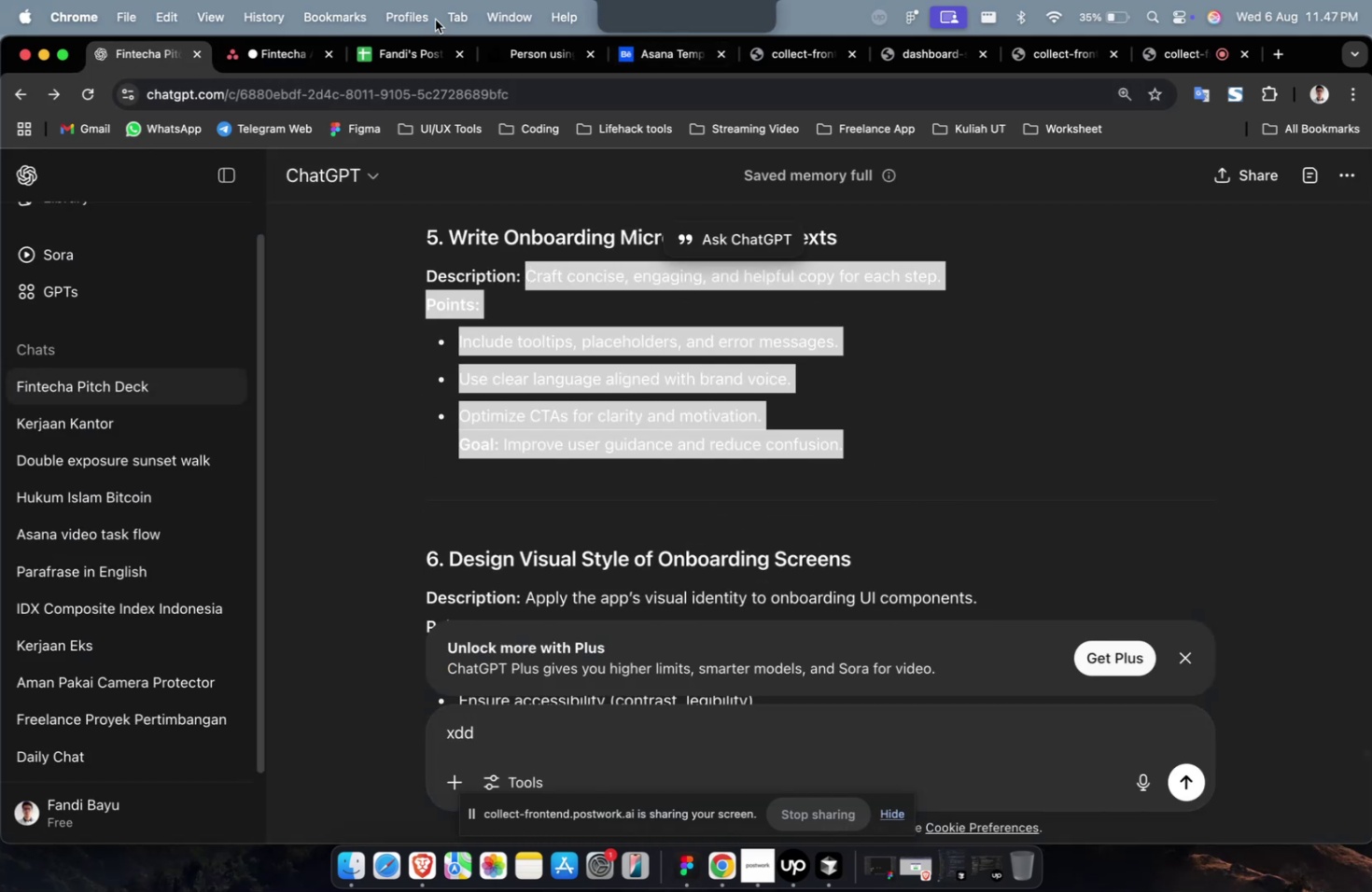 
left_click([276, 43])
 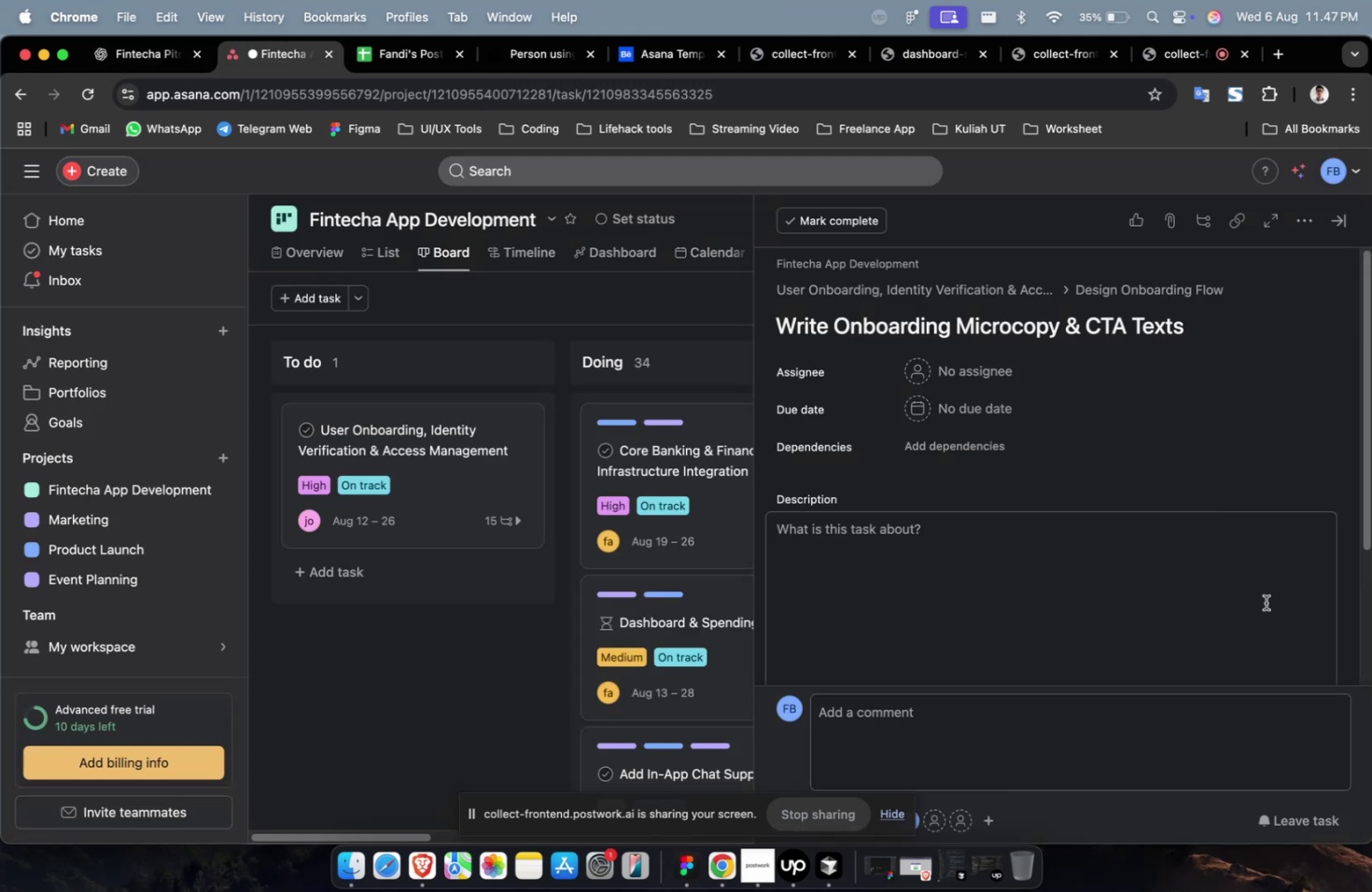 
double_click([1128, 582])
 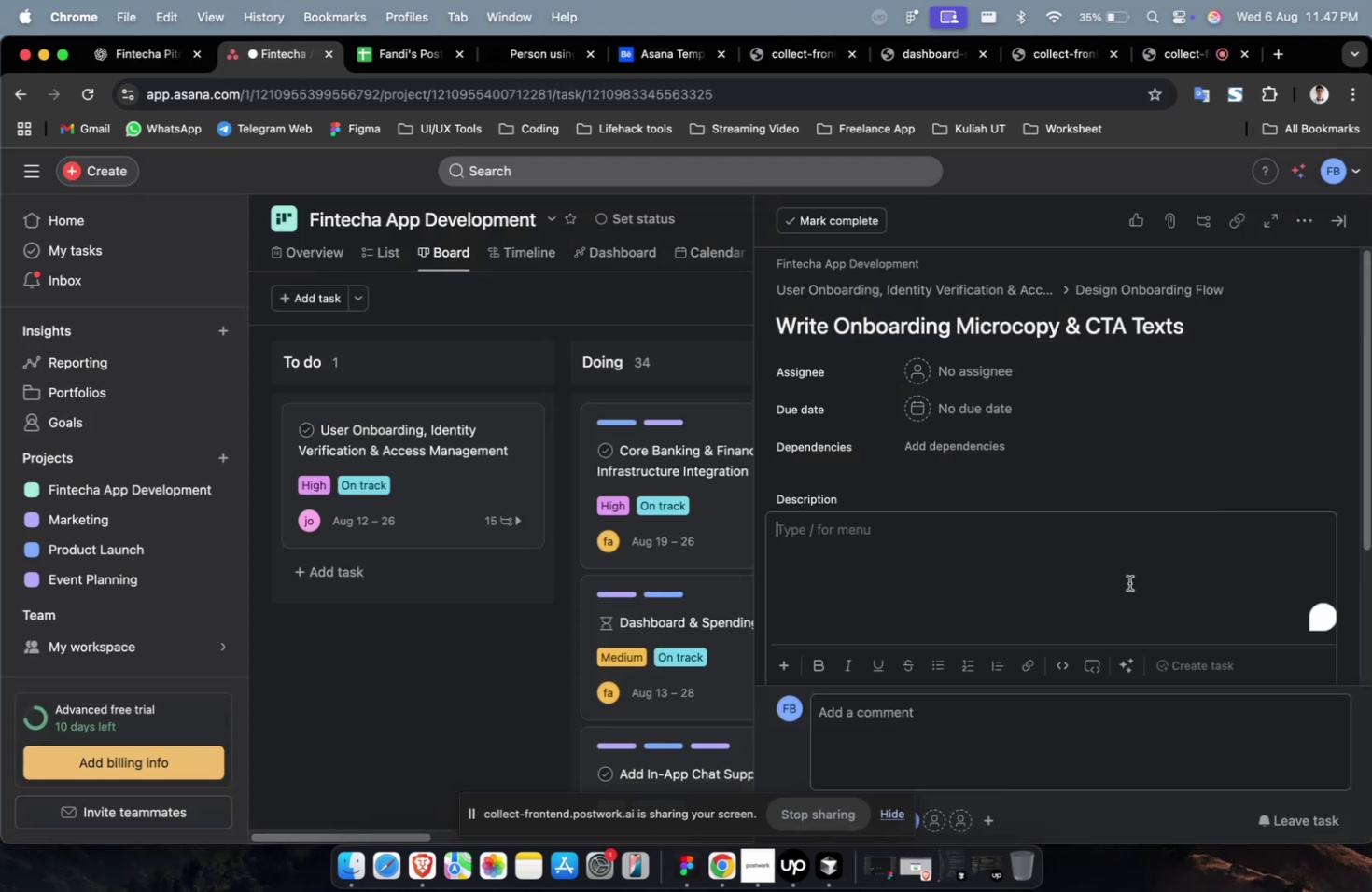 
key(Meta+CommandLeft)
 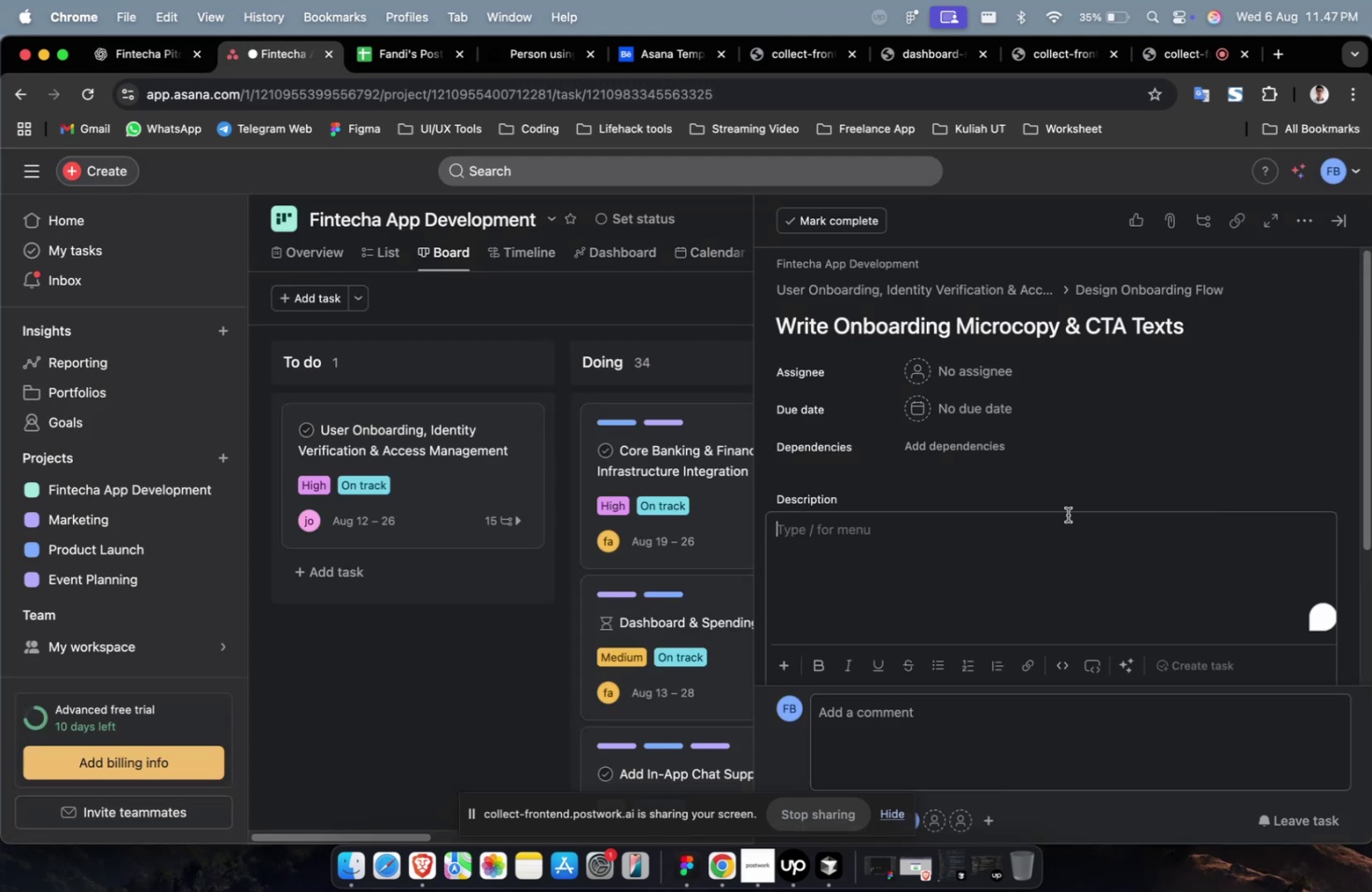 
key(Meta+V)
 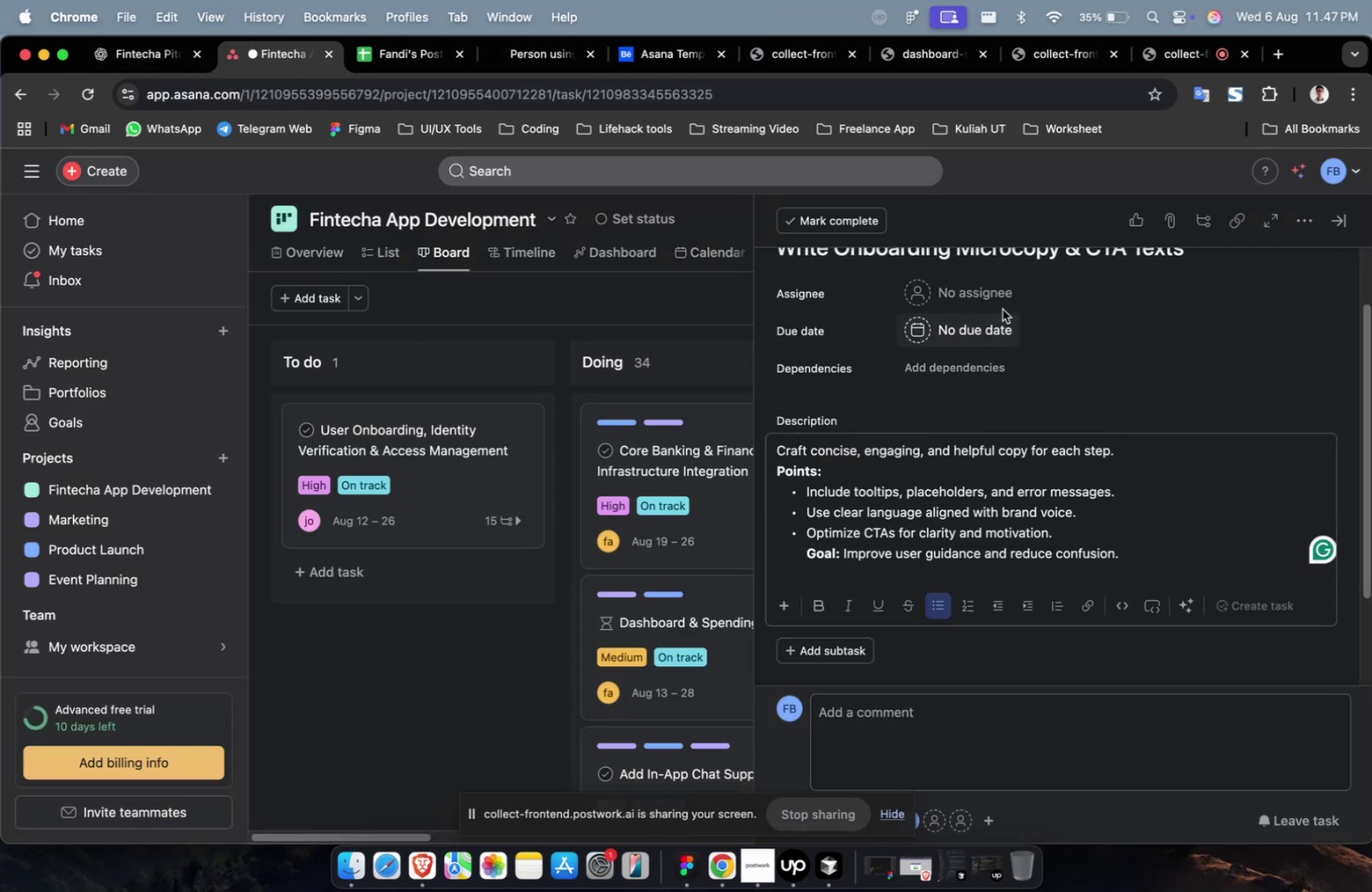 
left_click([1002, 286])
 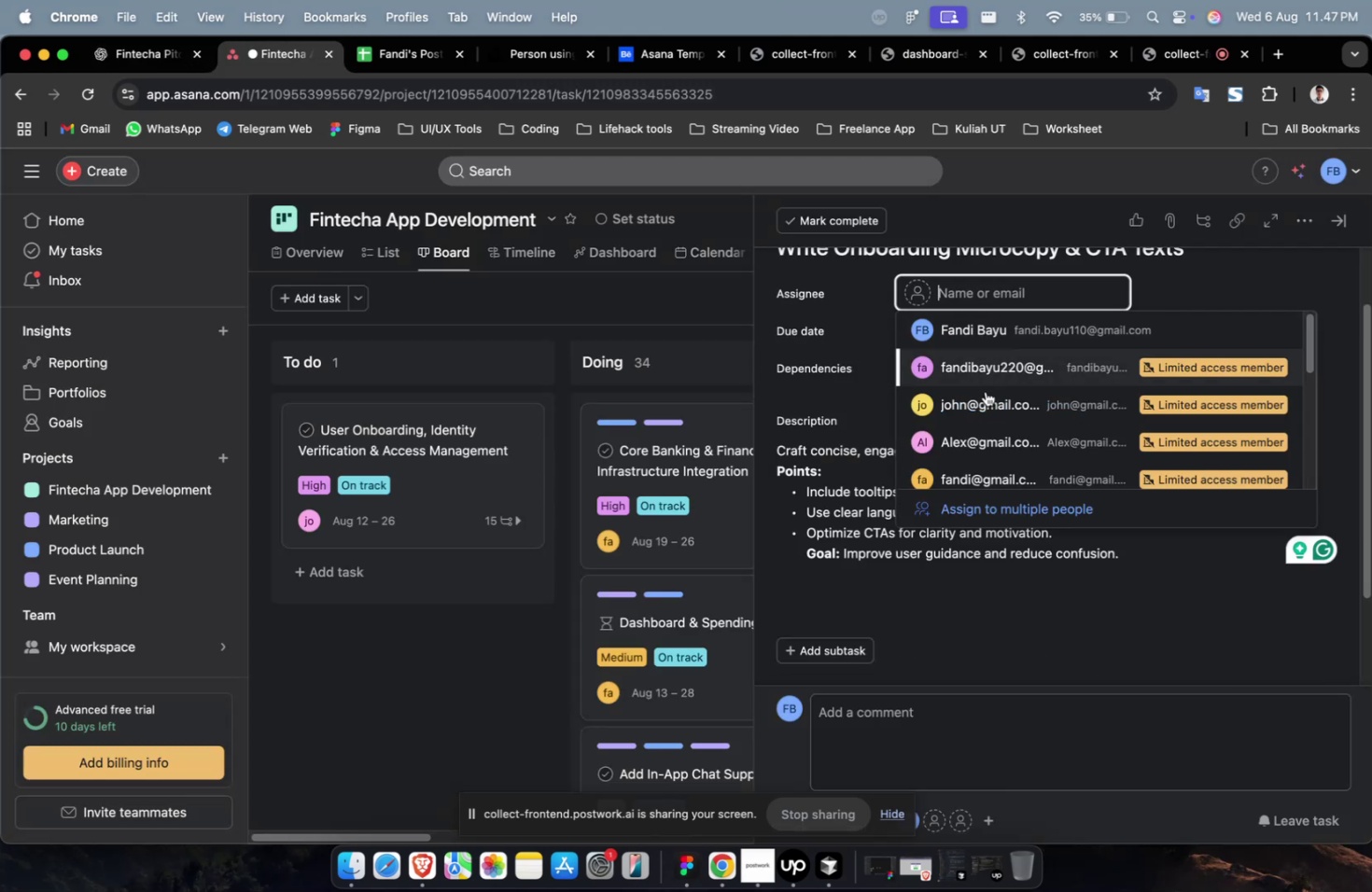 
double_click([991, 405])
 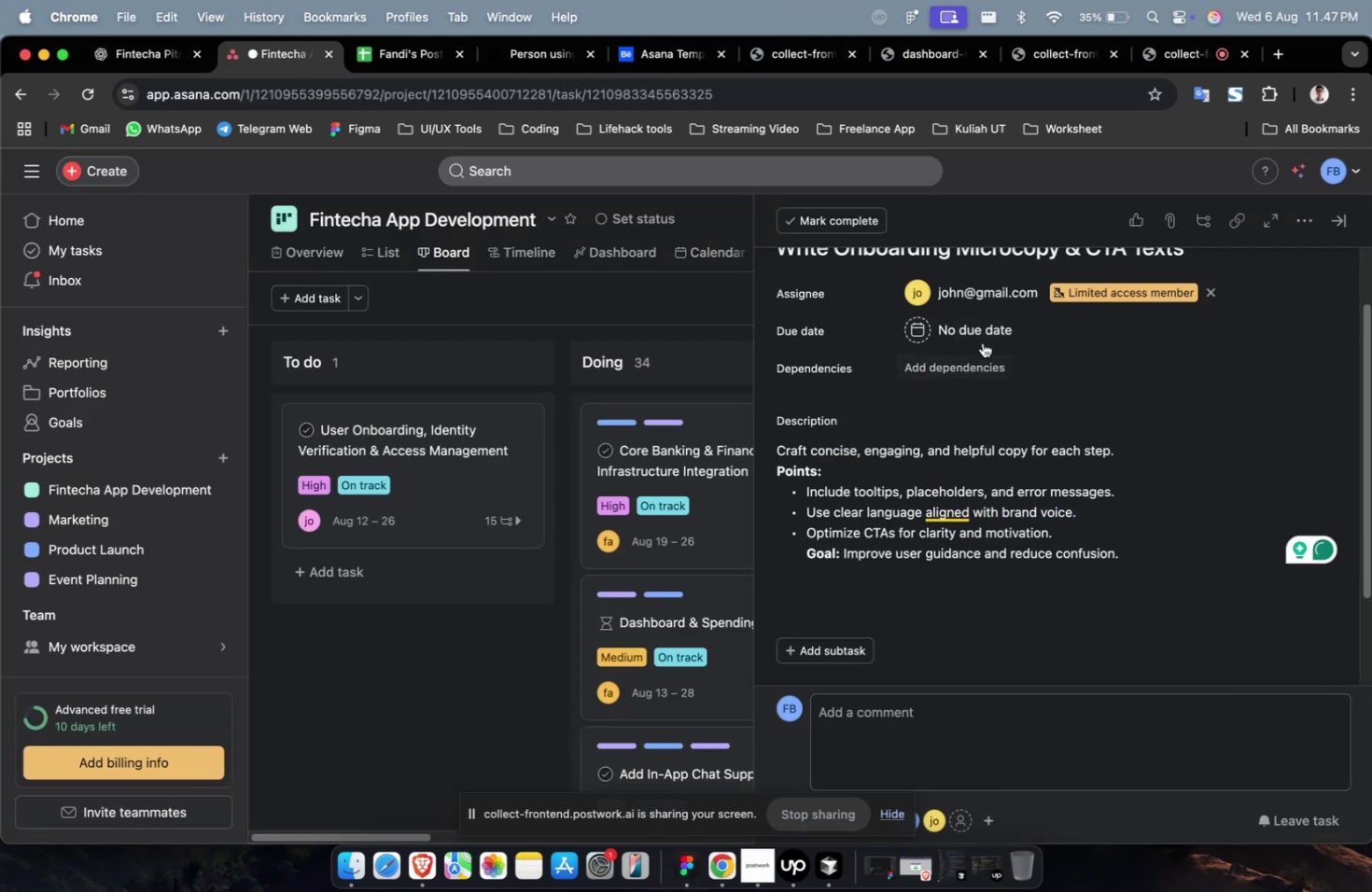 
triple_click([987, 327])
 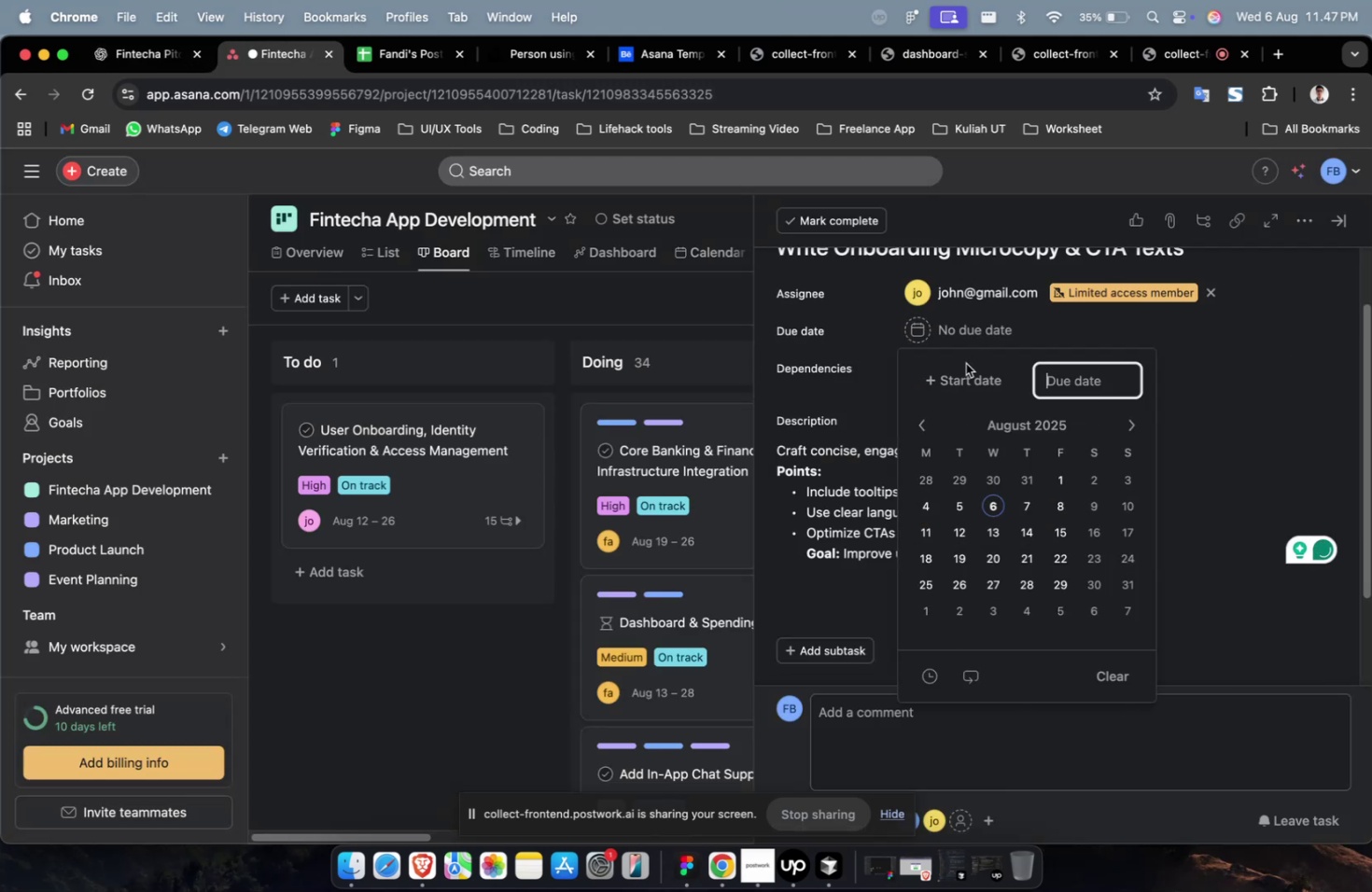 
triple_click([957, 374])
 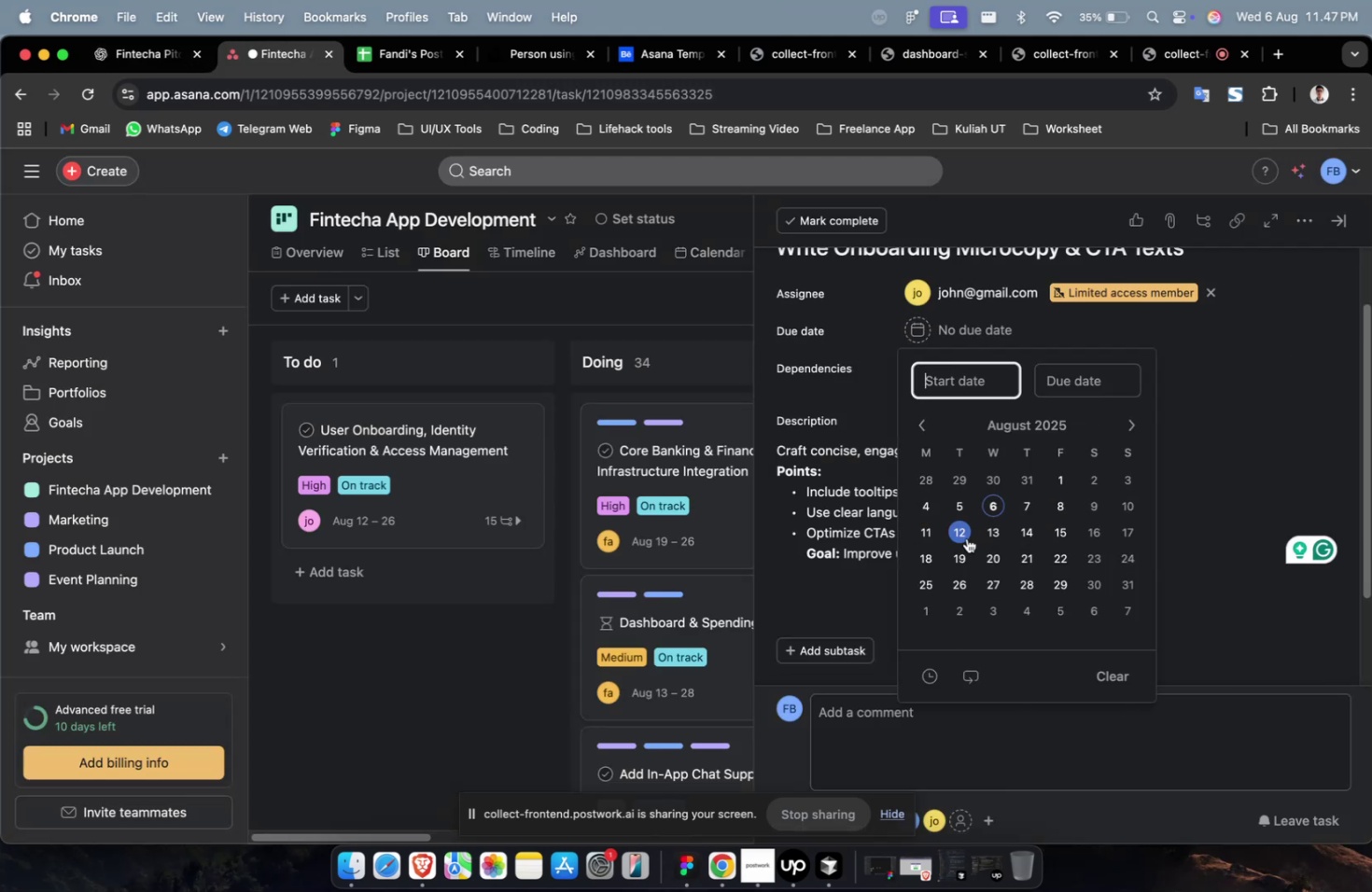 
triple_click([961, 535])
 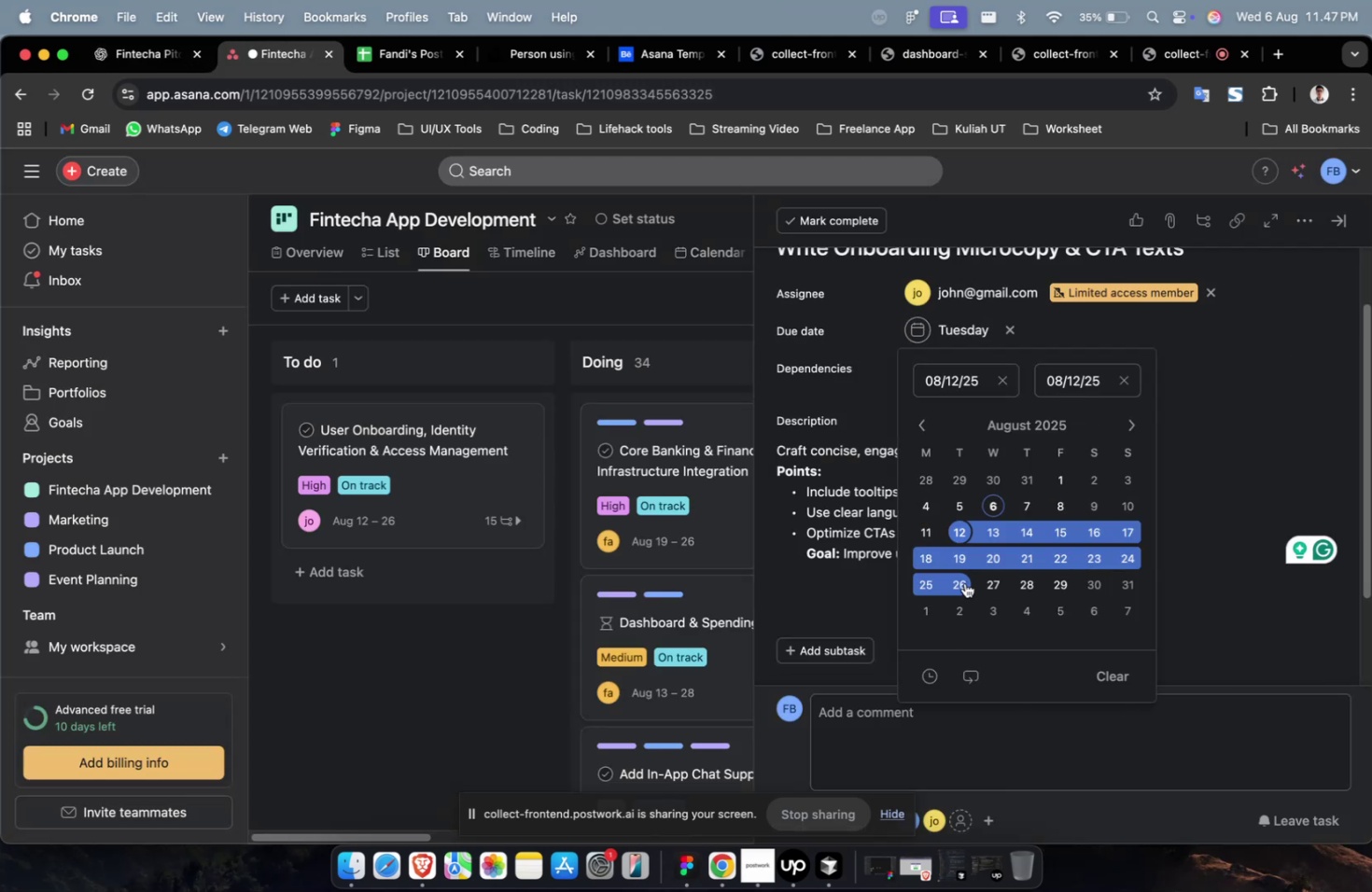 
triple_click([964, 583])
 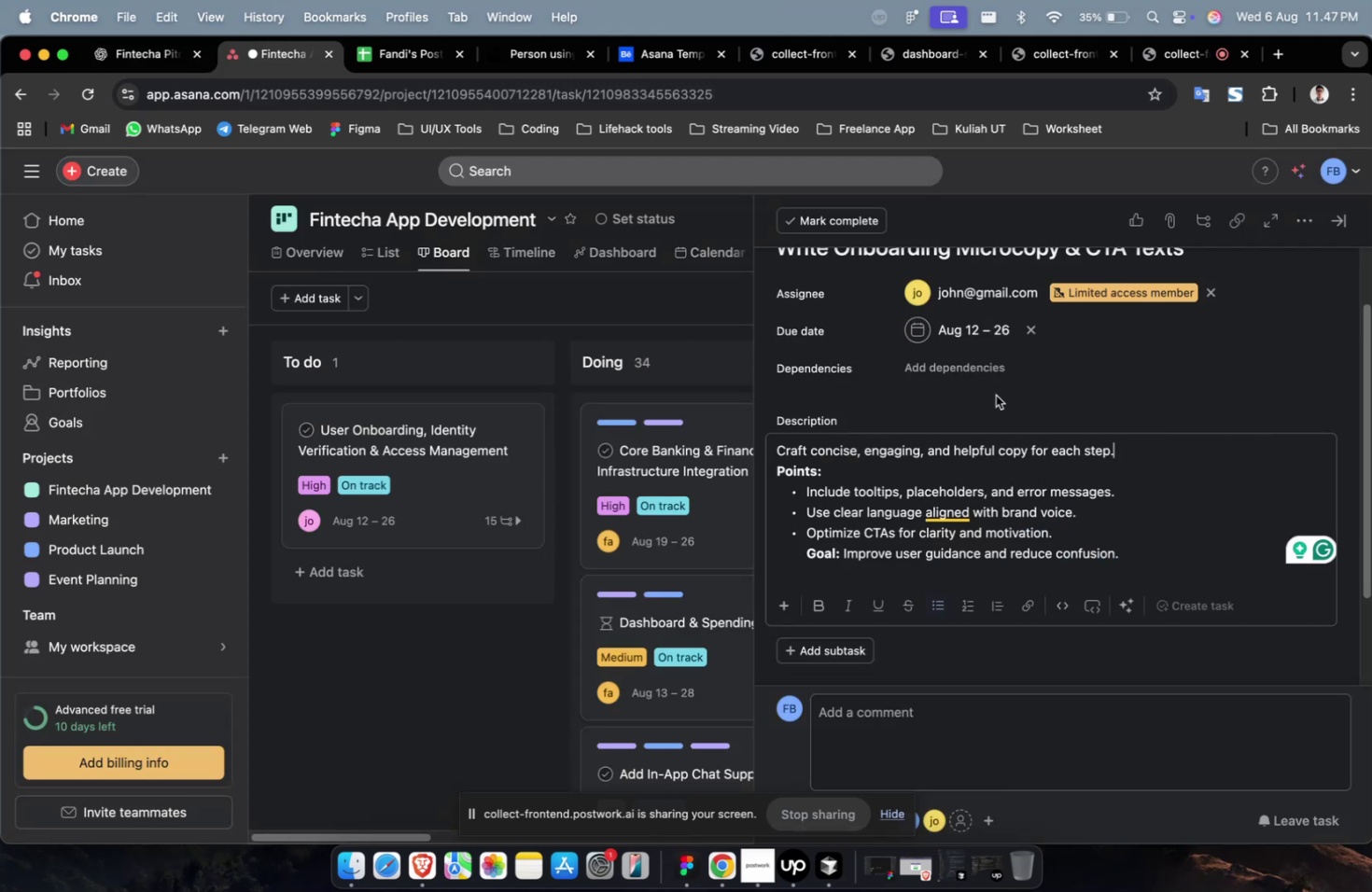 
left_click([973, 369])
 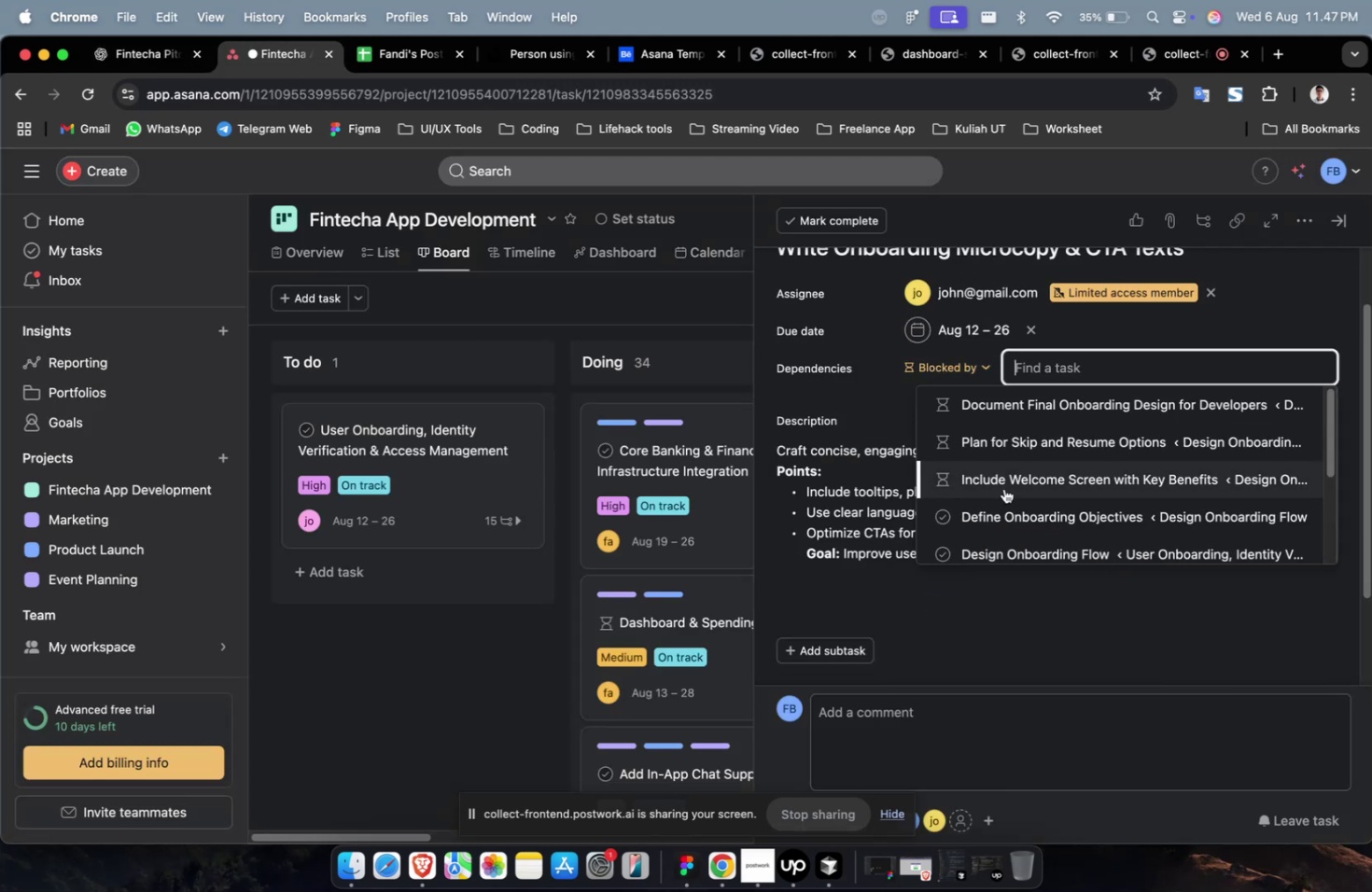 
double_click([1003, 488])
 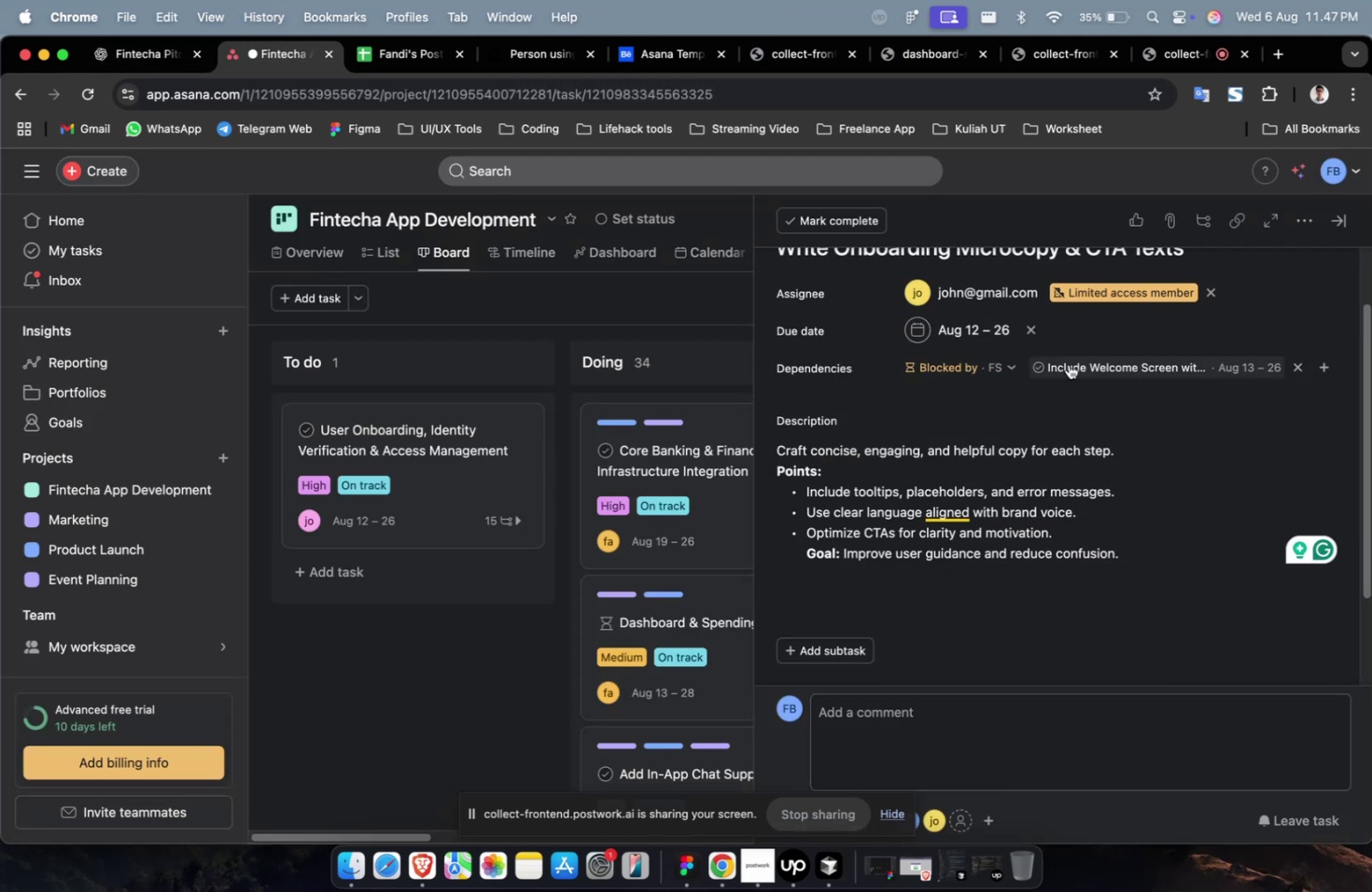 
scroll: coordinate [1068, 364], scroll_direction: up, amount: 5.0
 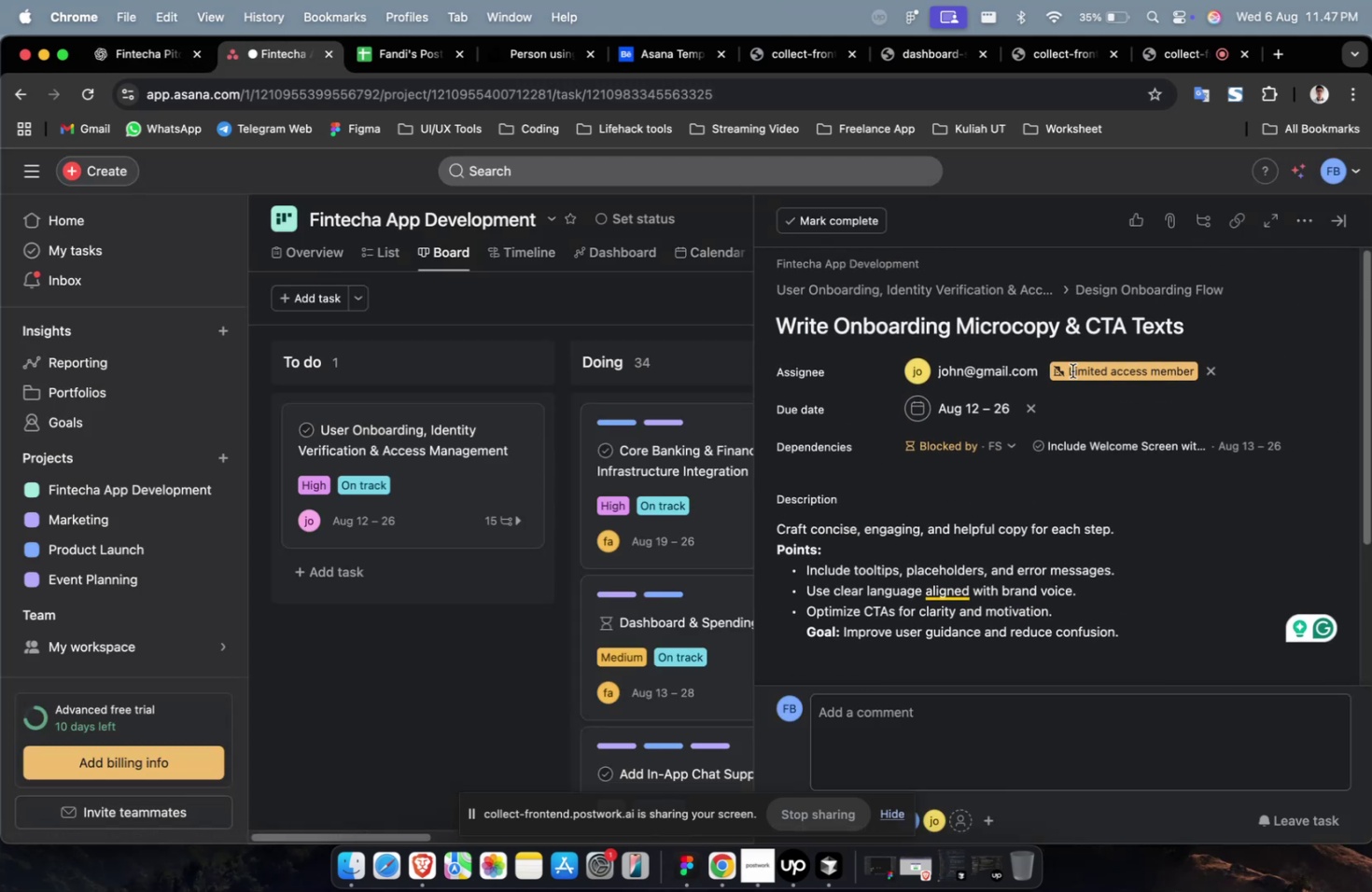 
scroll: coordinate [1071, 370], scroll_direction: down, amount: 13.0
 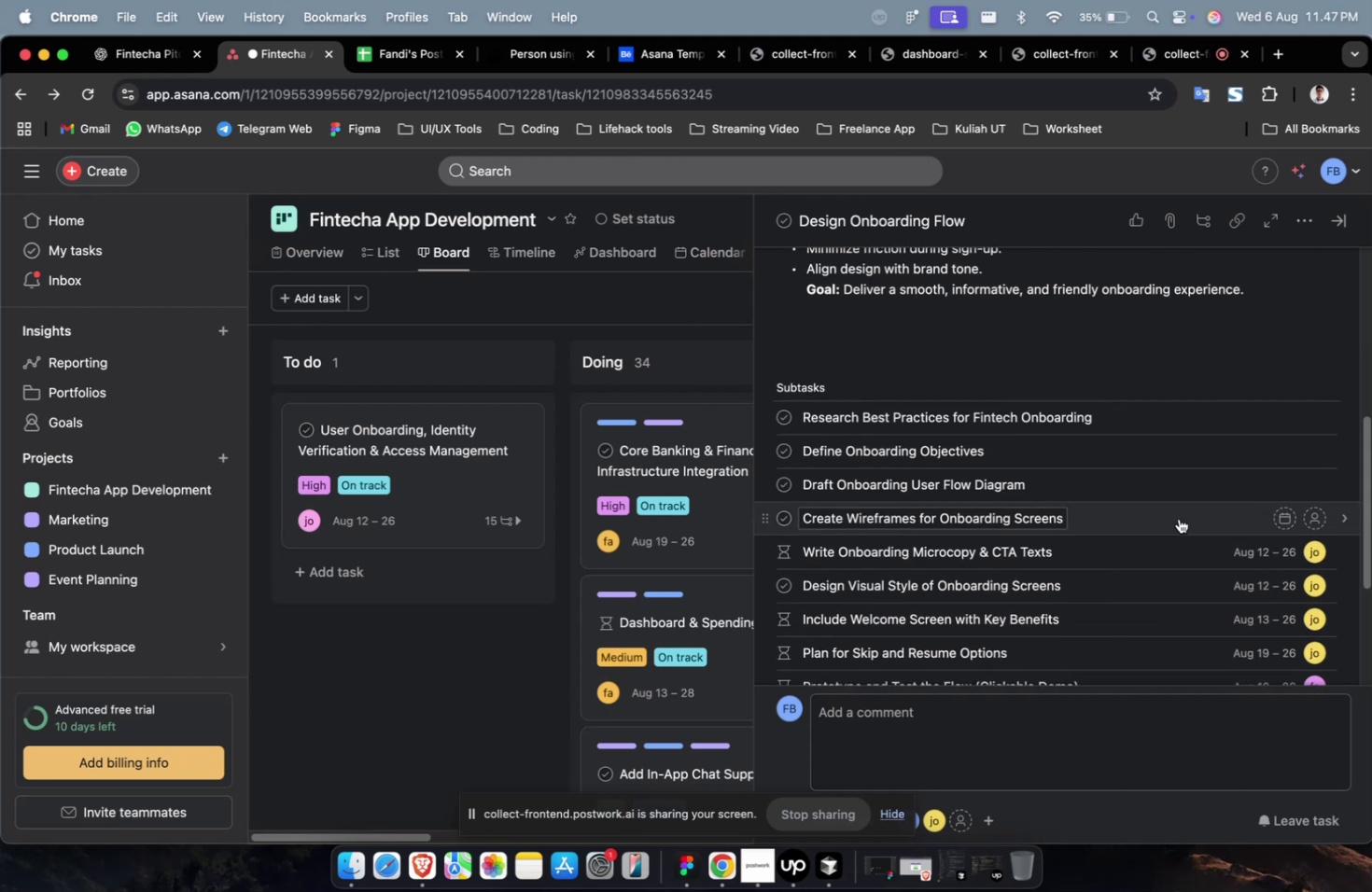 
left_click([1178, 518])
 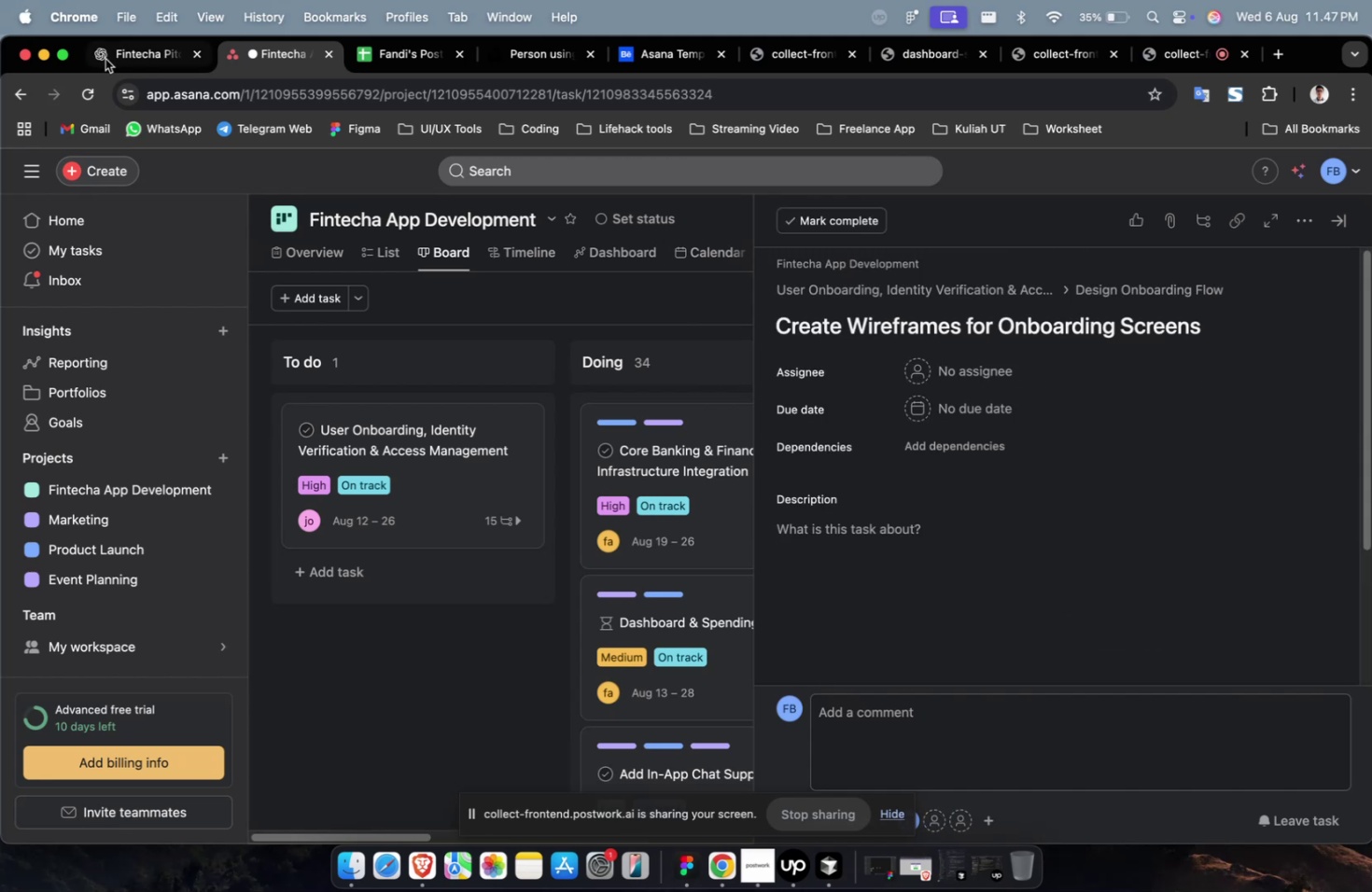 
left_click([131, 58])
 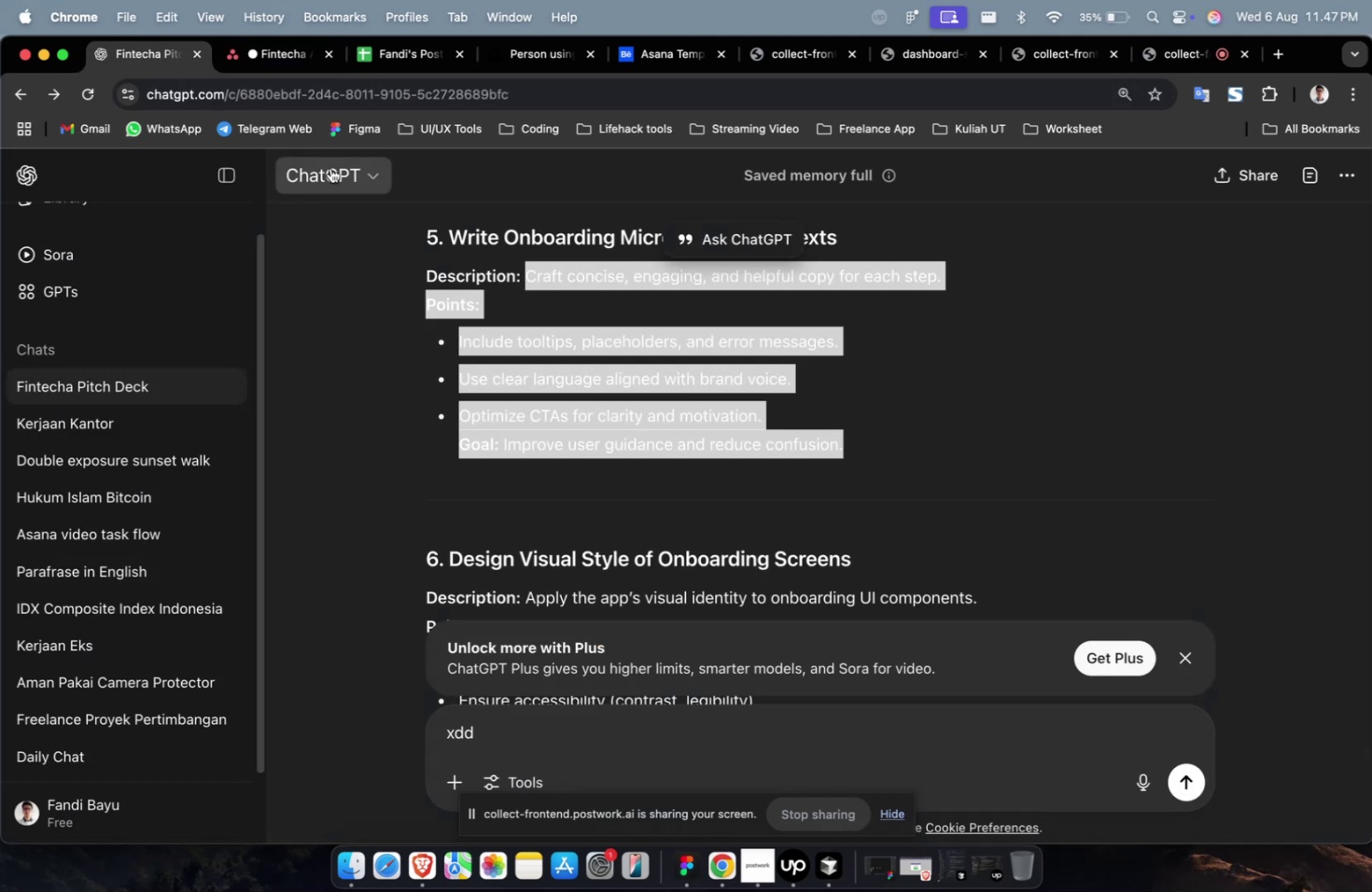 
scroll: coordinate [633, 269], scroll_direction: up, amount: 15.0
 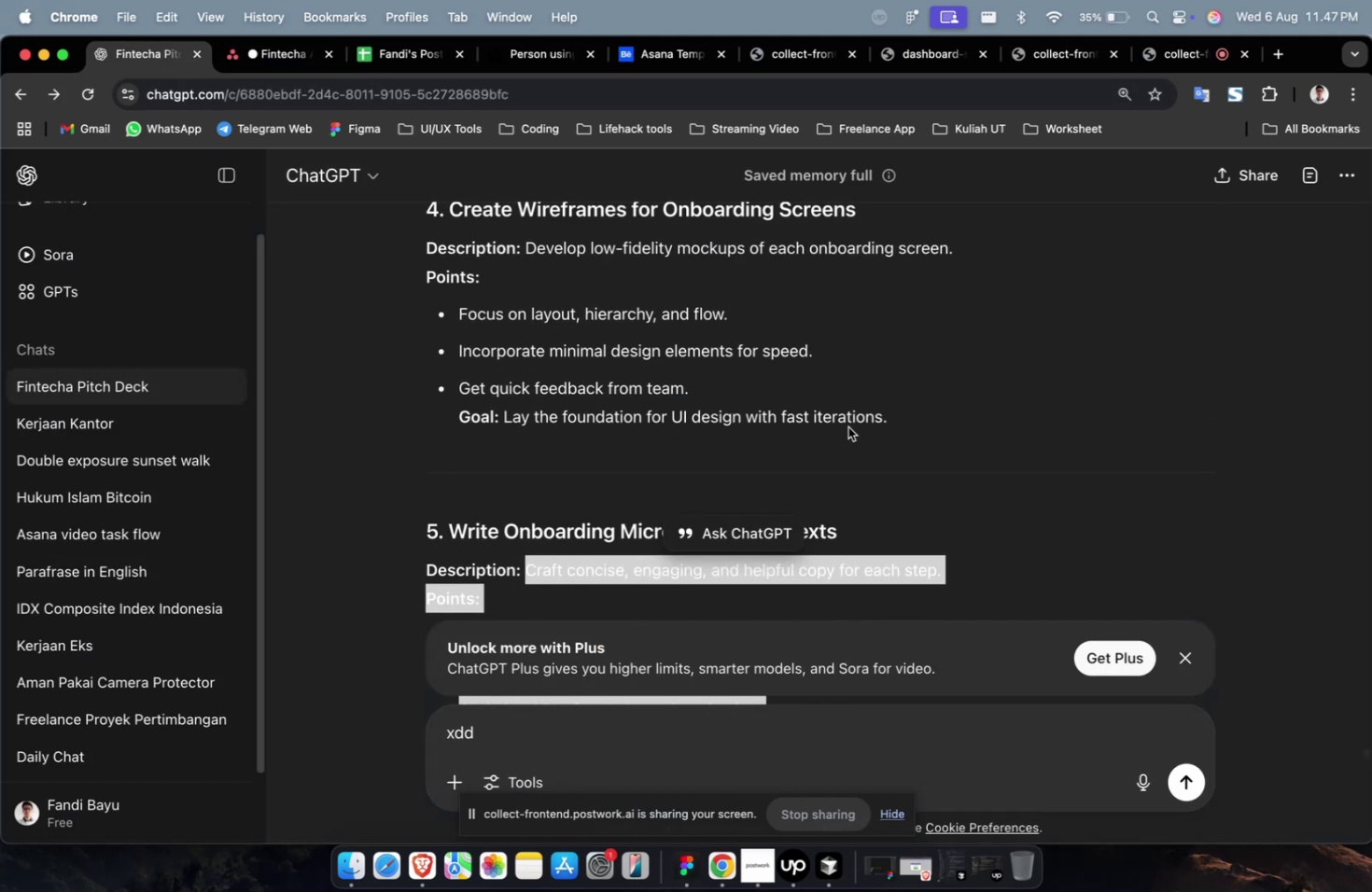 
left_click_drag(start_coordinate=[889, 416], to_coordinate=[879, 409])
 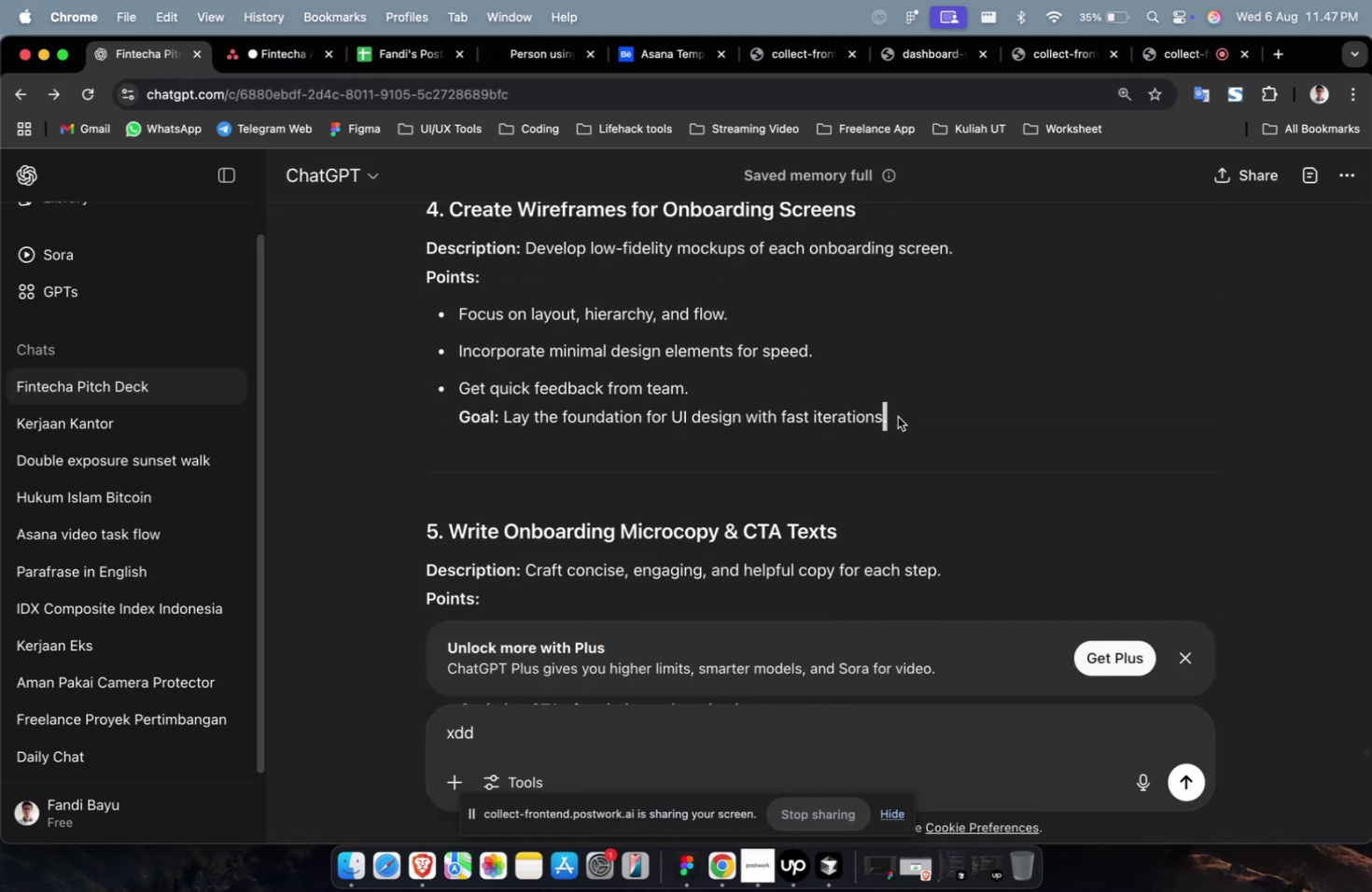 
left_click_drag(start_coordinate=[906, 418], to_coordinate=[522, 261])
 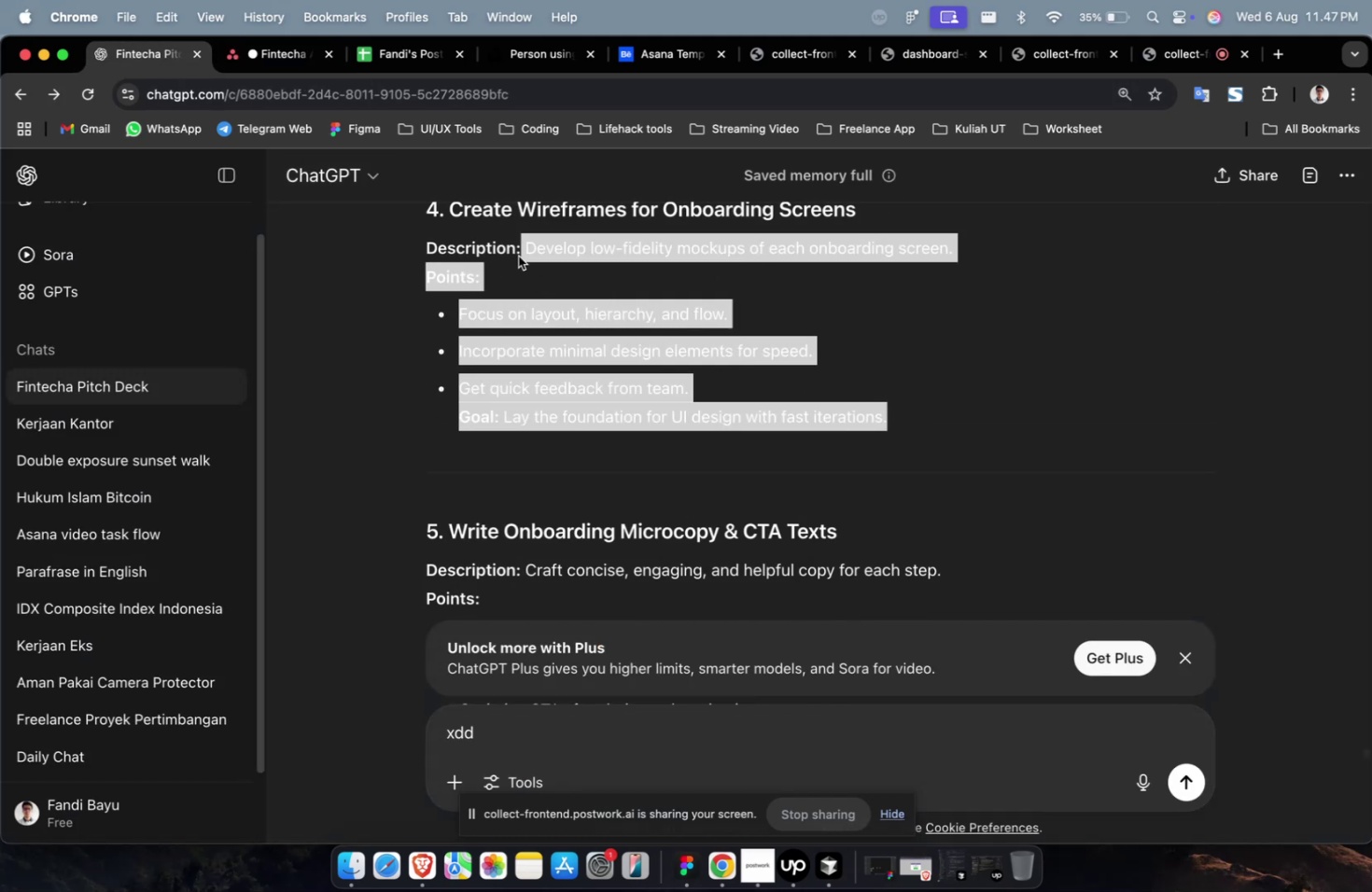 
key(Meta+CommandLeft)
 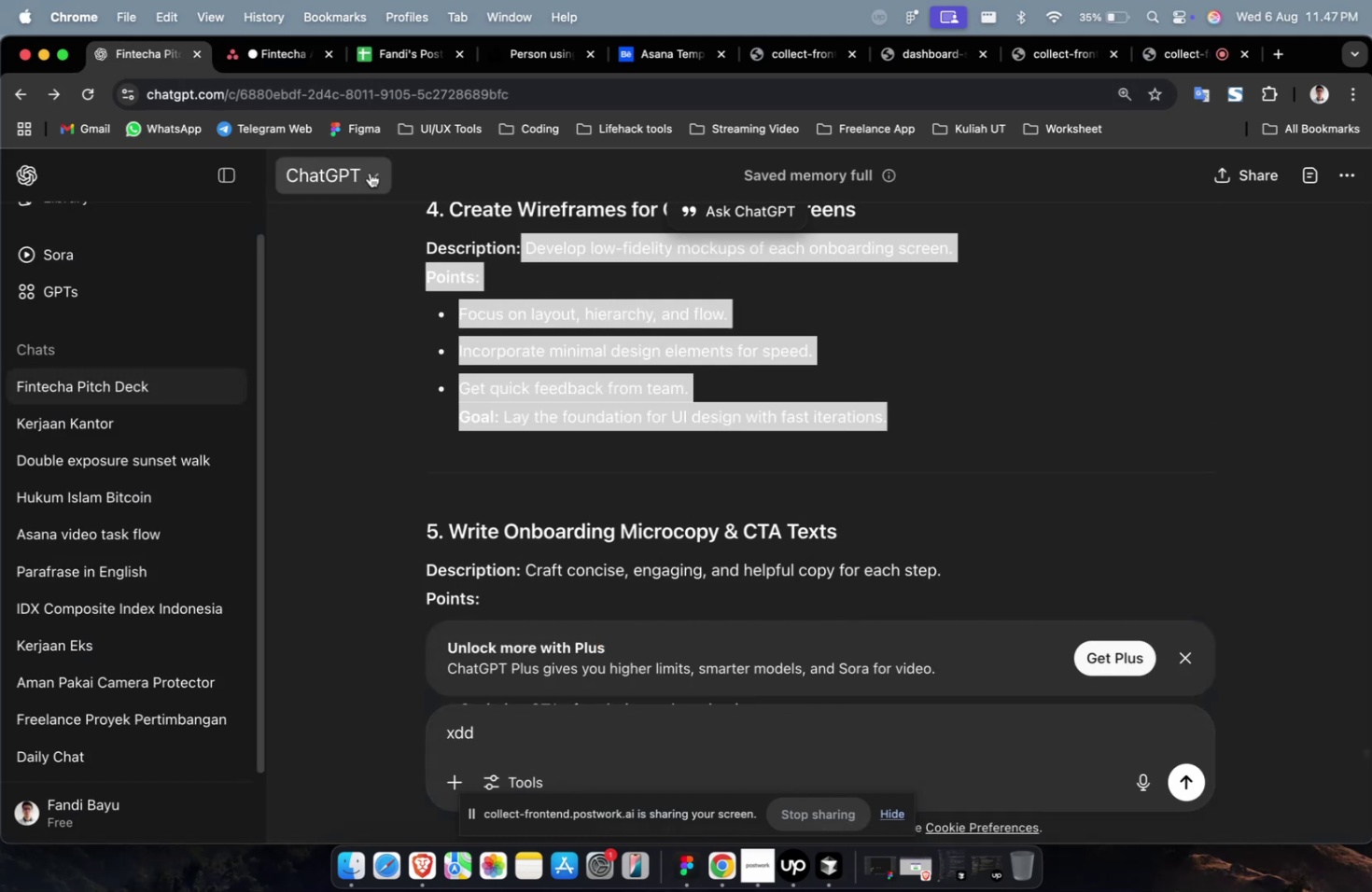 
key(Meta+CommandLeft)
 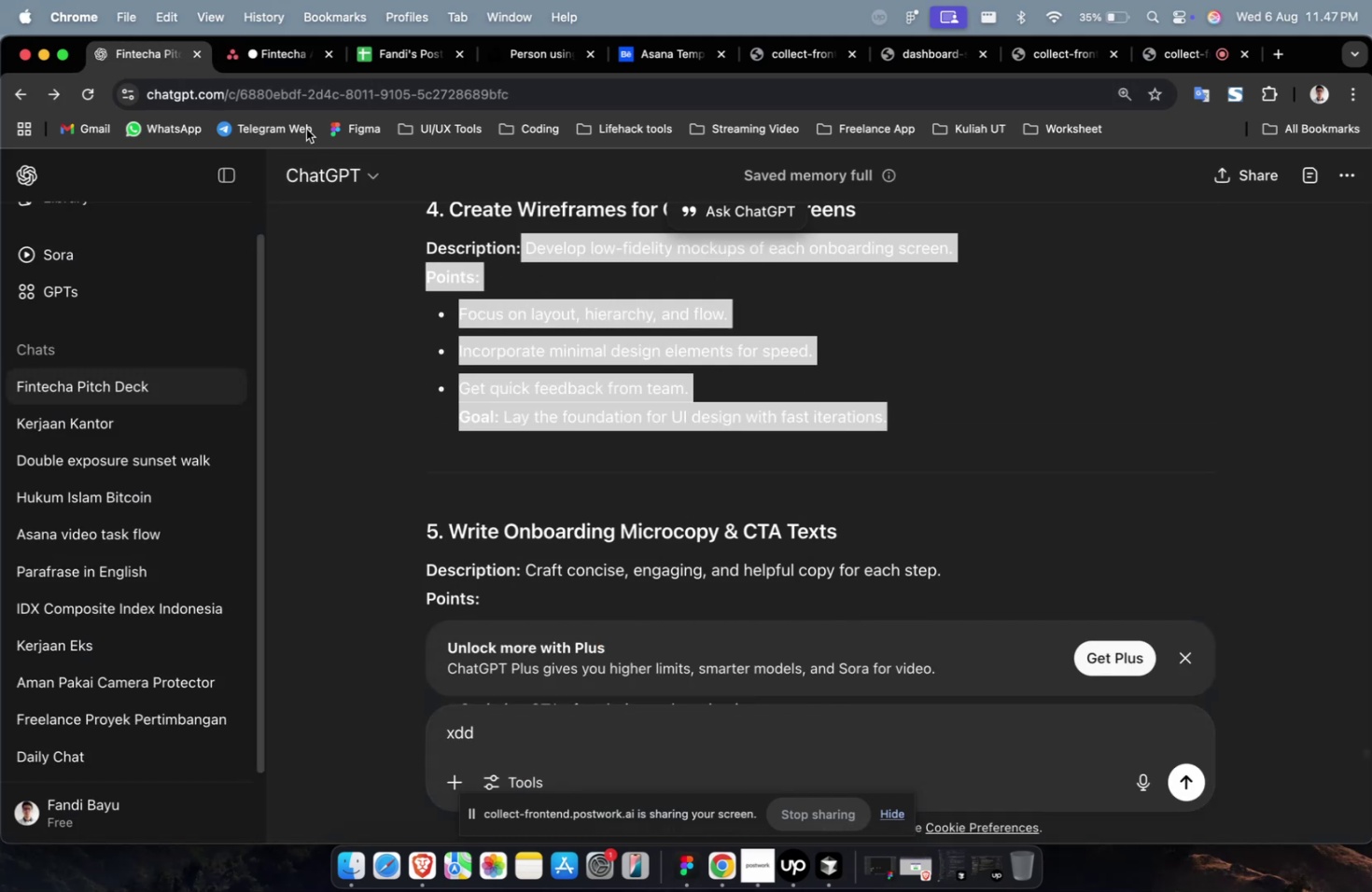 
key(Meta+CommandLeft)
 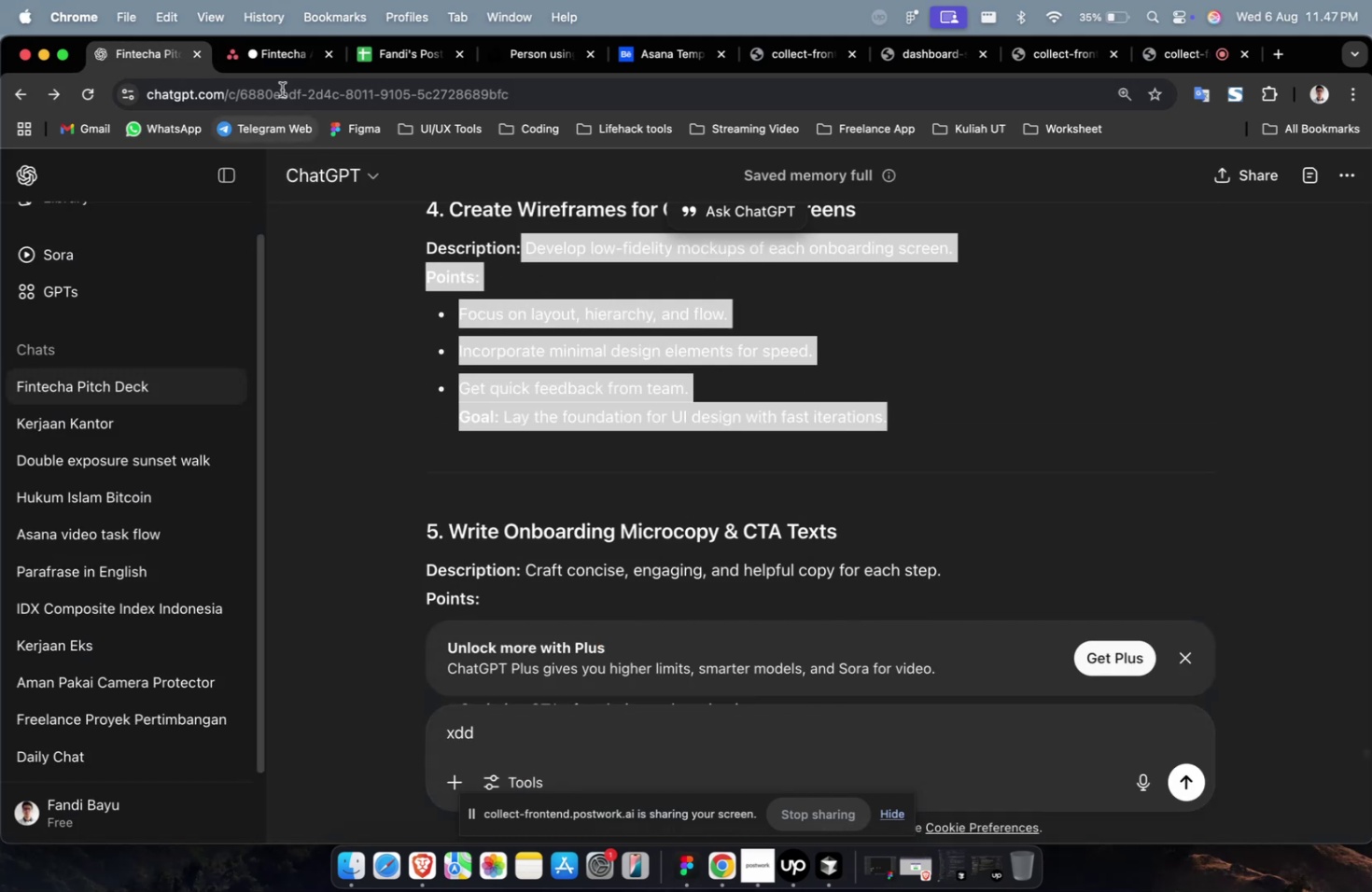 
key(Meta+C)
 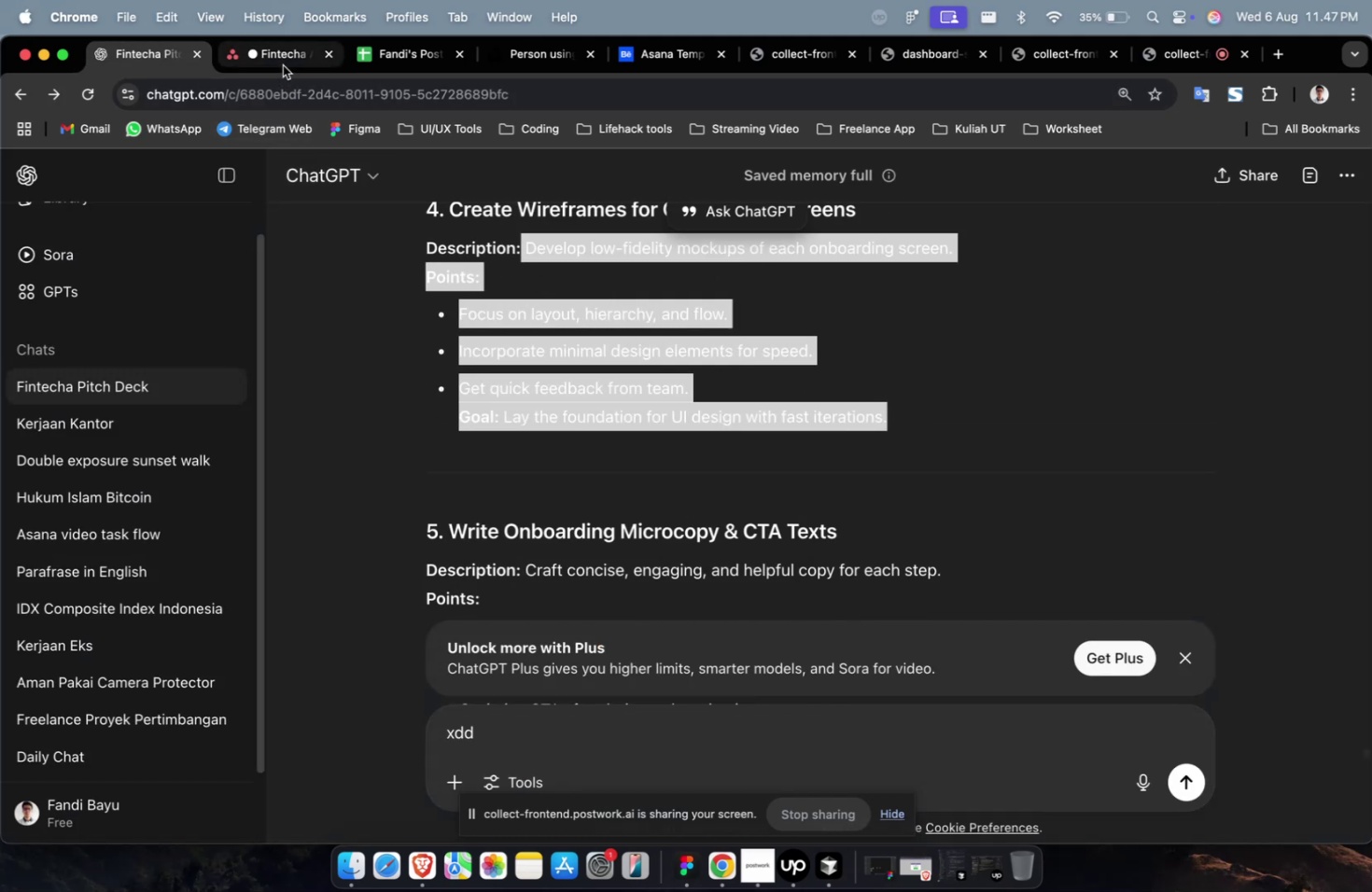 
left_click([287, 62])
 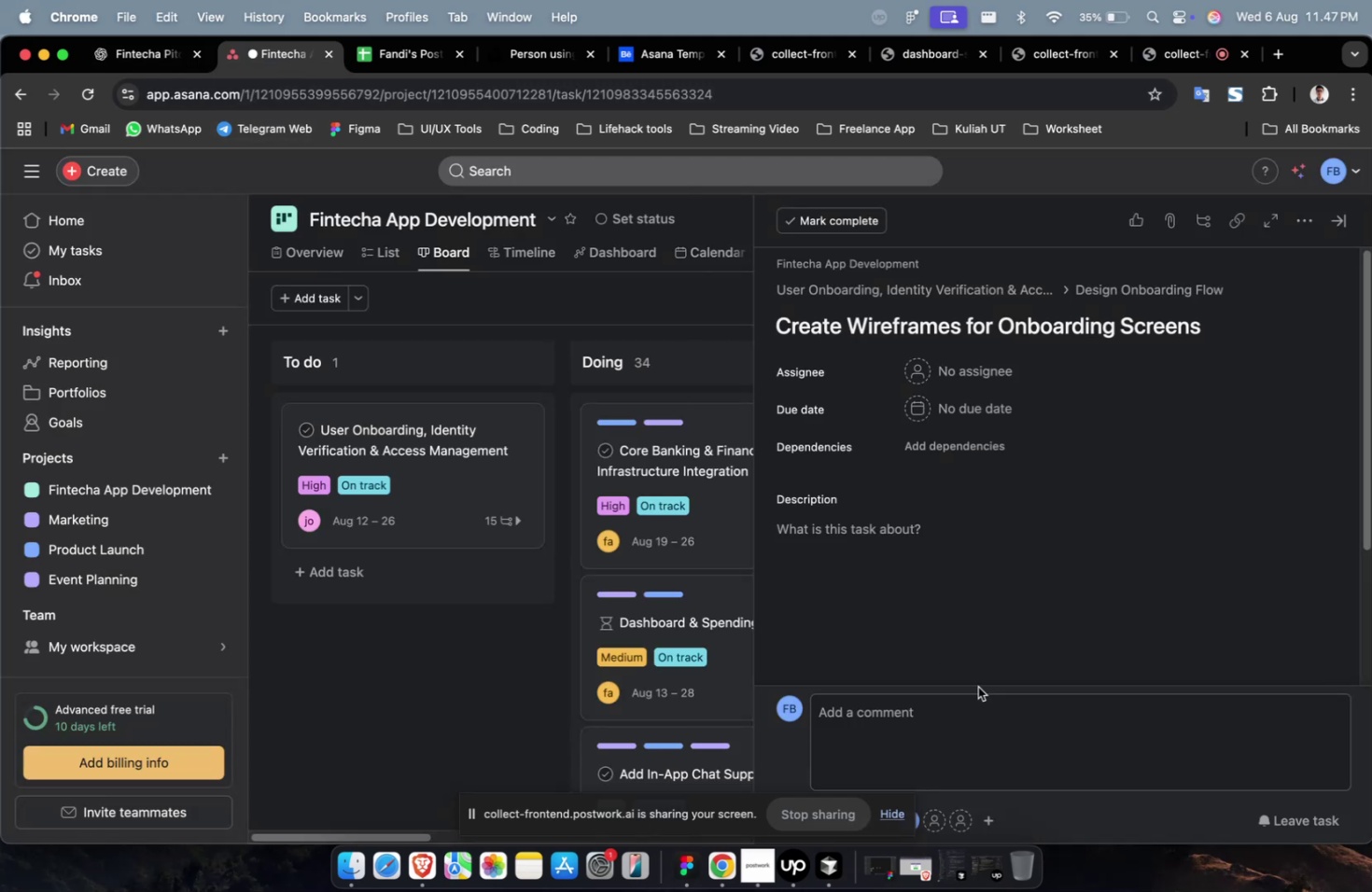 
double_click([966, 620])
 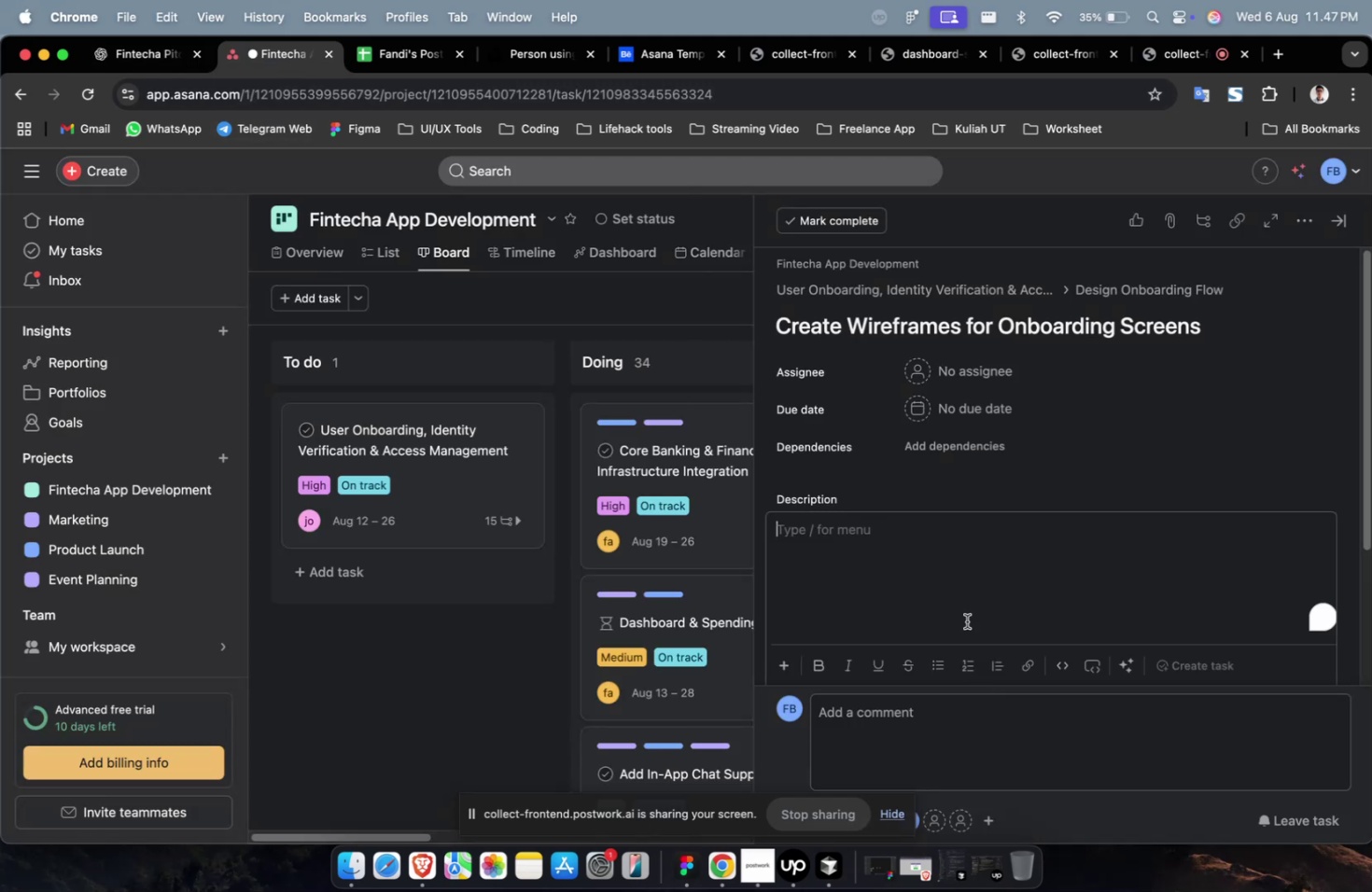 
key(Meta+CommandLeft)
 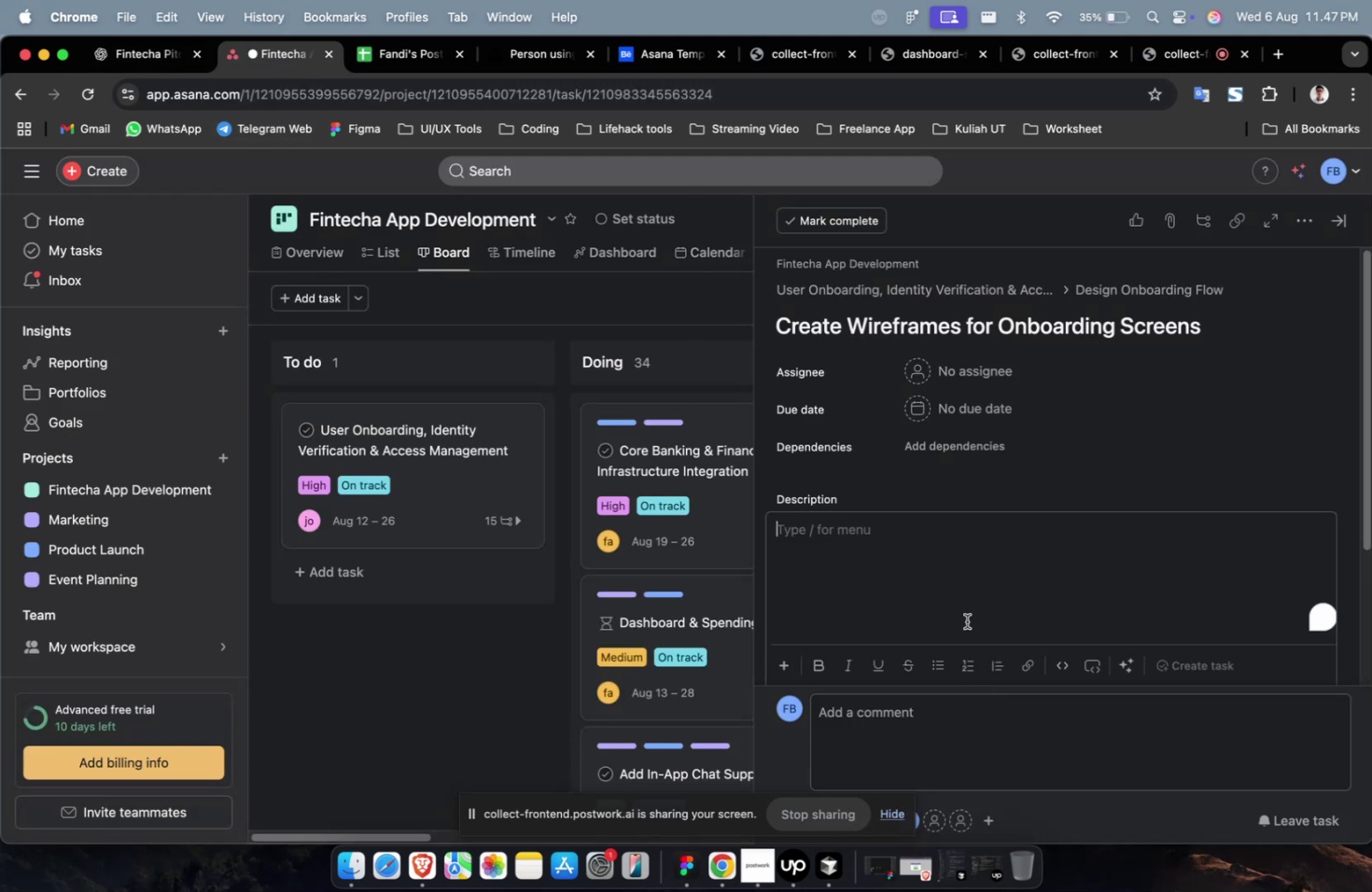 
key(Meta+V)
 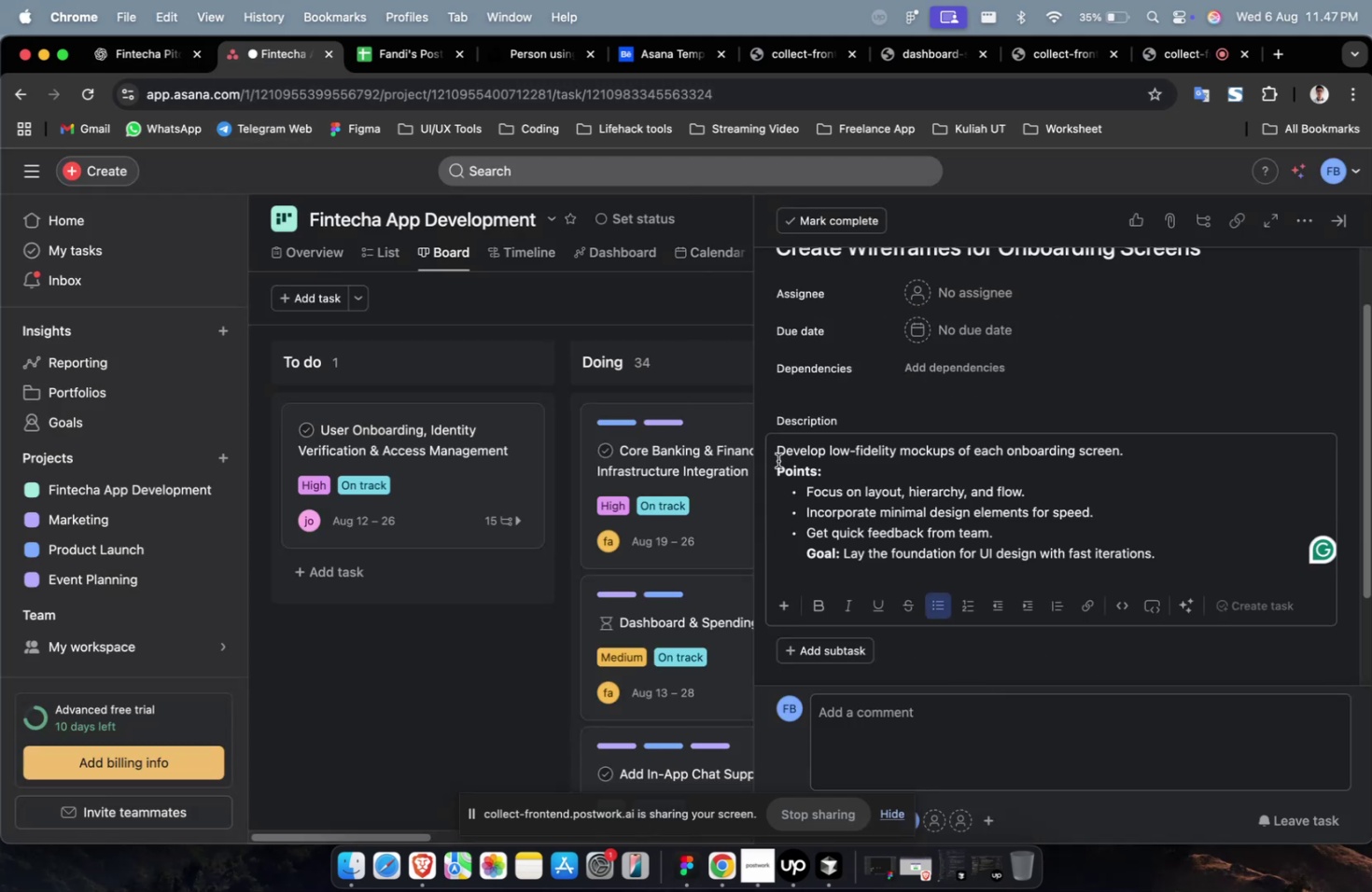 
left_click([782, 452])
 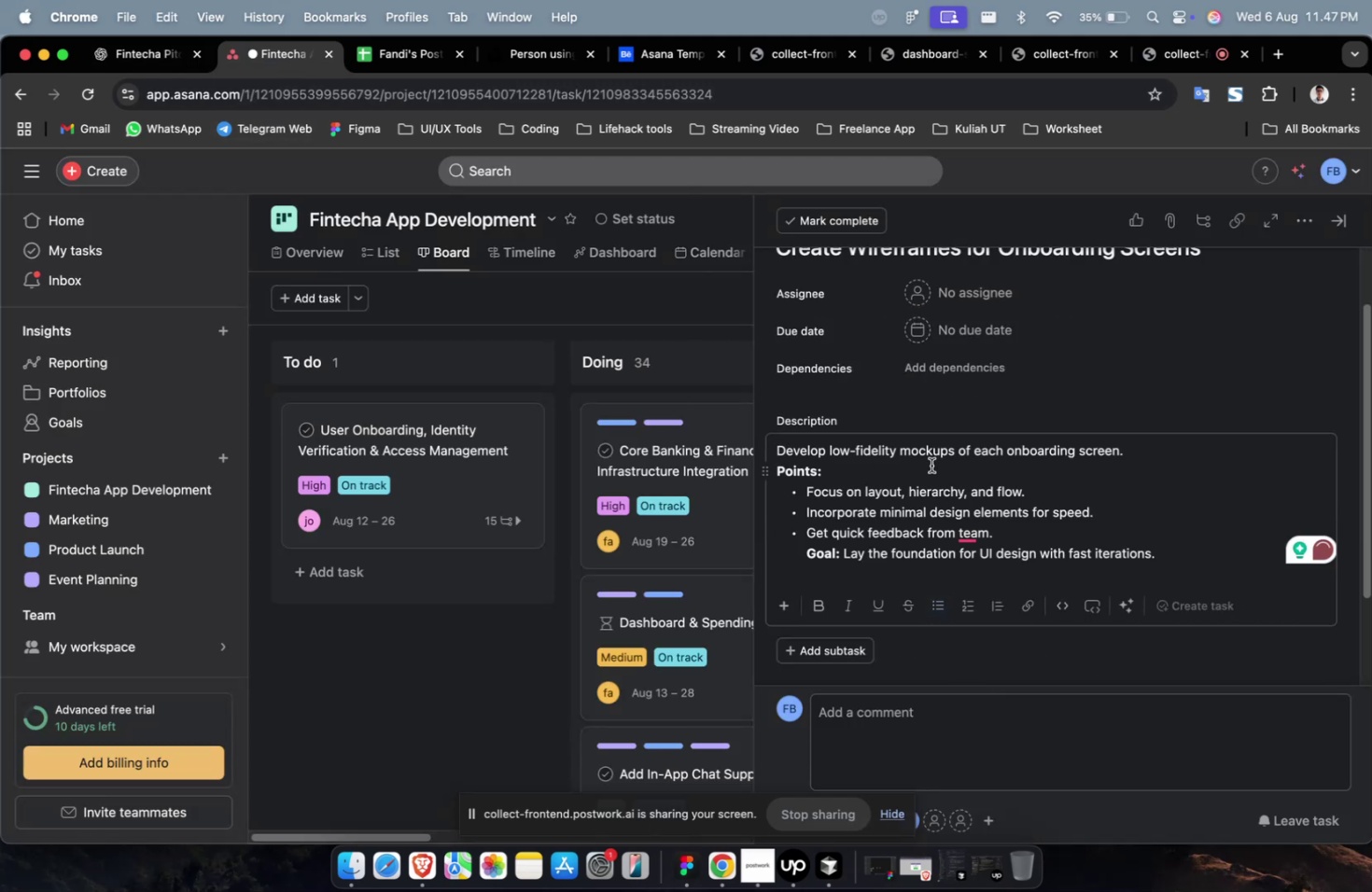 
key(ArrowLeft)
 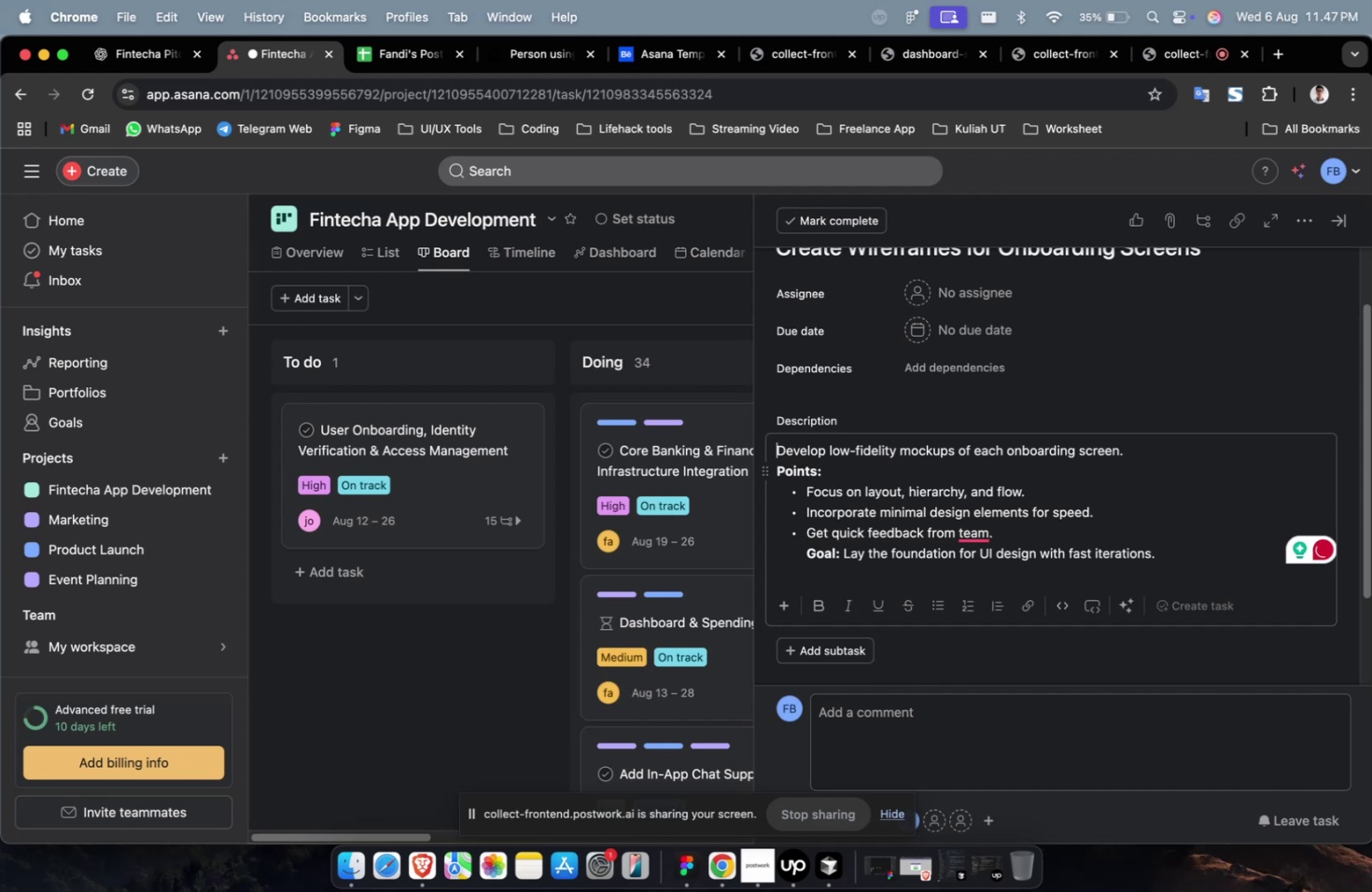 
key(Backspace)
 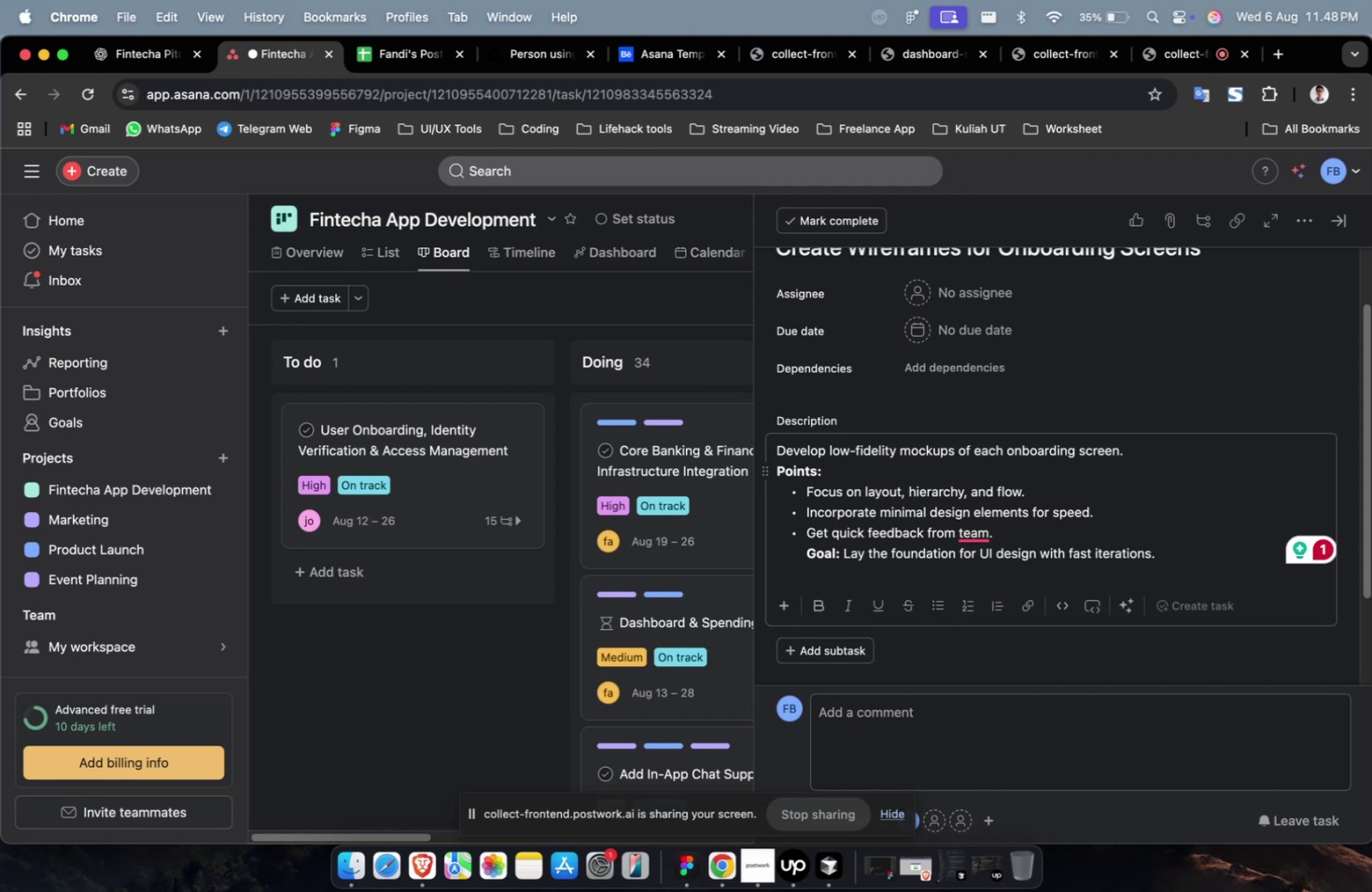 
wait(51.57)
 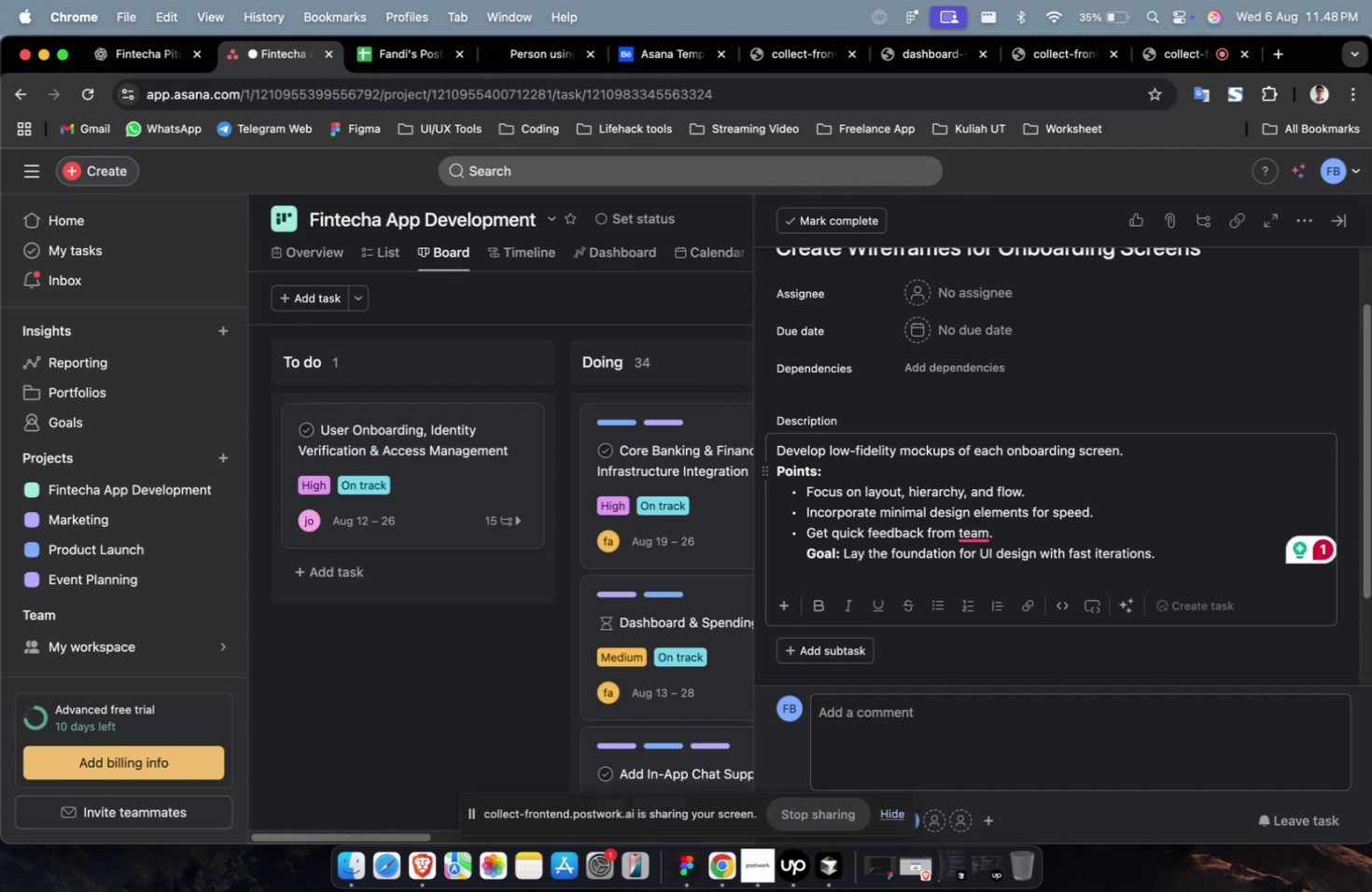 
left_click([954, 291])
 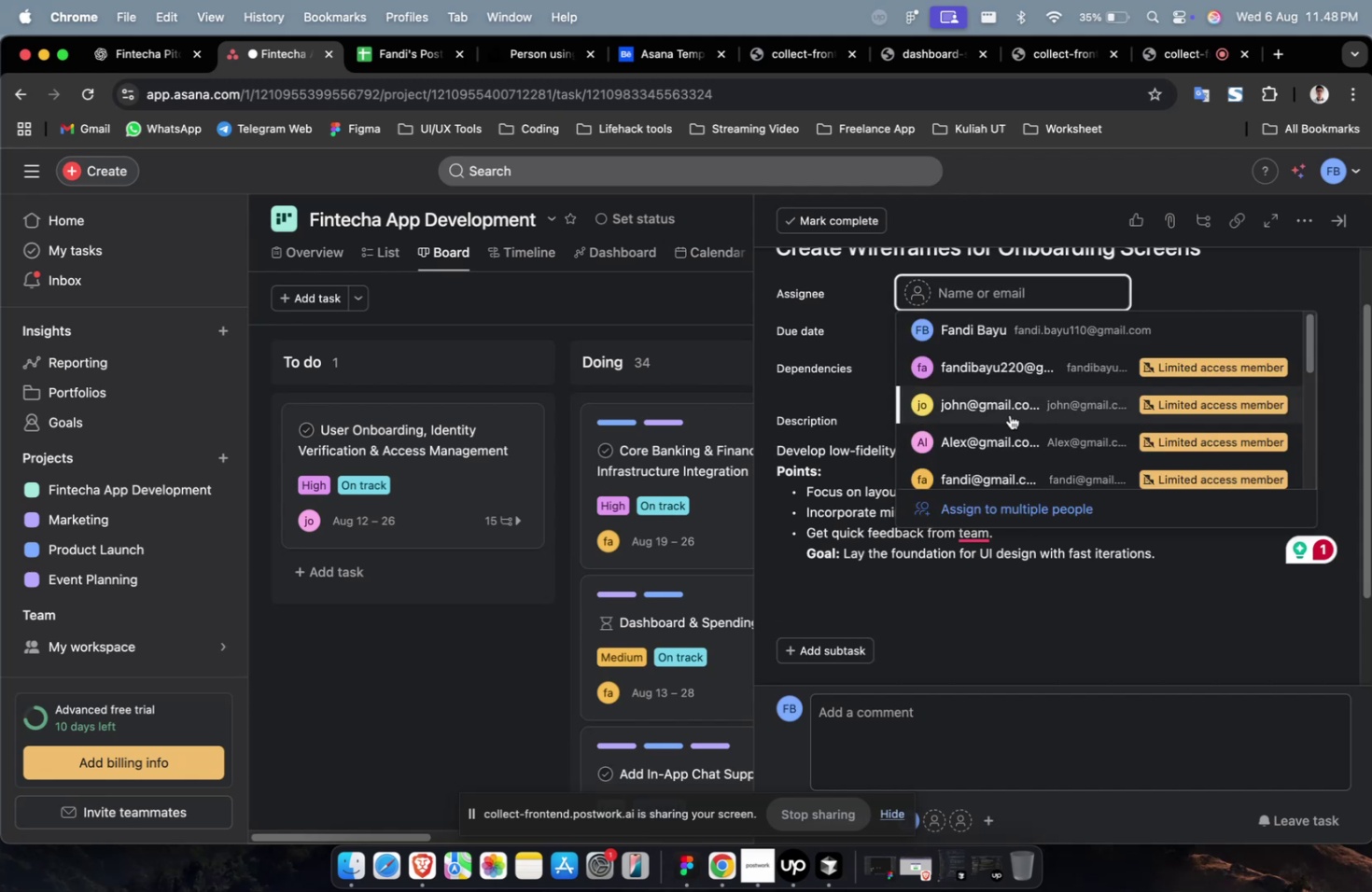 
left_click([1006, 422])
 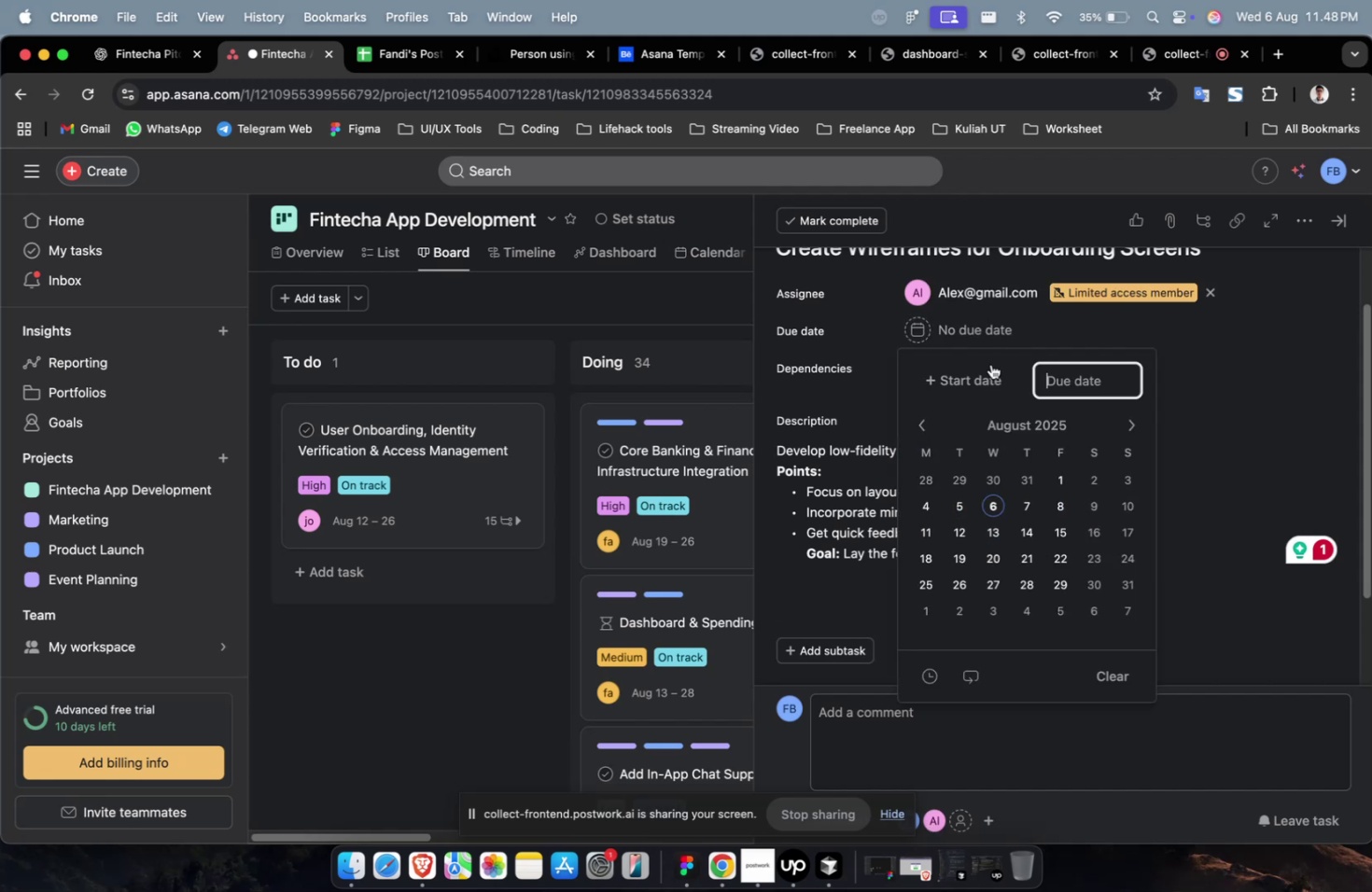 
triple_click([990, 366])
 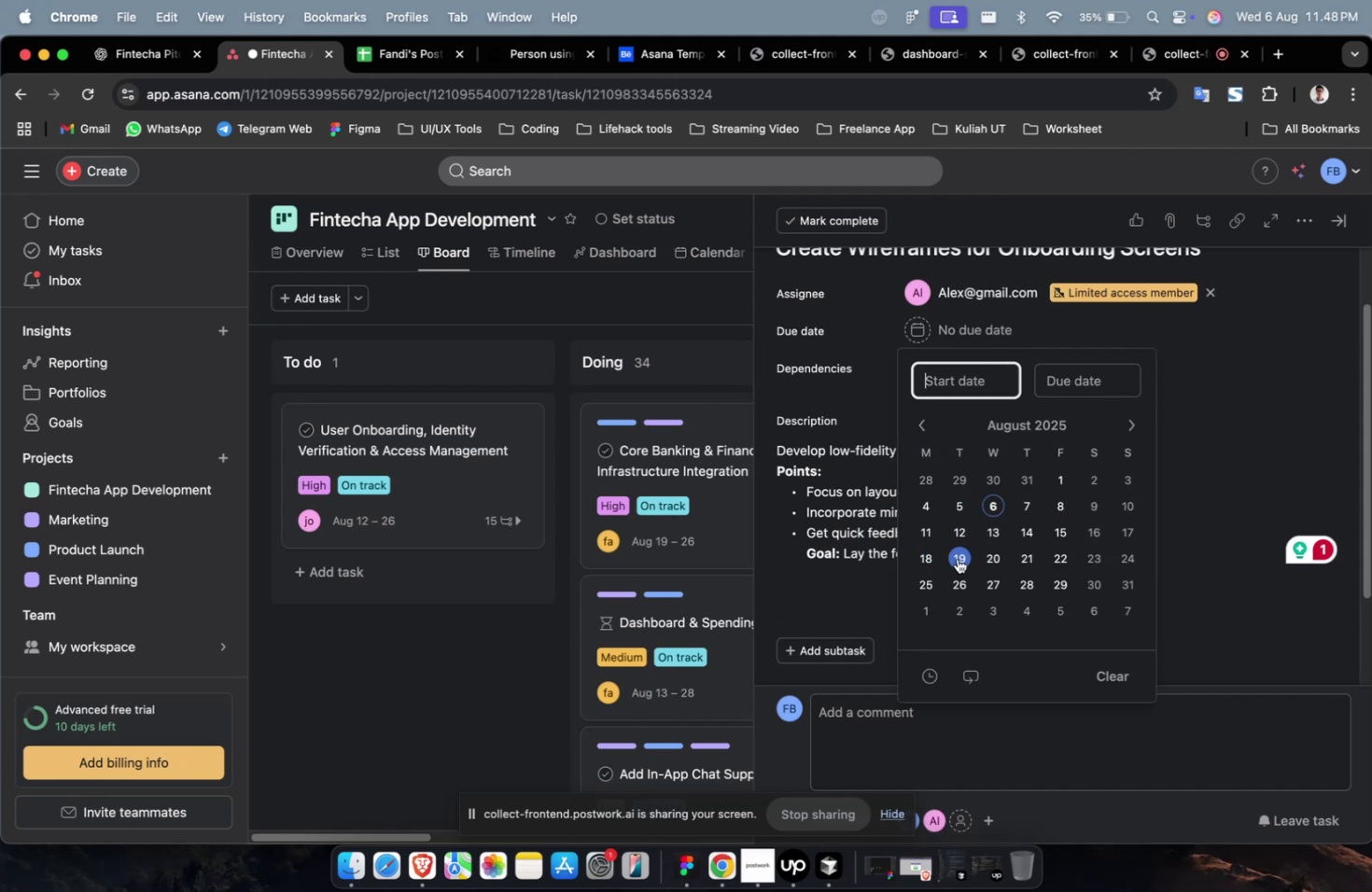 
double_click([960, 582])
 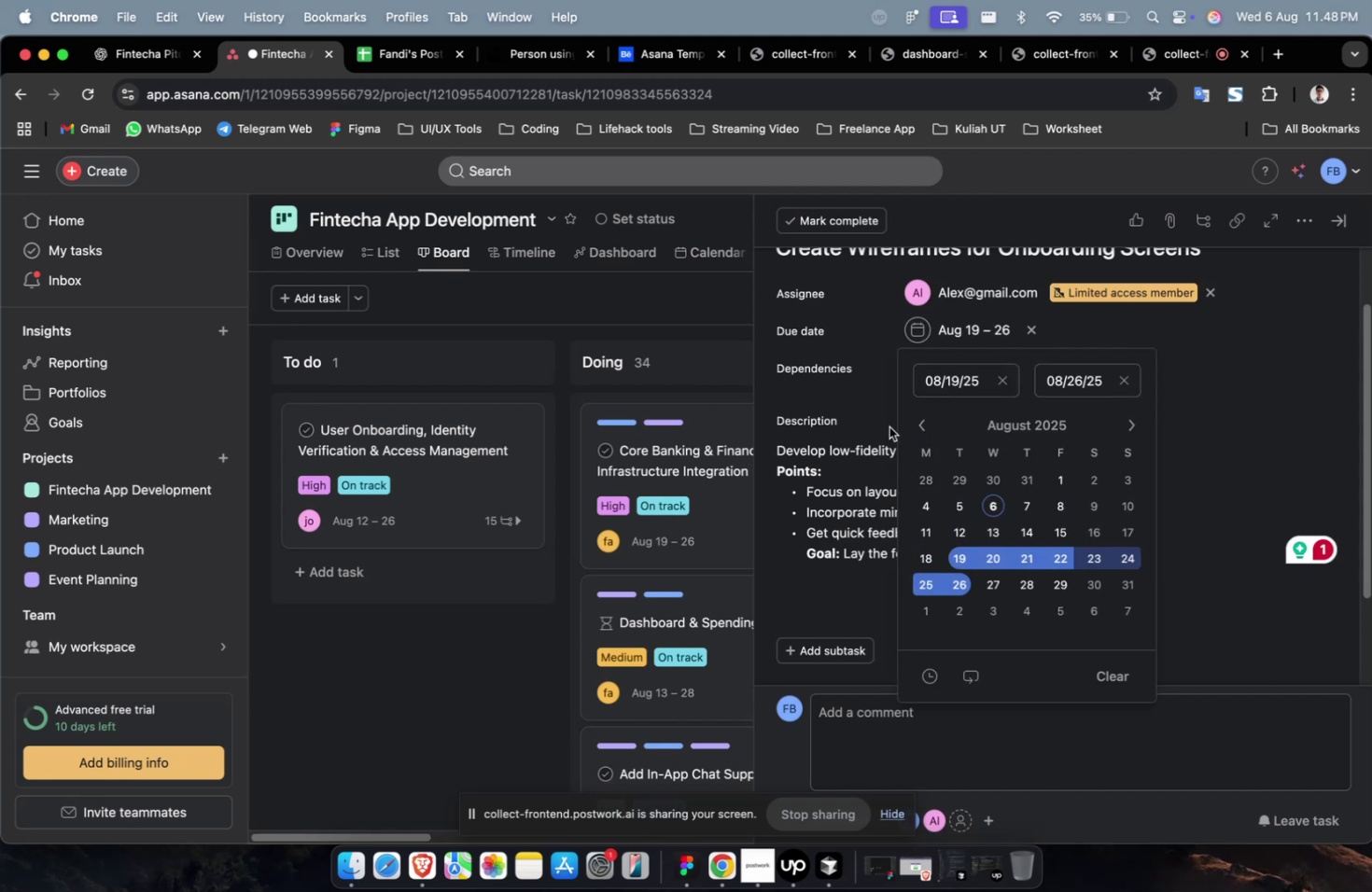 
left_click([861, 405])
 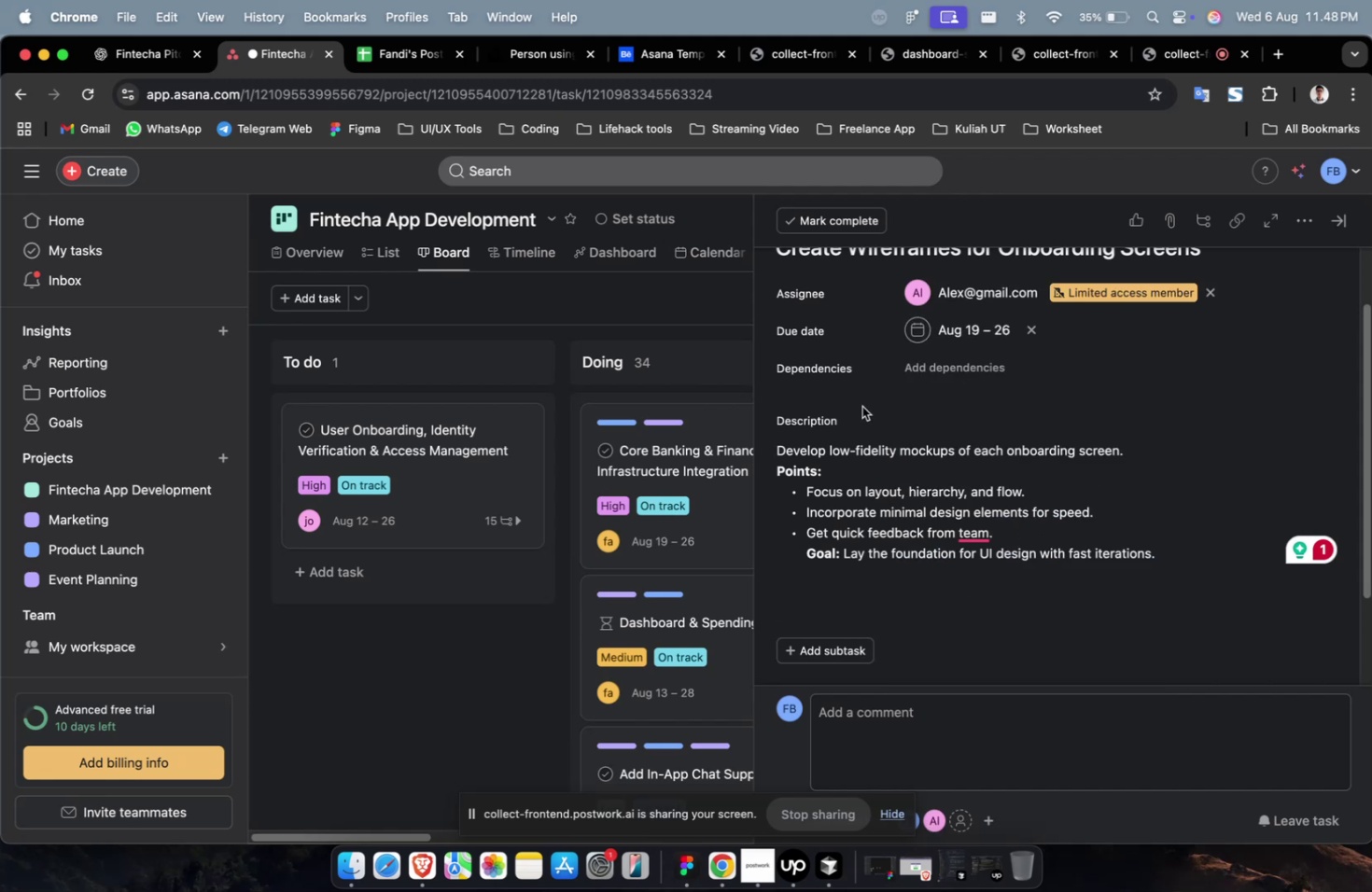 
scroll: coordinate [849, 402], scroll_direction: down, amount: 5.0
 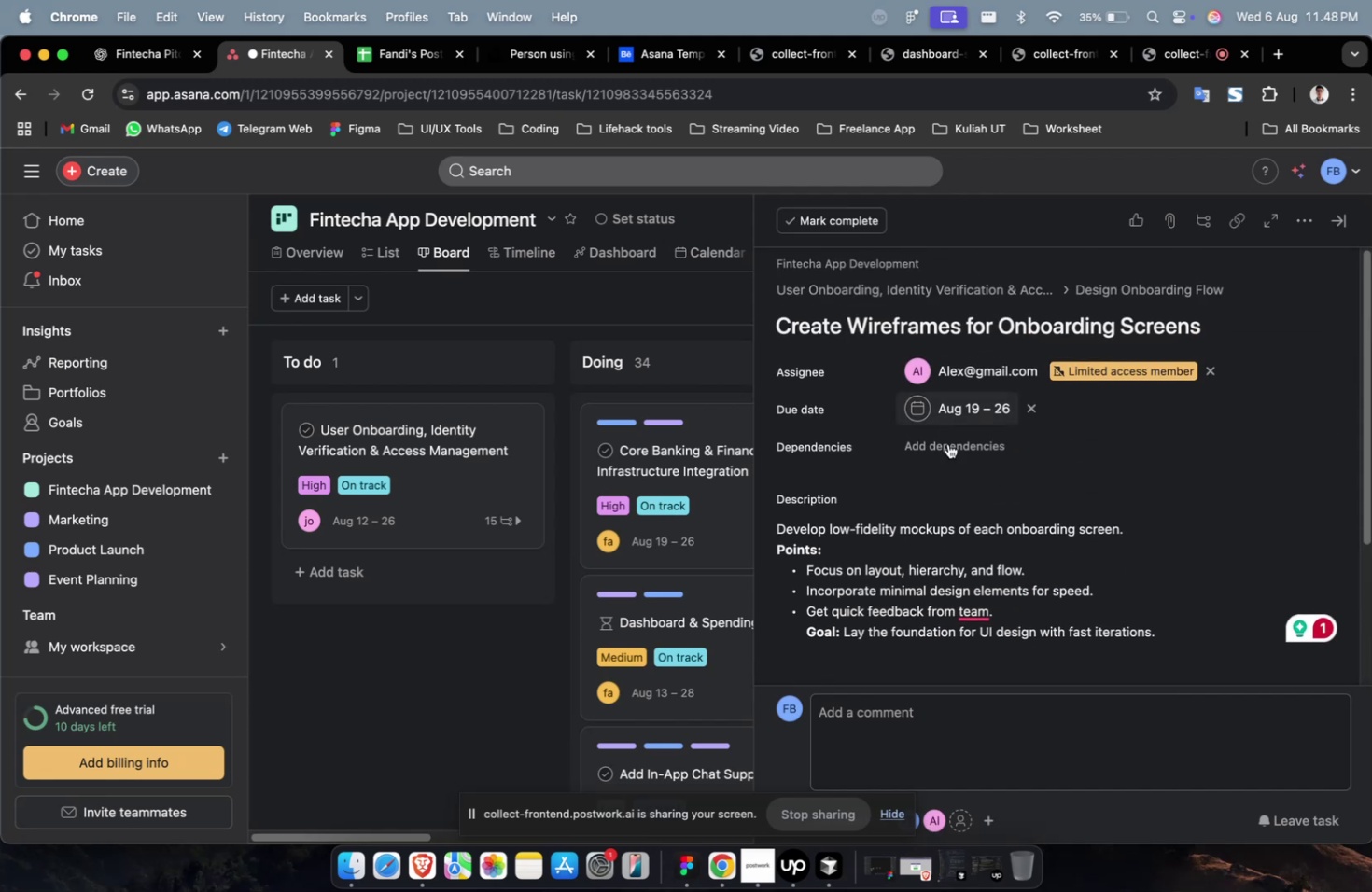 
left_click([949, 449])
 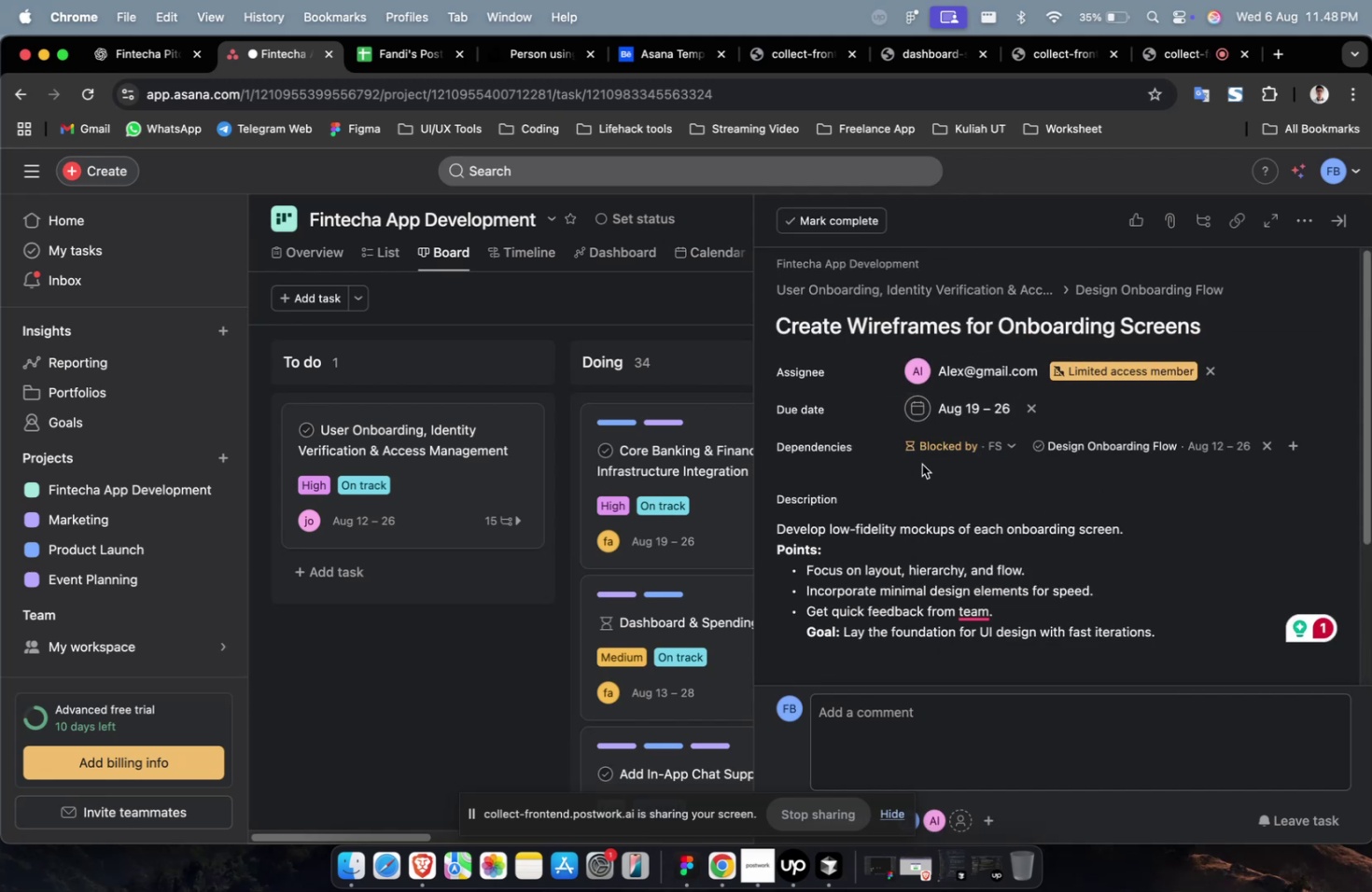 
scroll: coordinate [924, 465], scroll_direction: down, amount: 13.0
 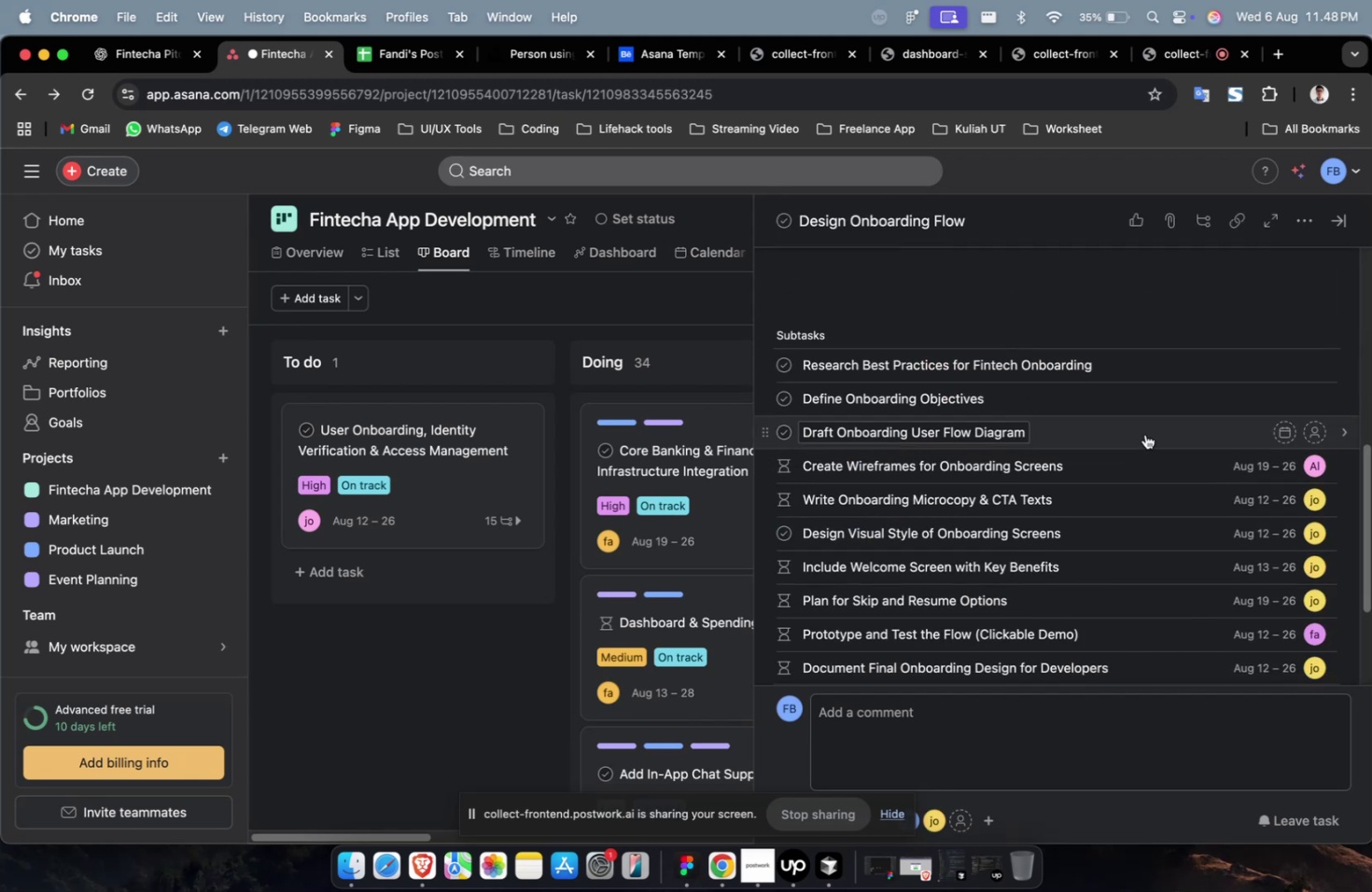 
left_click([1144, 433])
 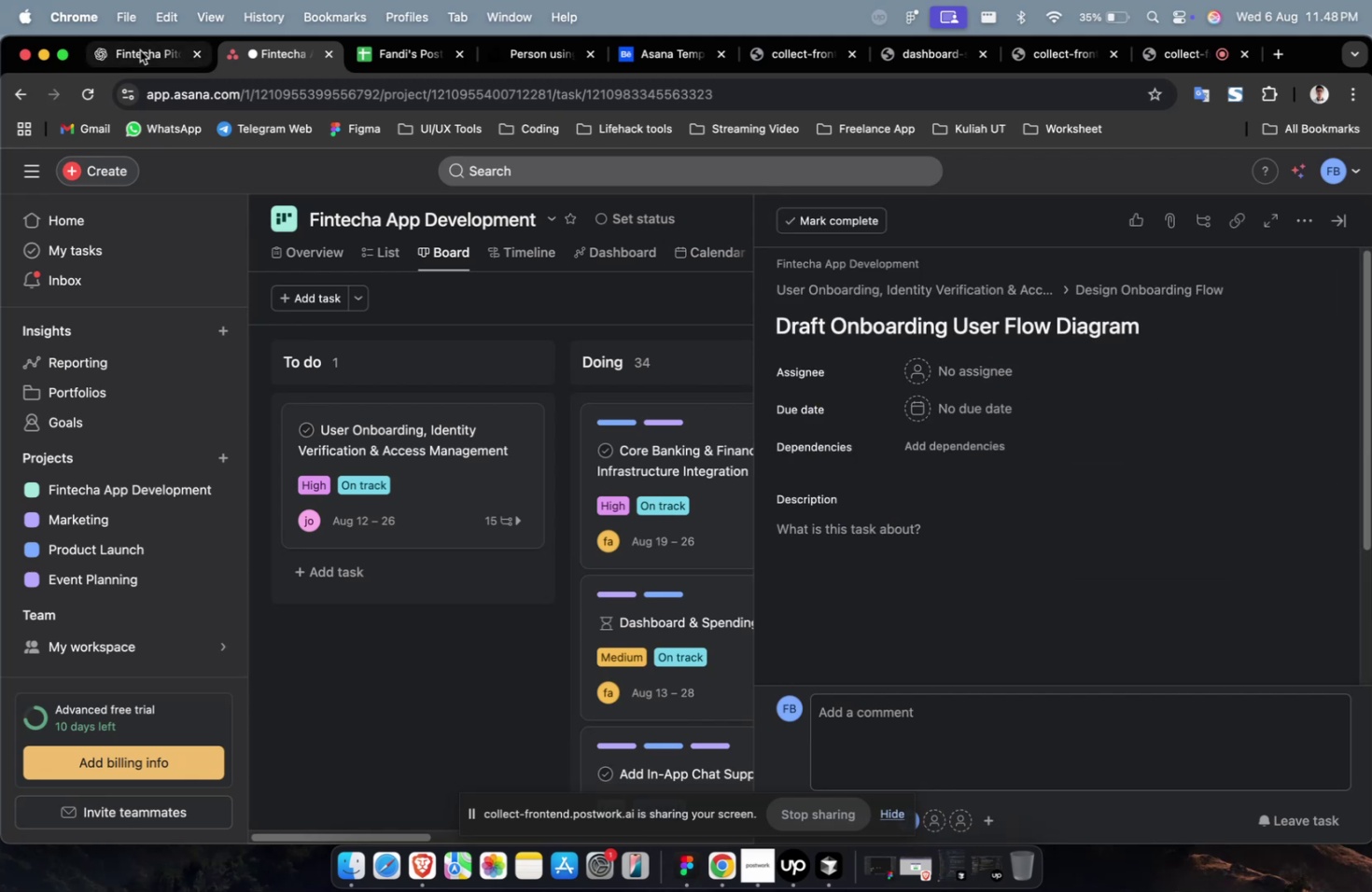 
scroll: coordinate [847, 412], scroll_direction: up, amount: 12.0
 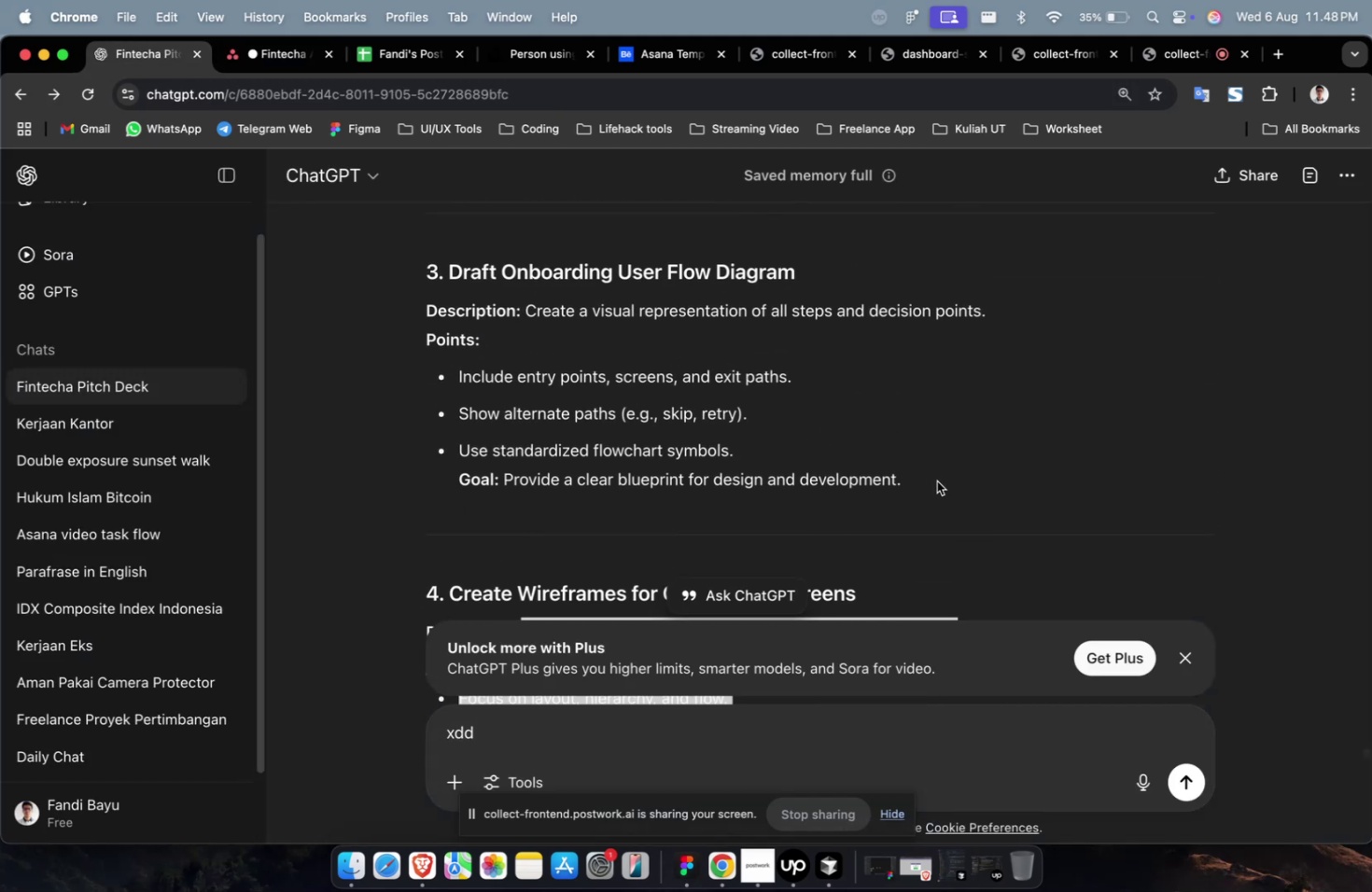 
left_click_drag(start_coordinate=[935, 486], to_coordinate=[528, 314])
 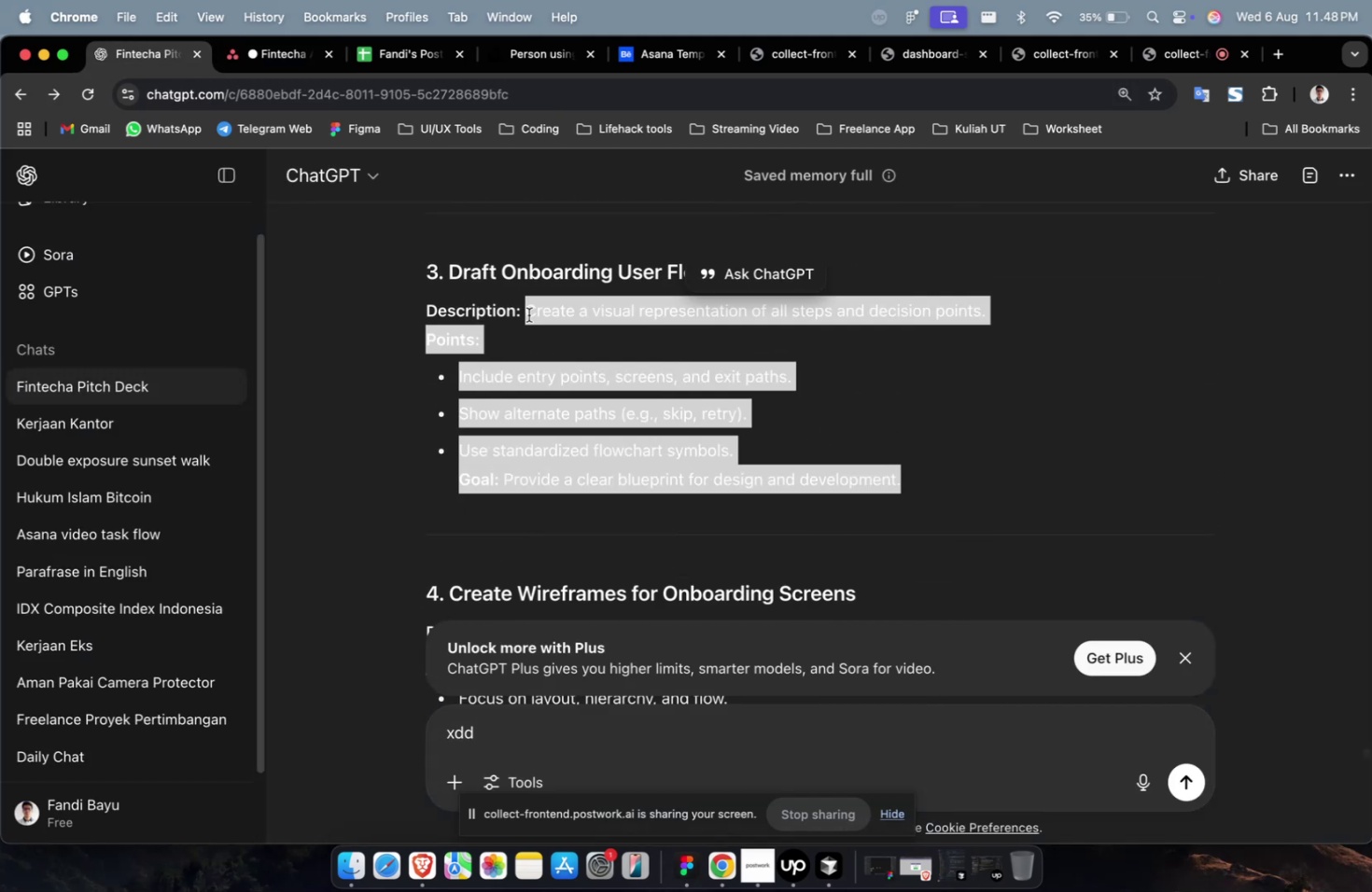 
key(Meta+C)
 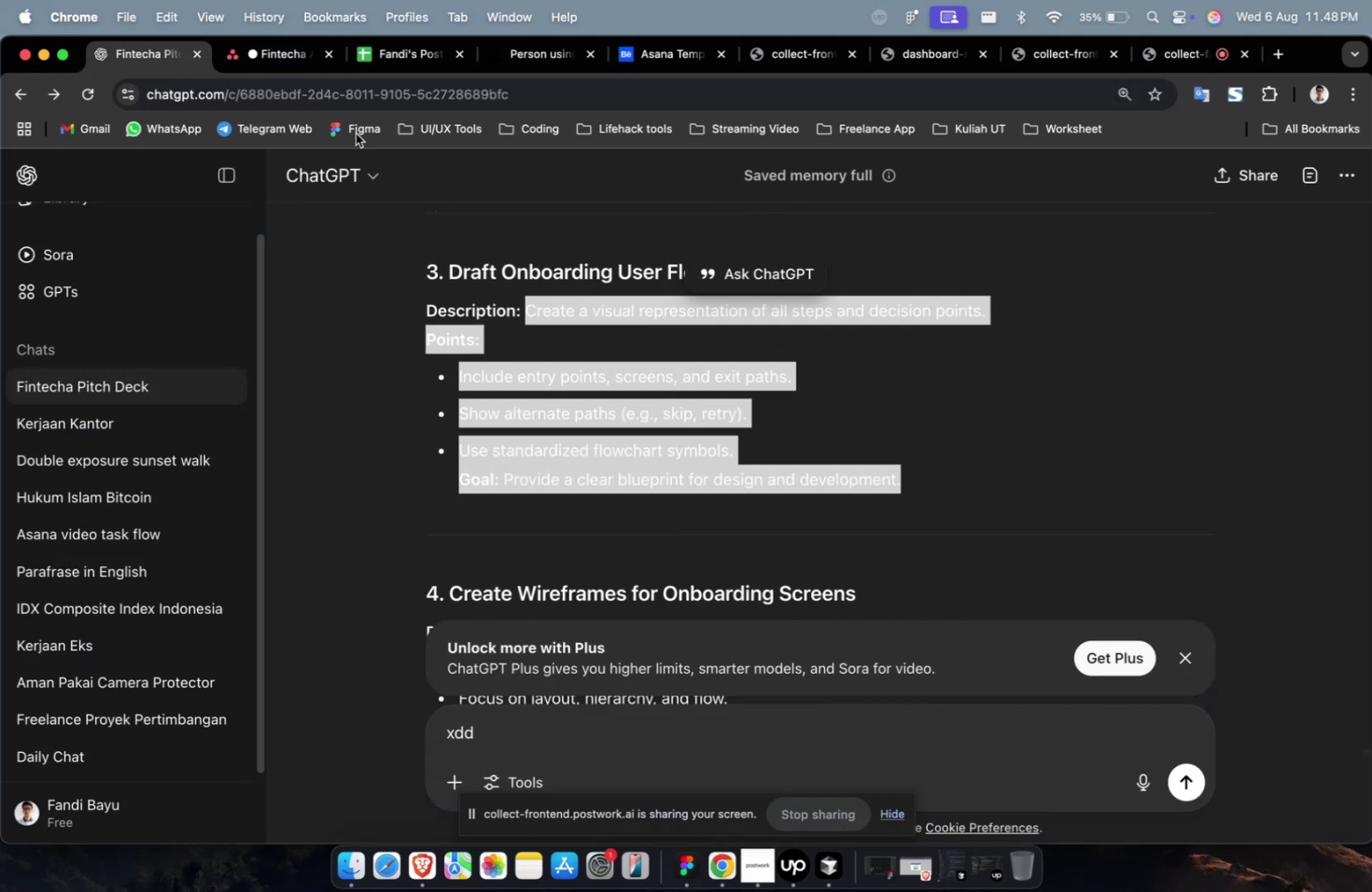 
key(Meta+C)
 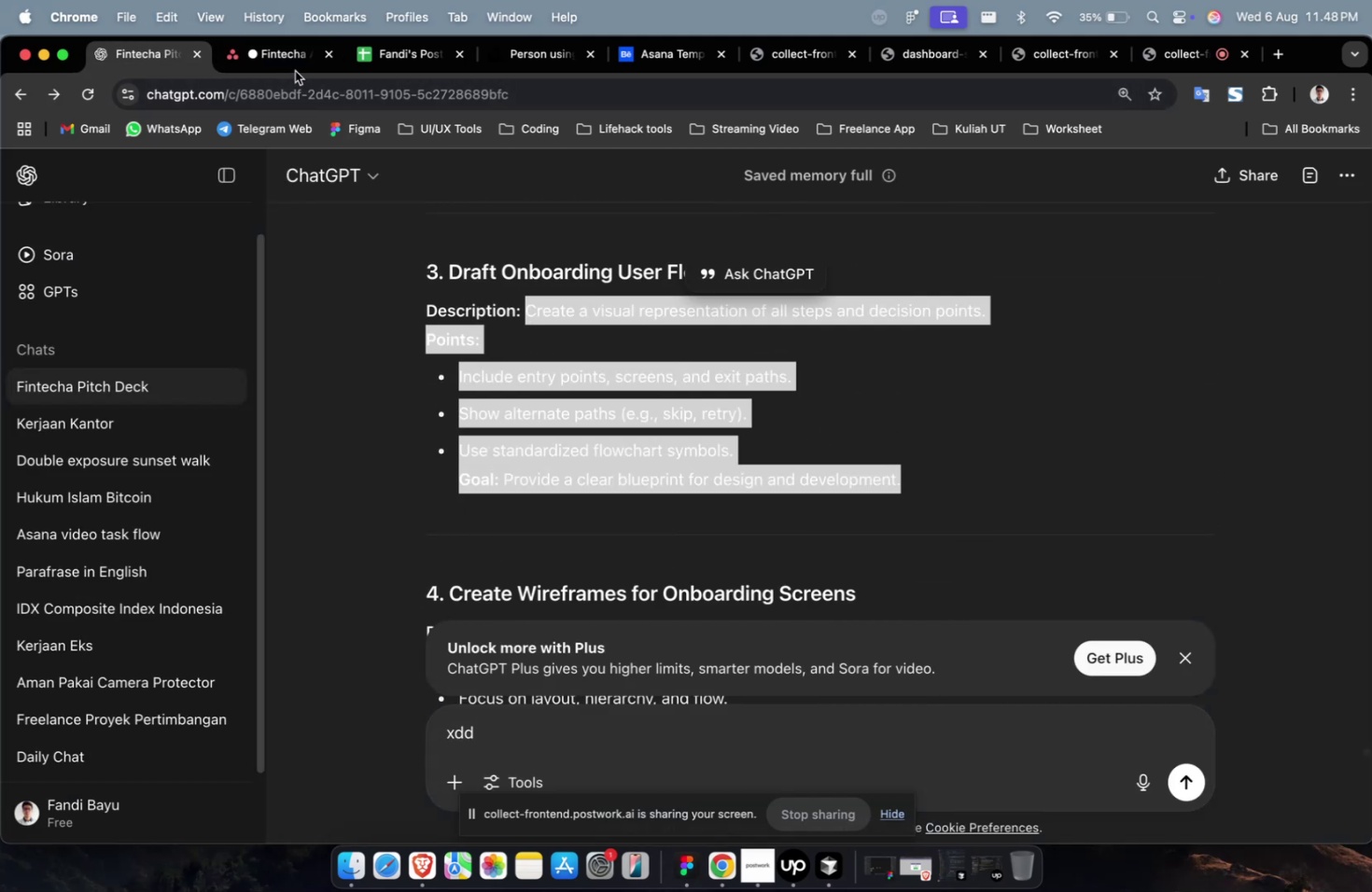 
left_click([297, 63])
 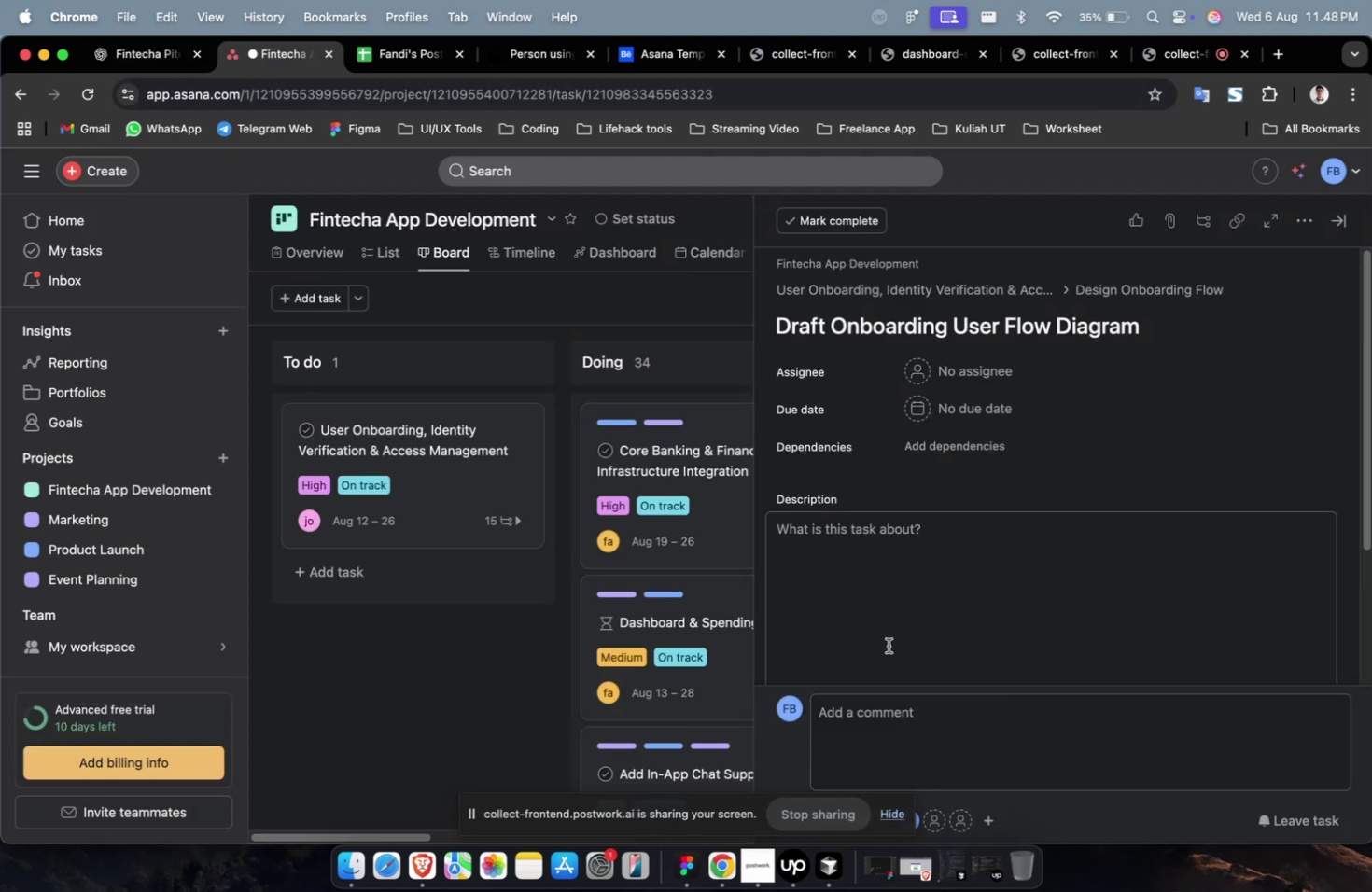 
double_click([892, 643])
 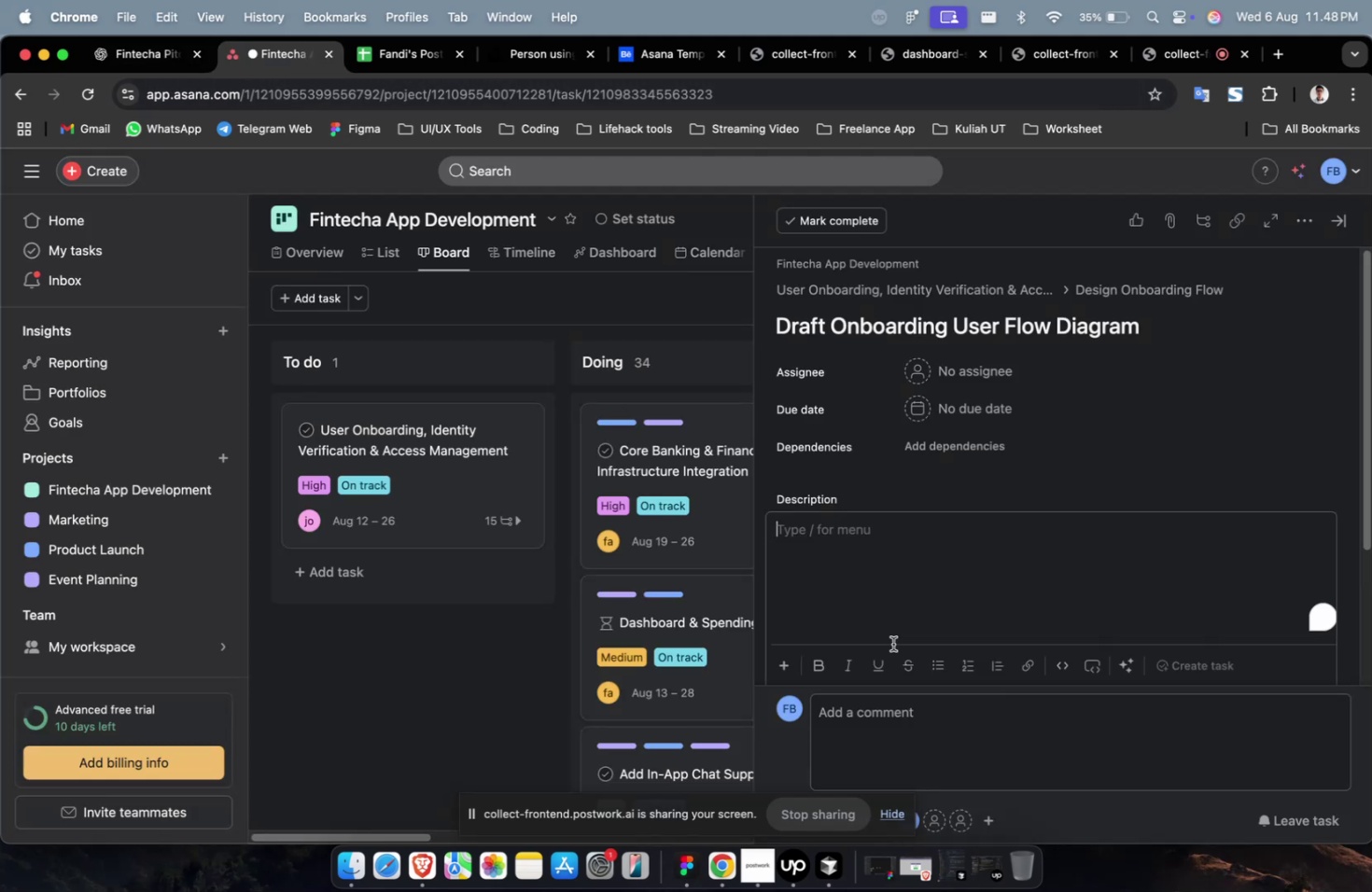 
key(Meta+CommandLeft)
 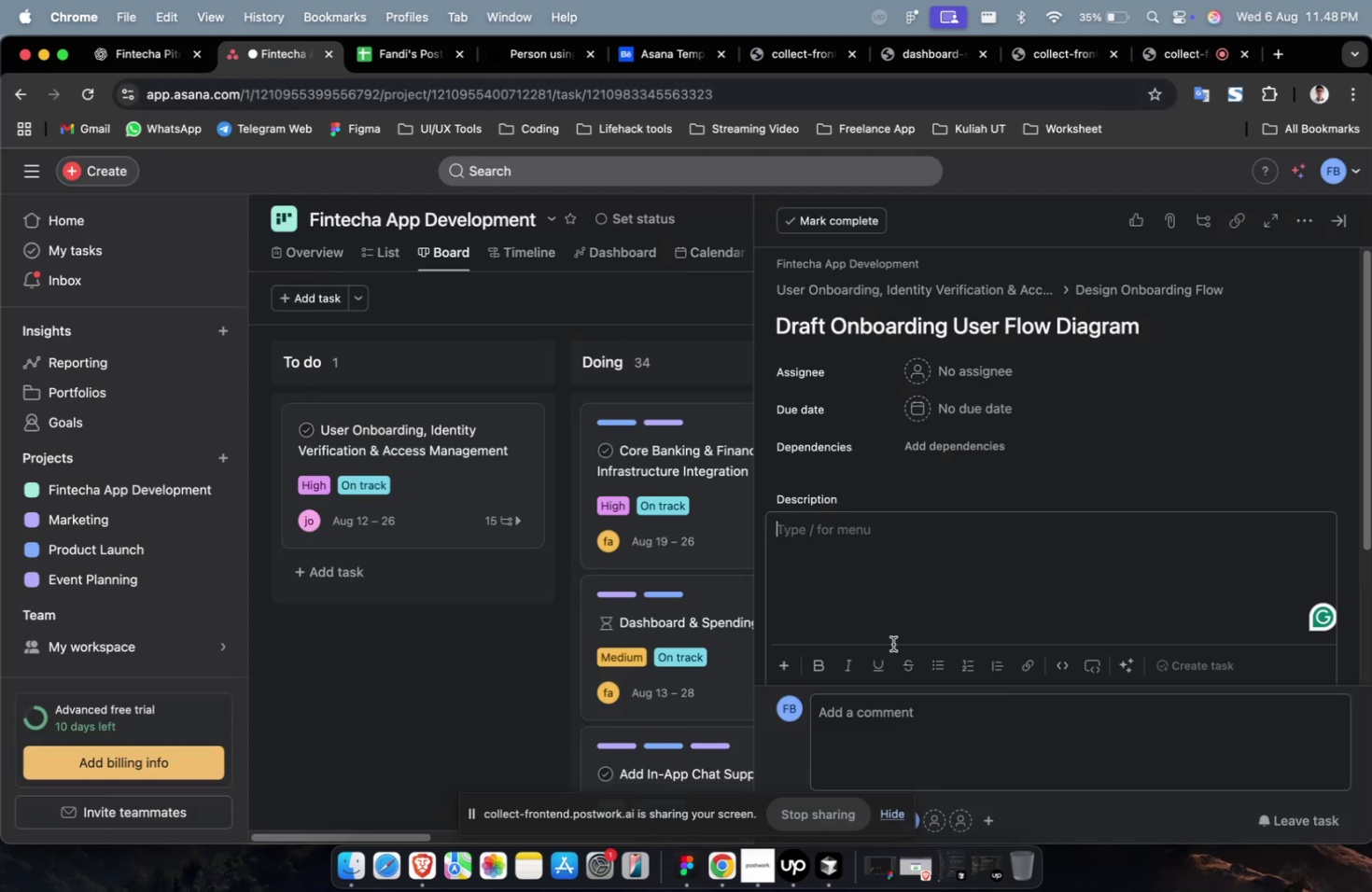 
key(Meta+V)
 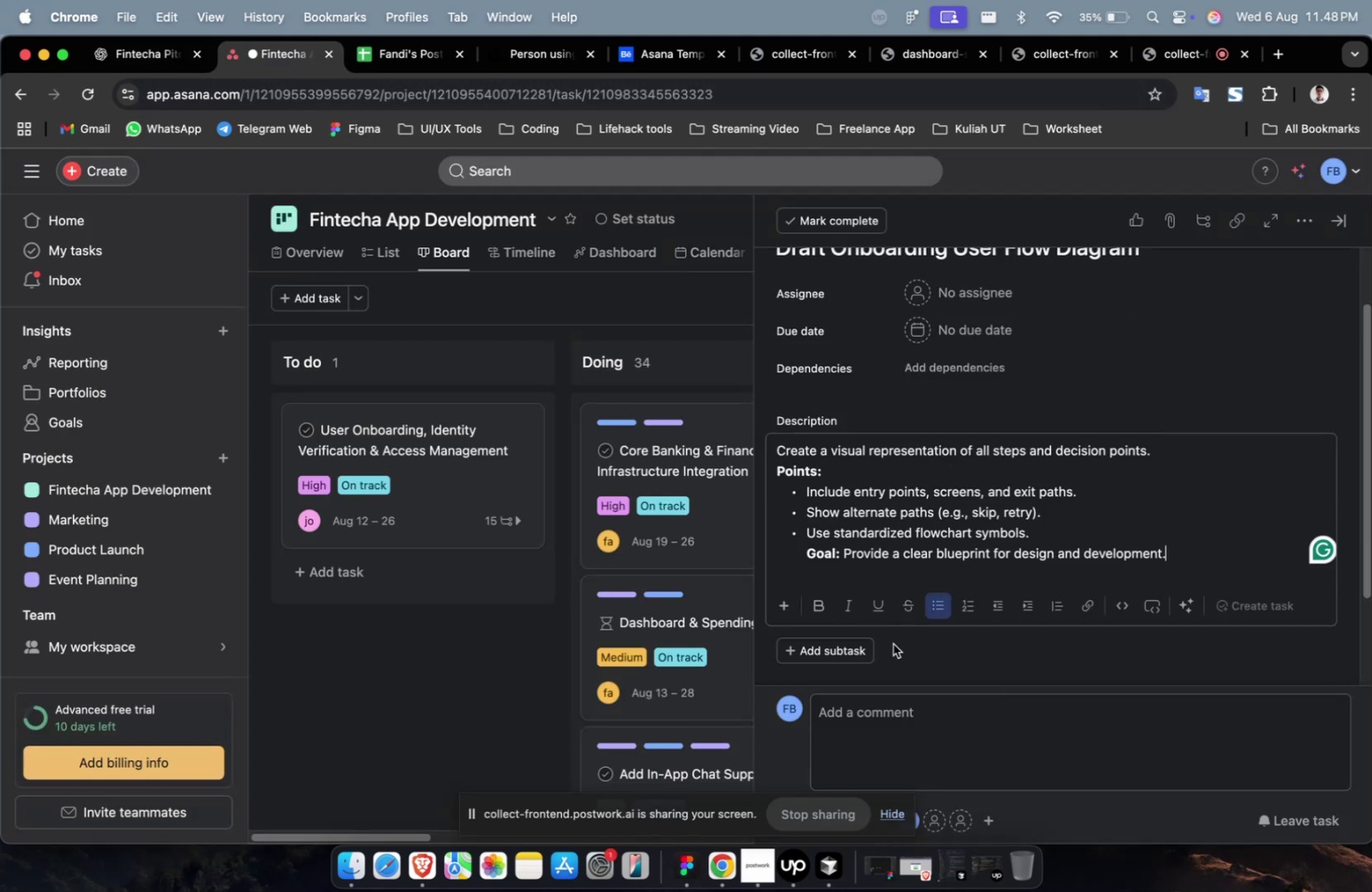 
scroll: coordinate [892, 643], scroll_direction: up, amount: 7.0
 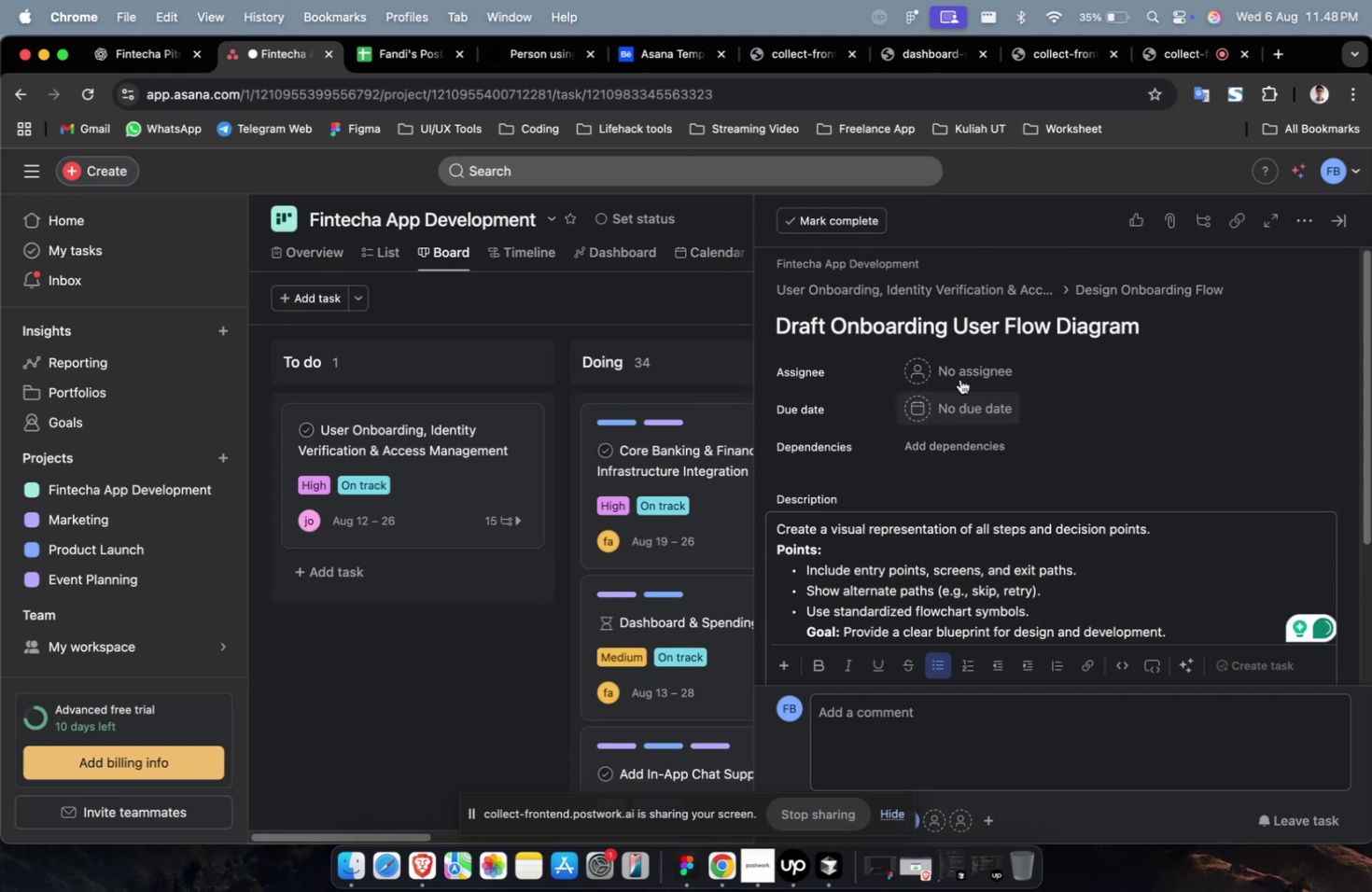 
left_click([964, 369])
 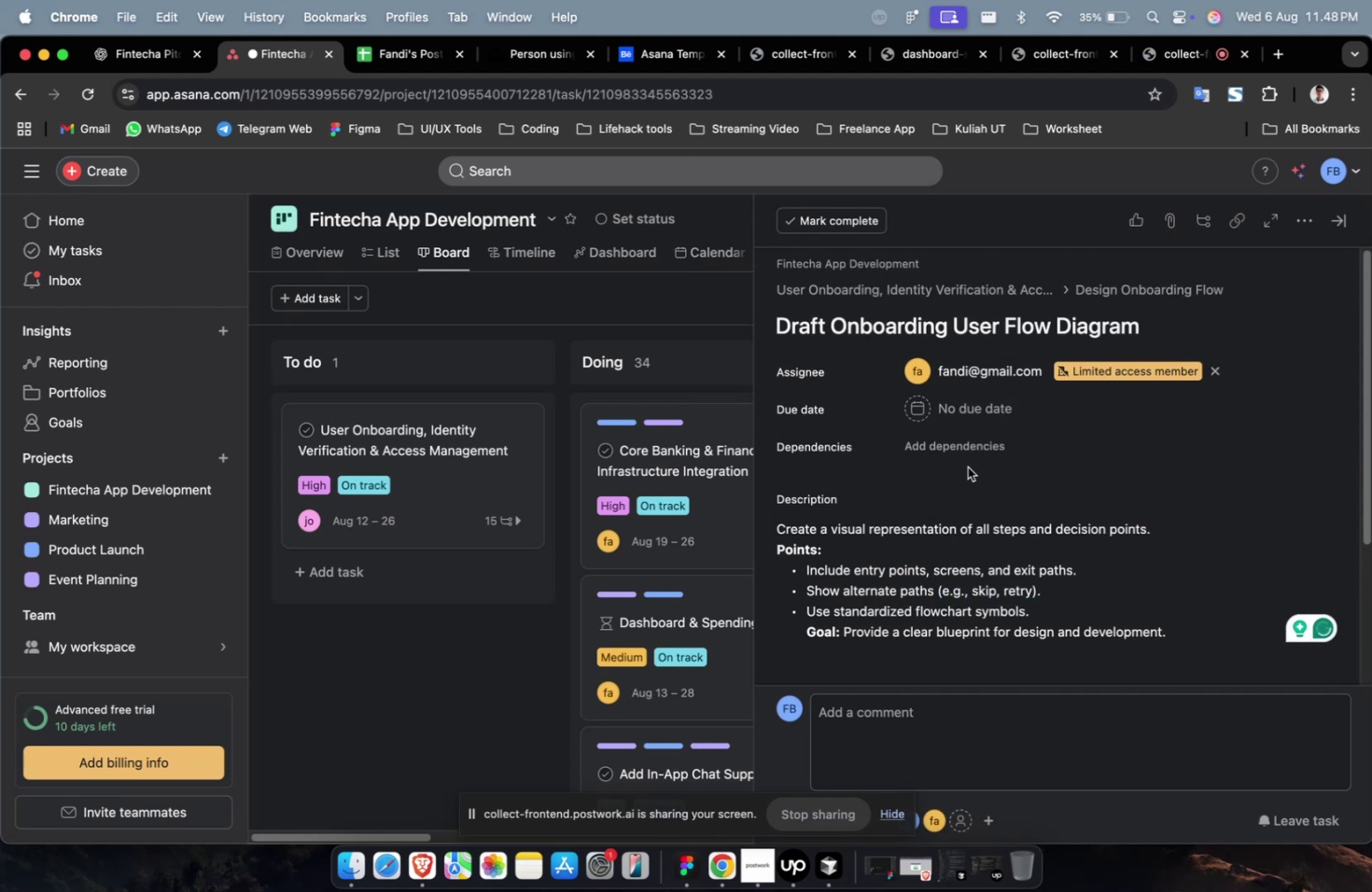 
double_click([974, 414])
 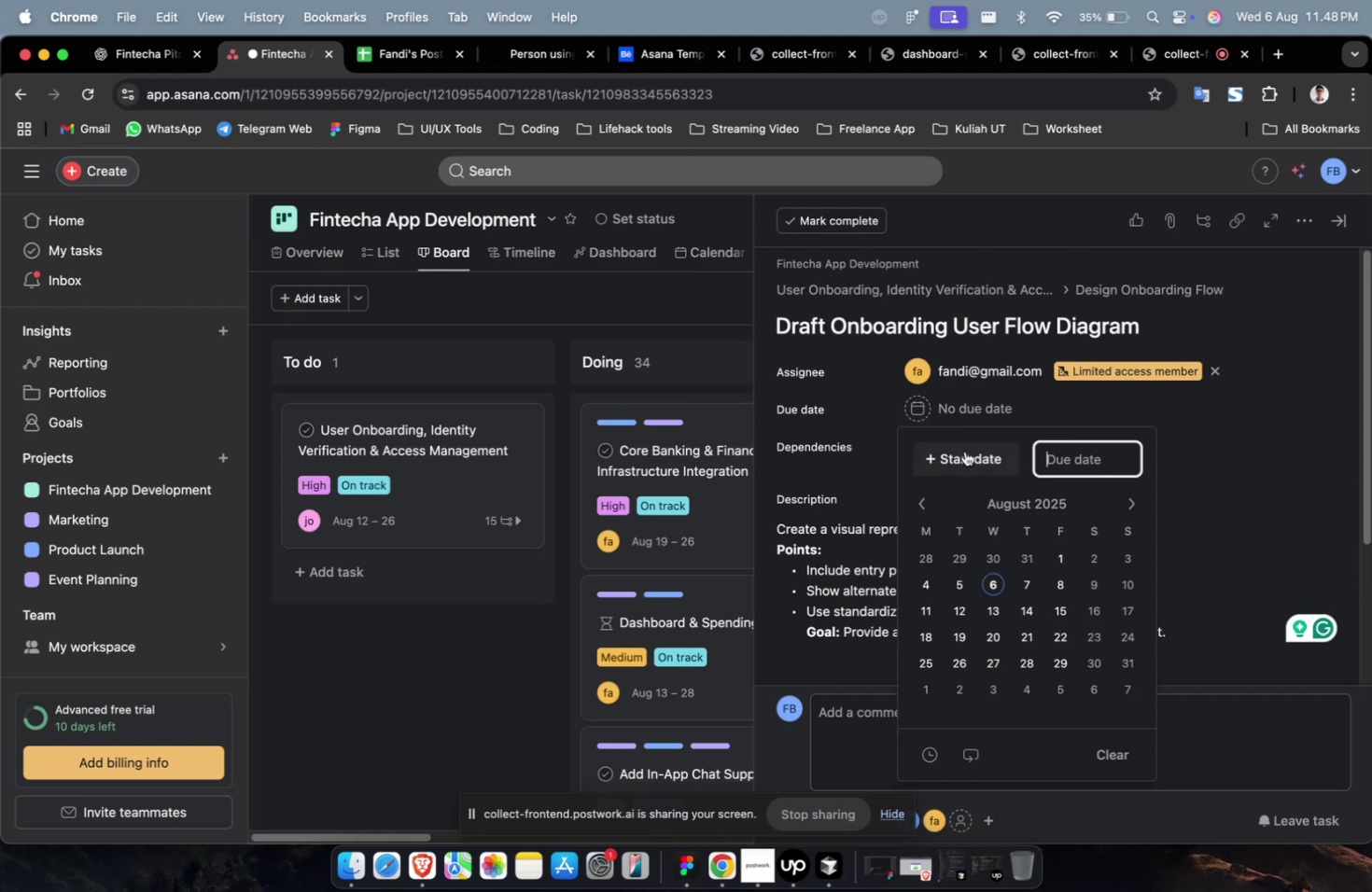 
triple_click([964, 451])
 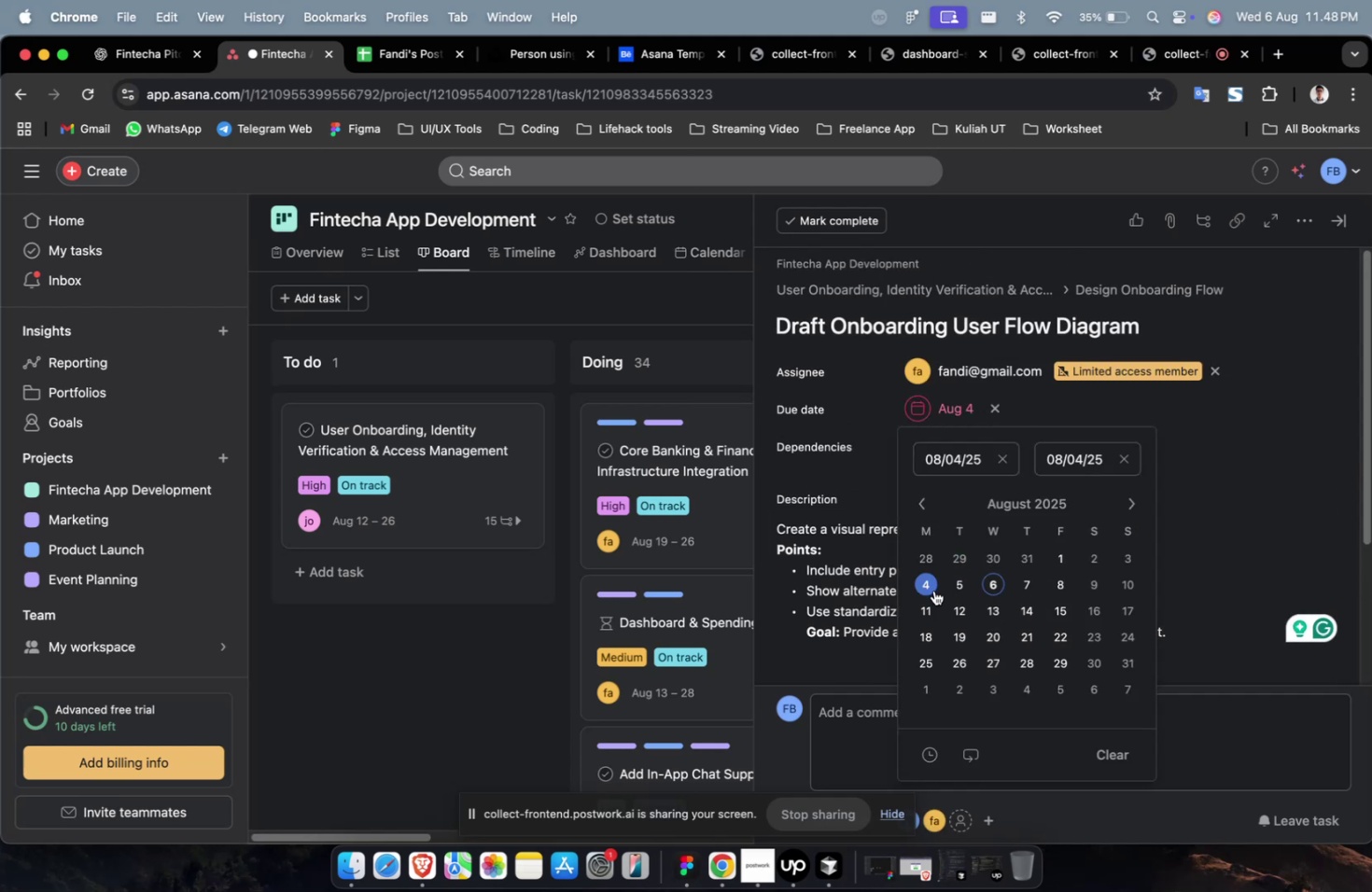 
double_click([934, 645])
 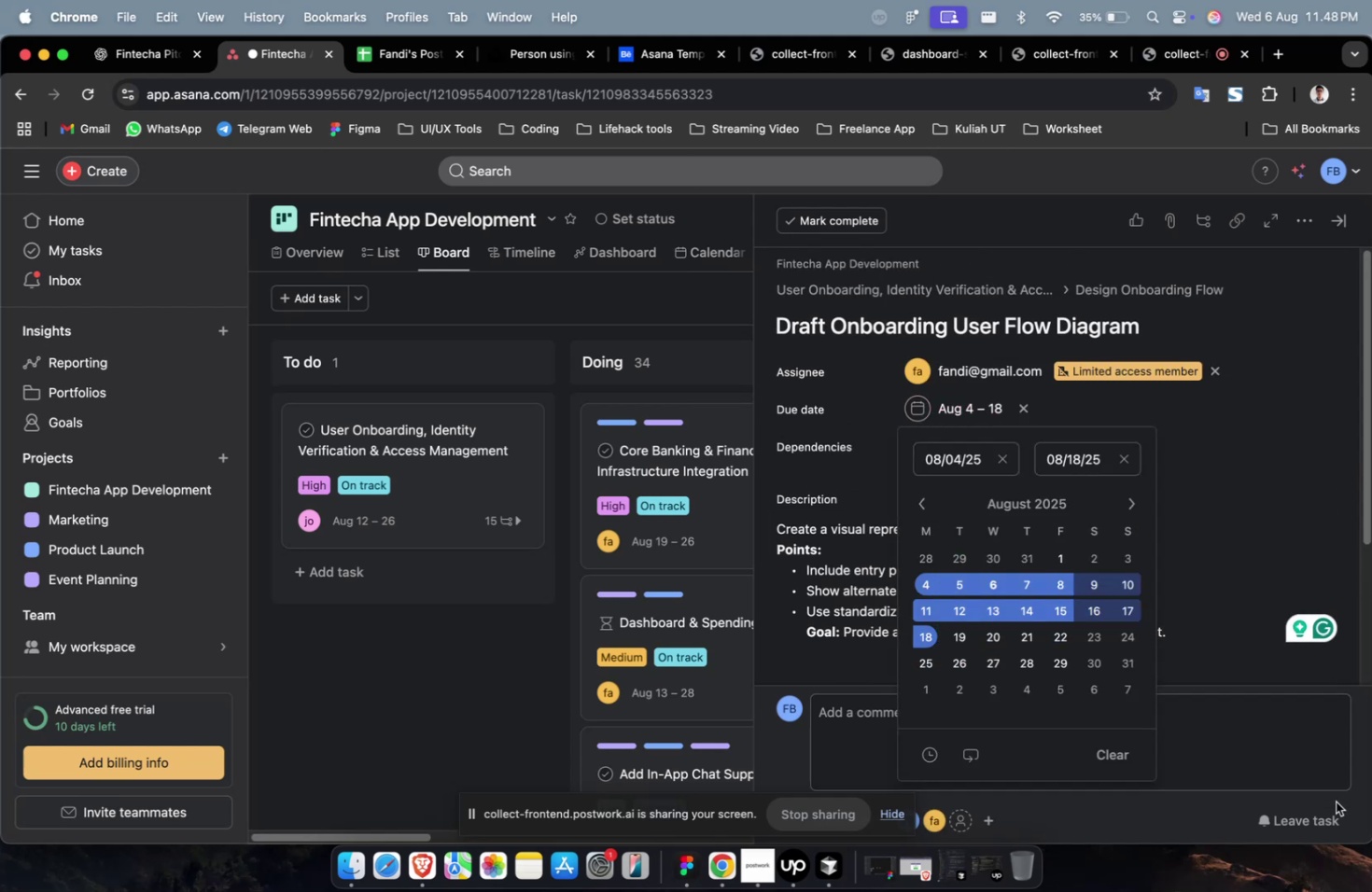 
triple_click([1305, 813])
 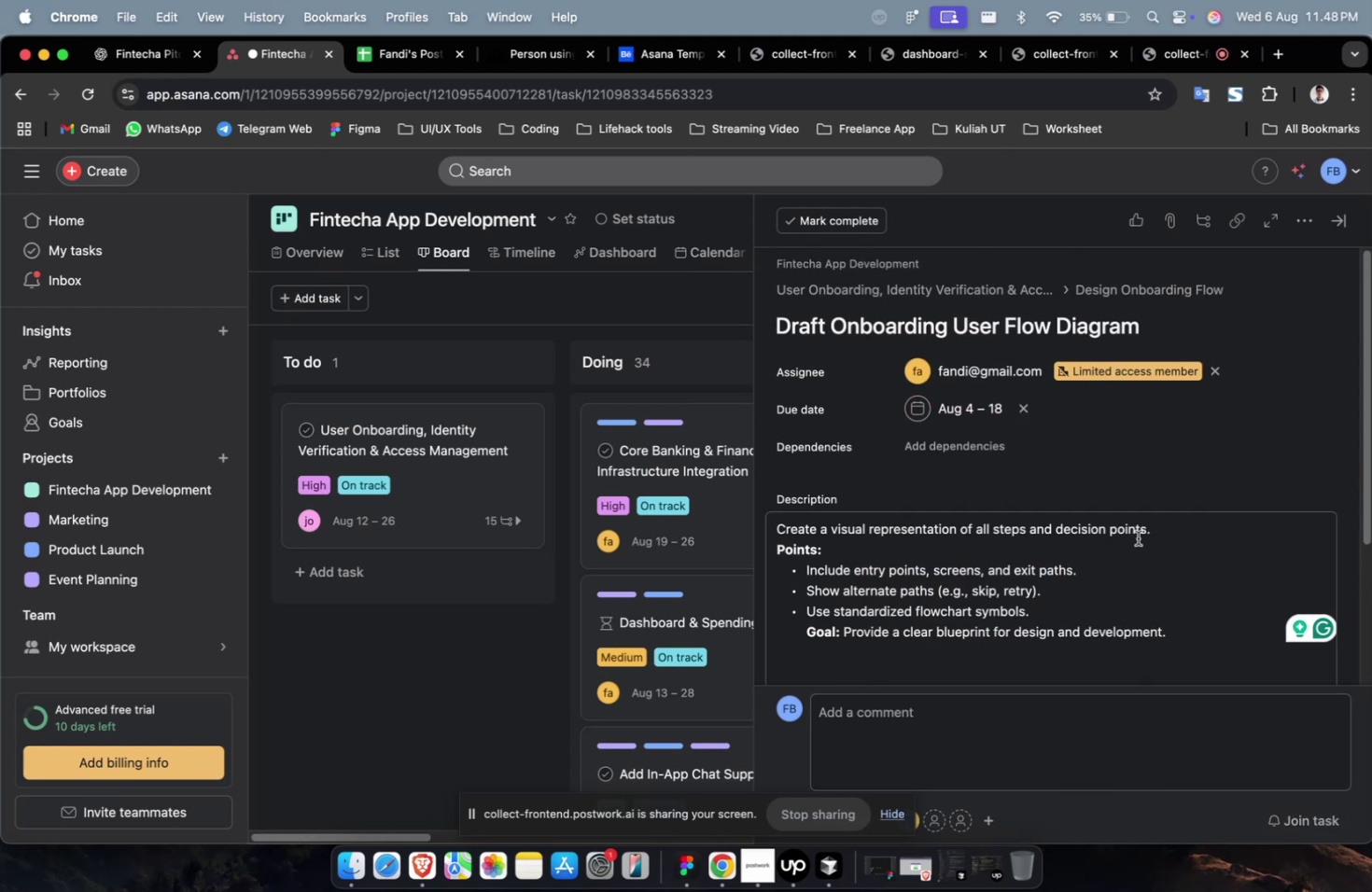 
scroll: coordinate [1091, 480], scroll_direction: up, amount: 7.0
 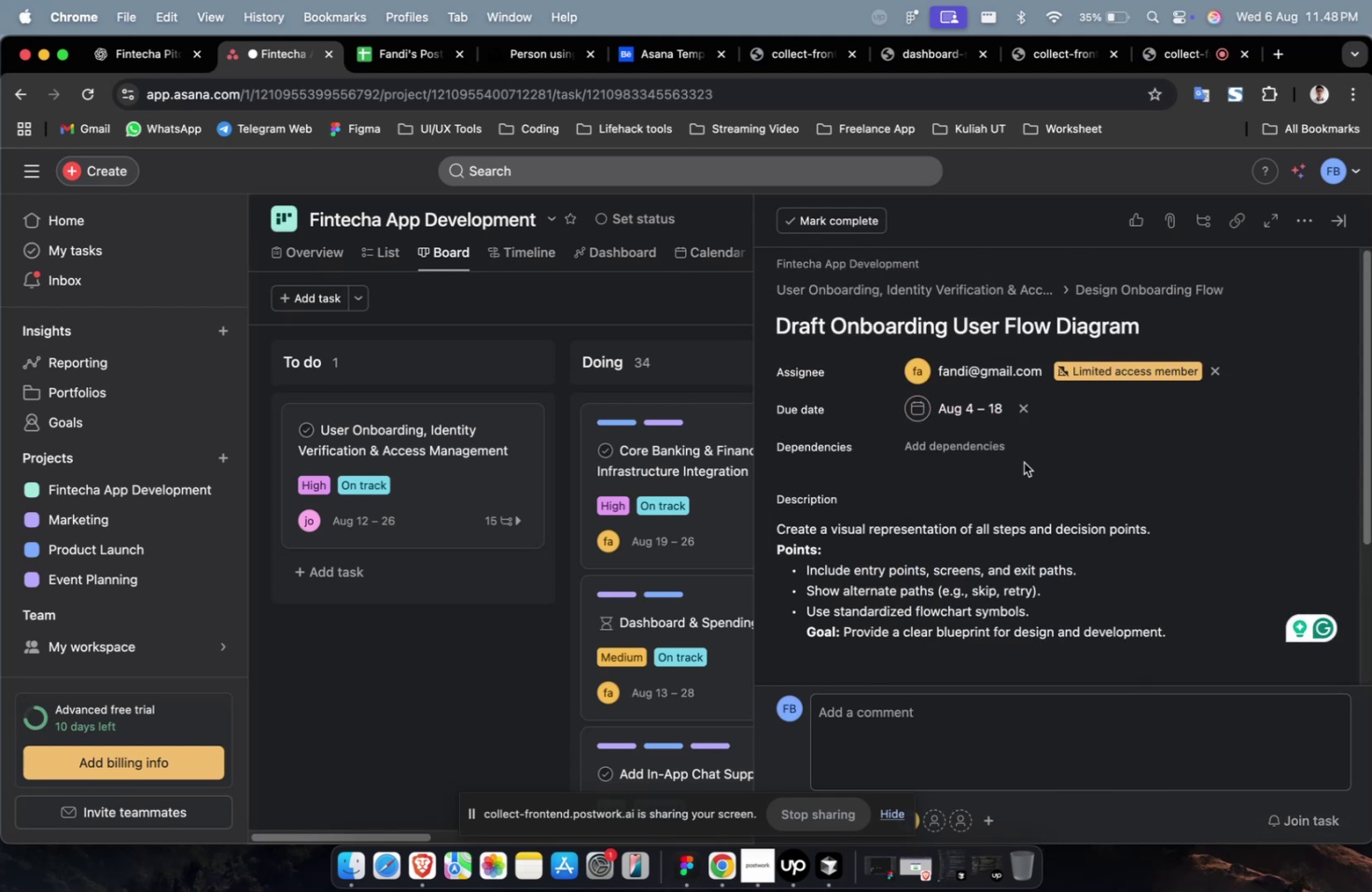 
left_click([976, 448])
 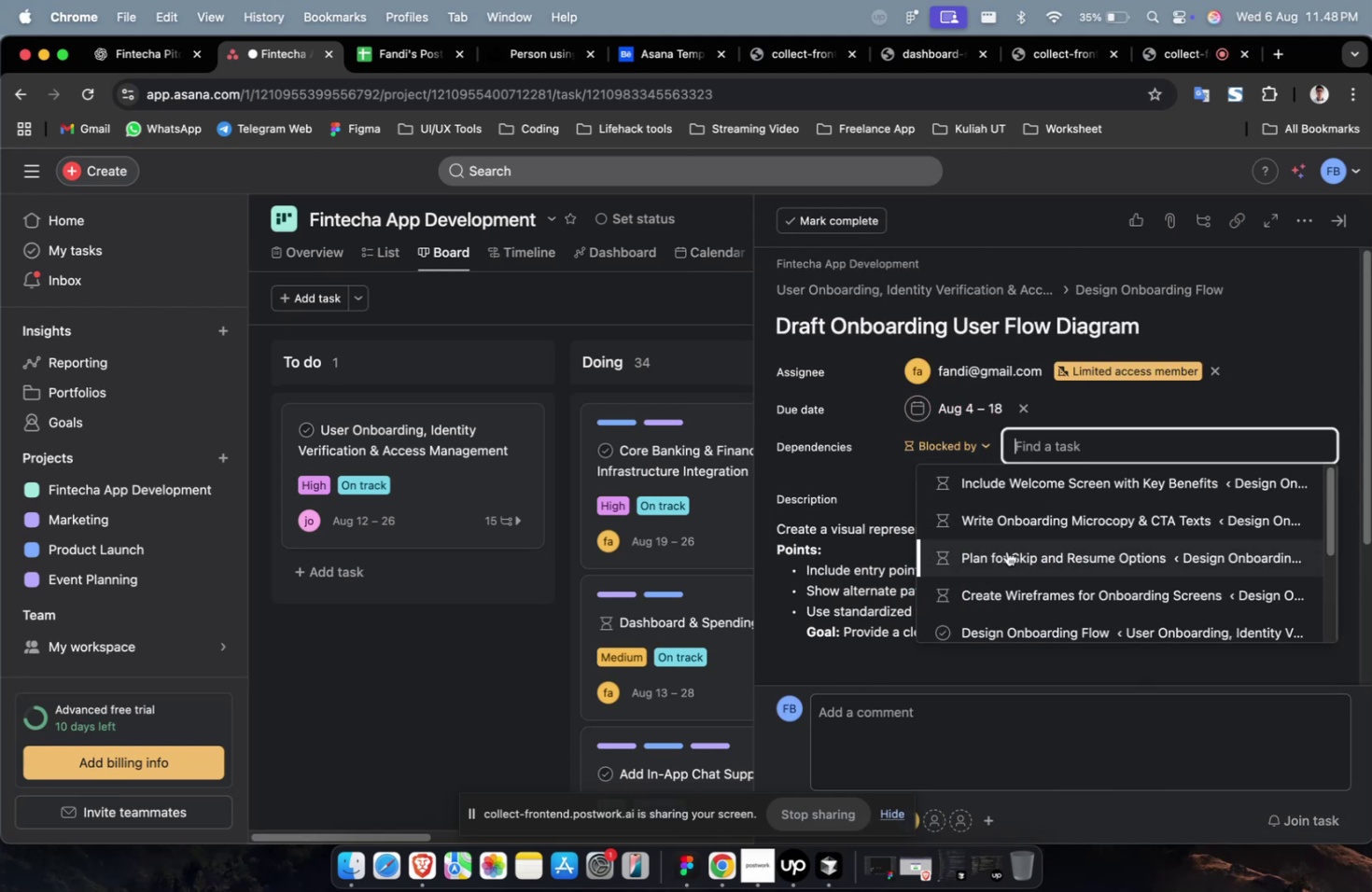 
double_click([1006, 551])
 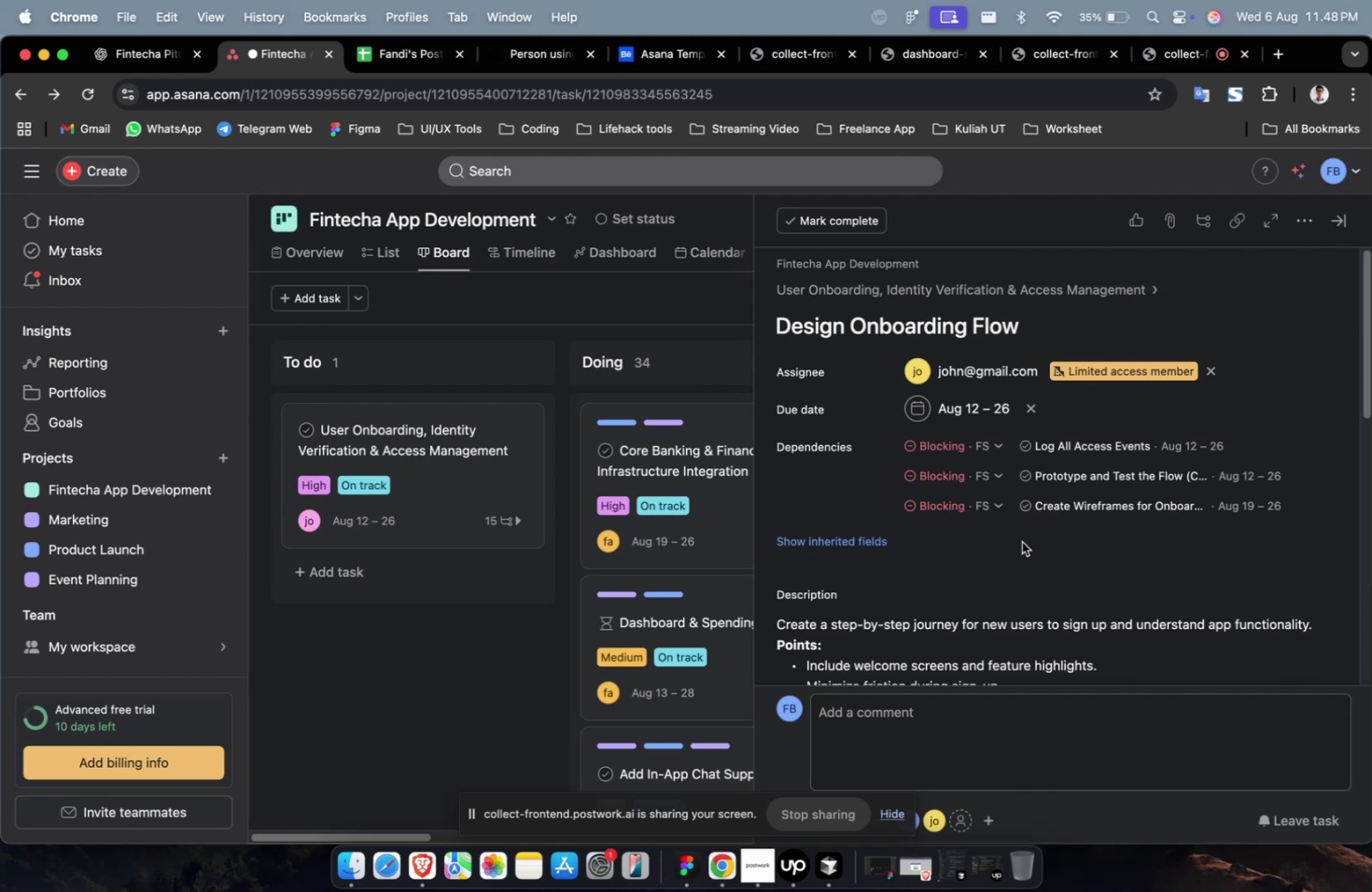 
wait(6.15)
 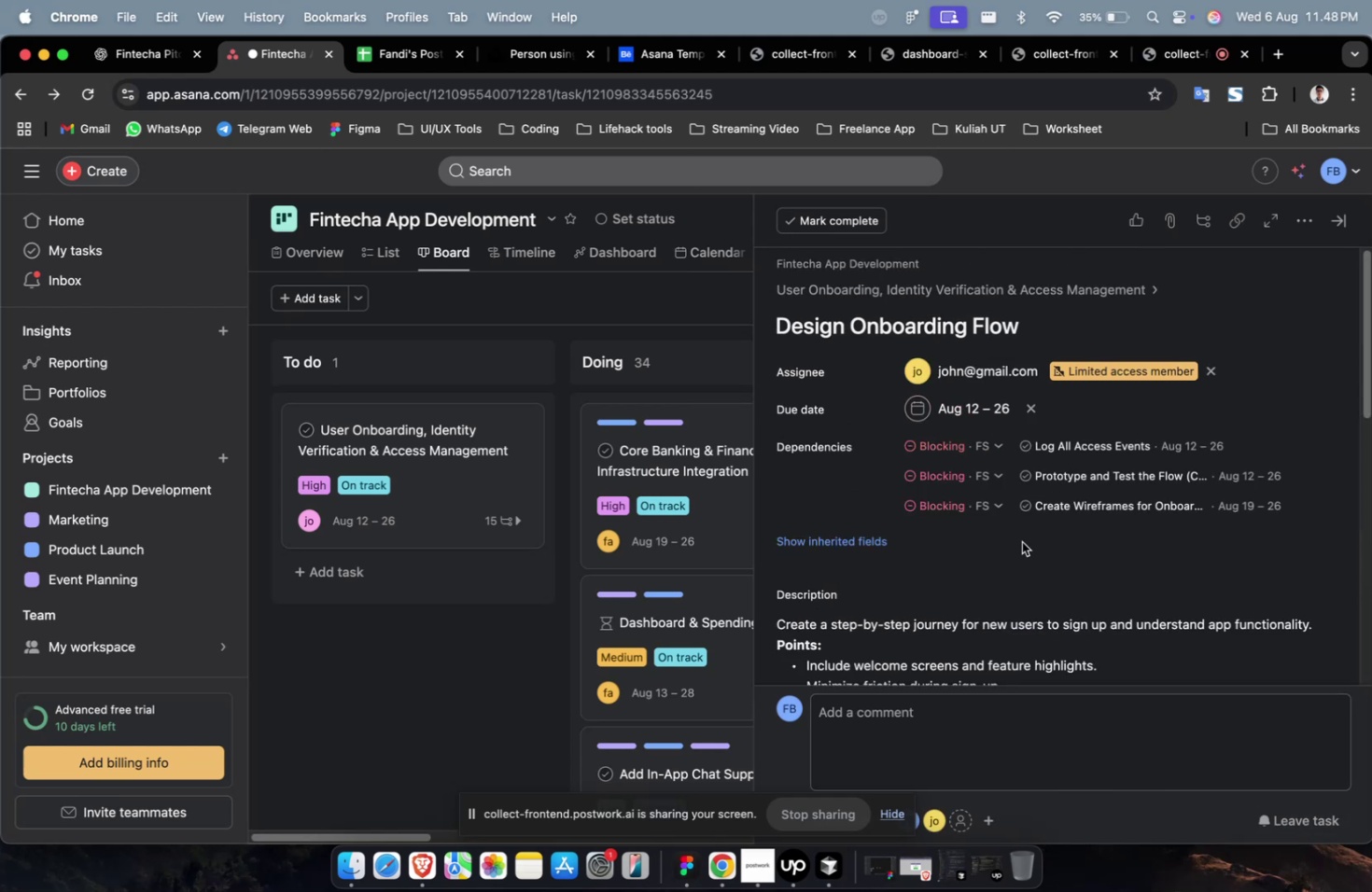 
scroll: coordinate [1021, 541], scroll_direction: down, amount: 14.0
 